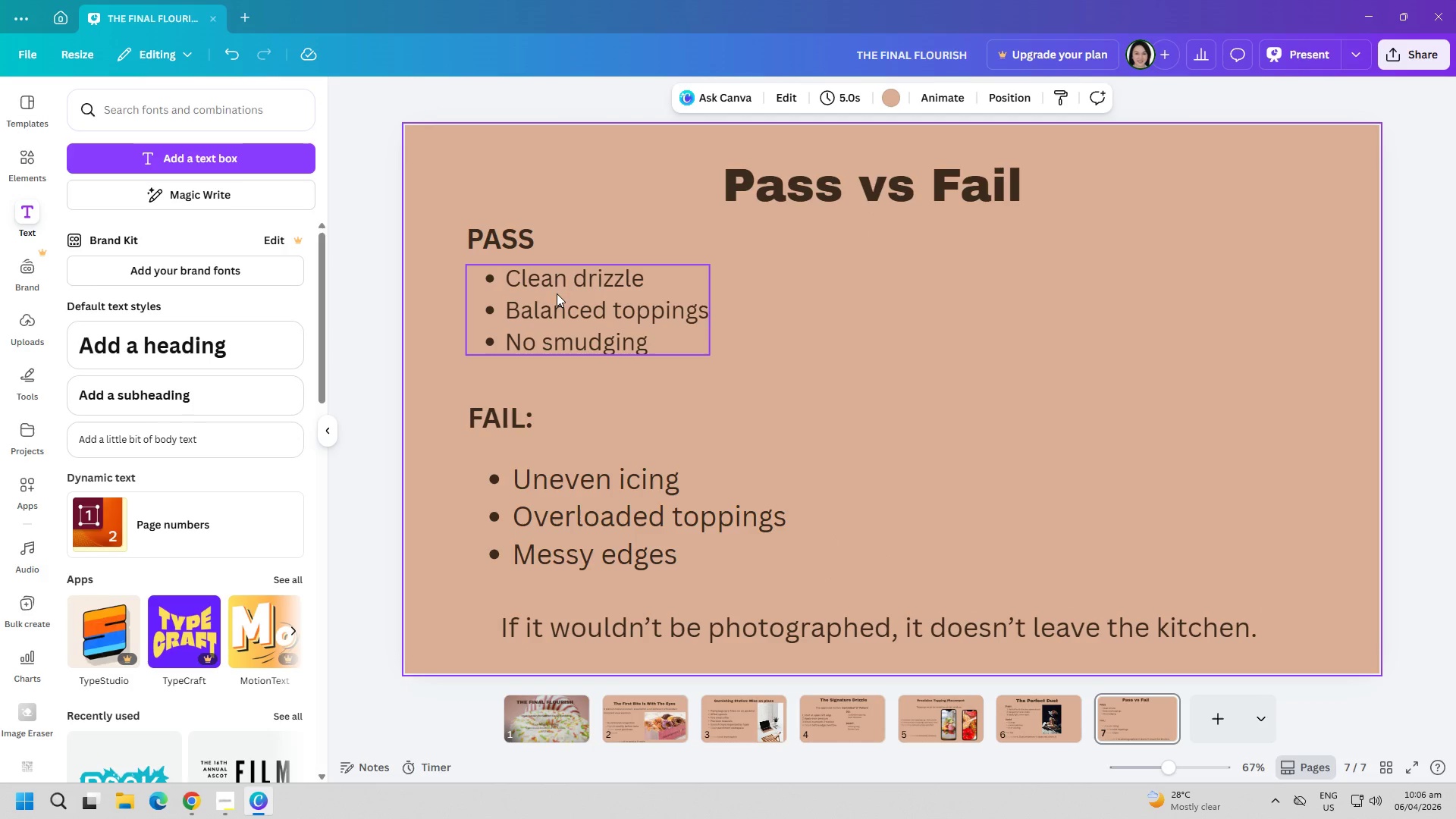 
double_click([546, 276])
 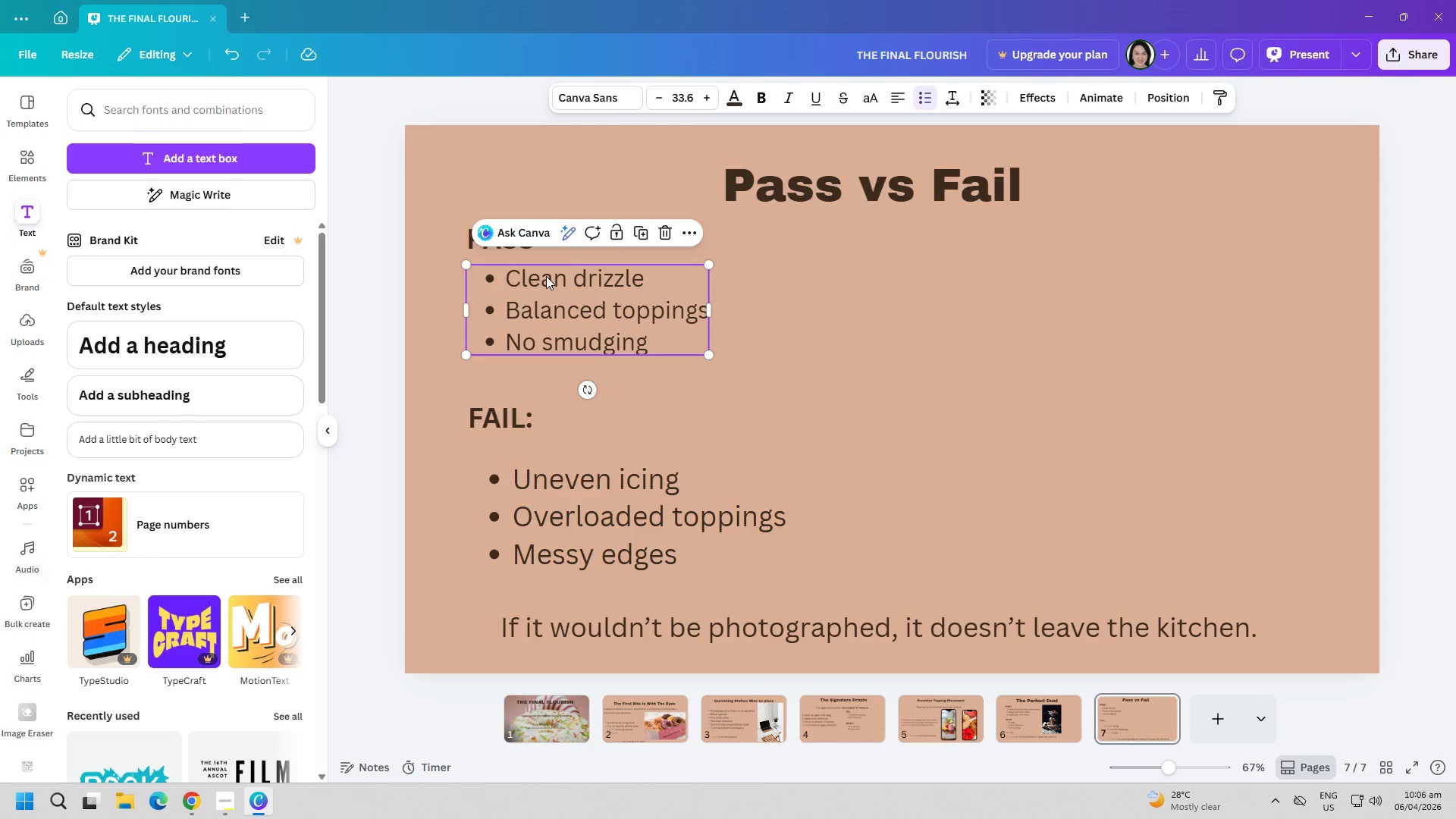 
triple_click([546, 276])
 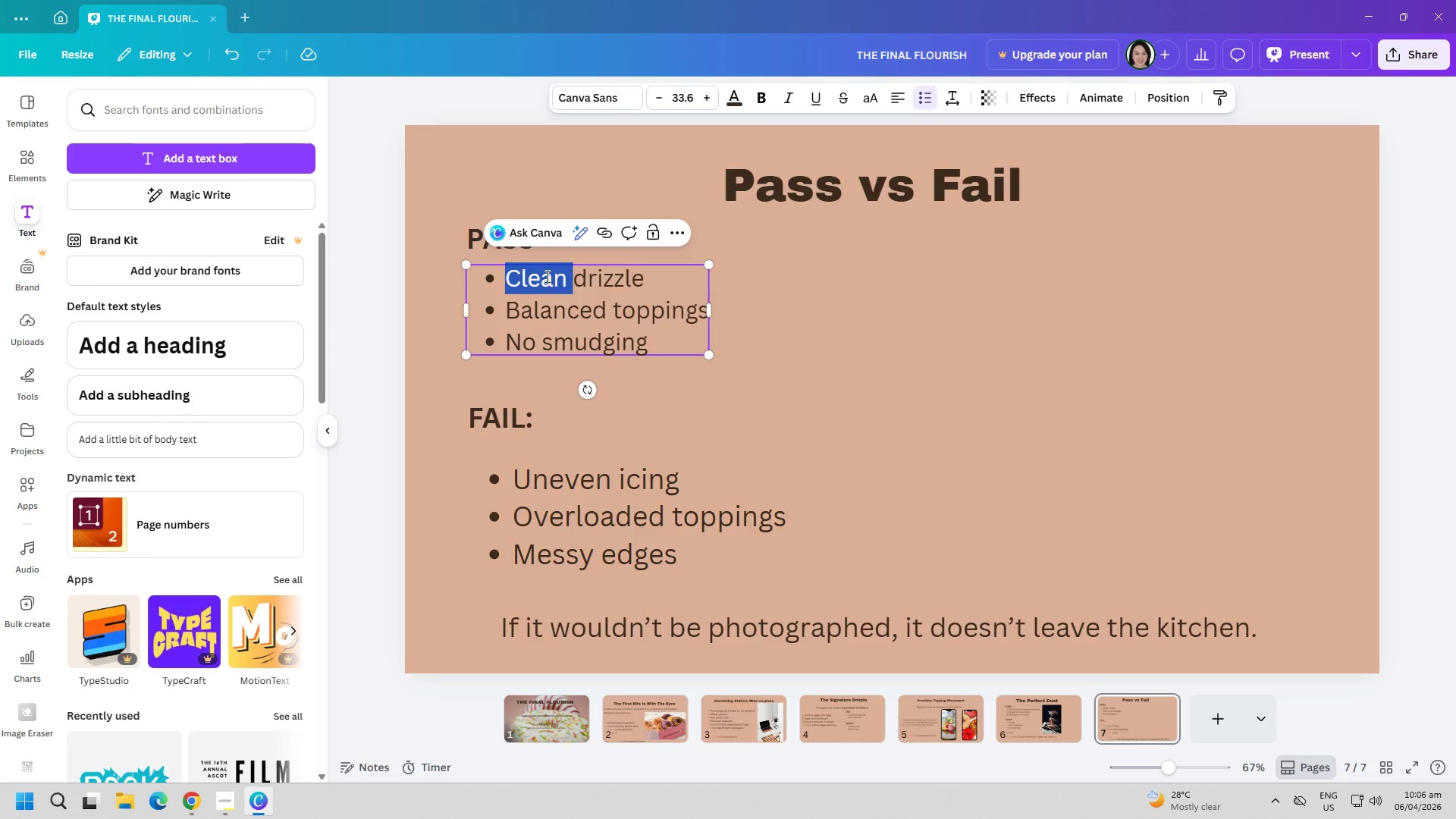 
triple_click([546, 276])
 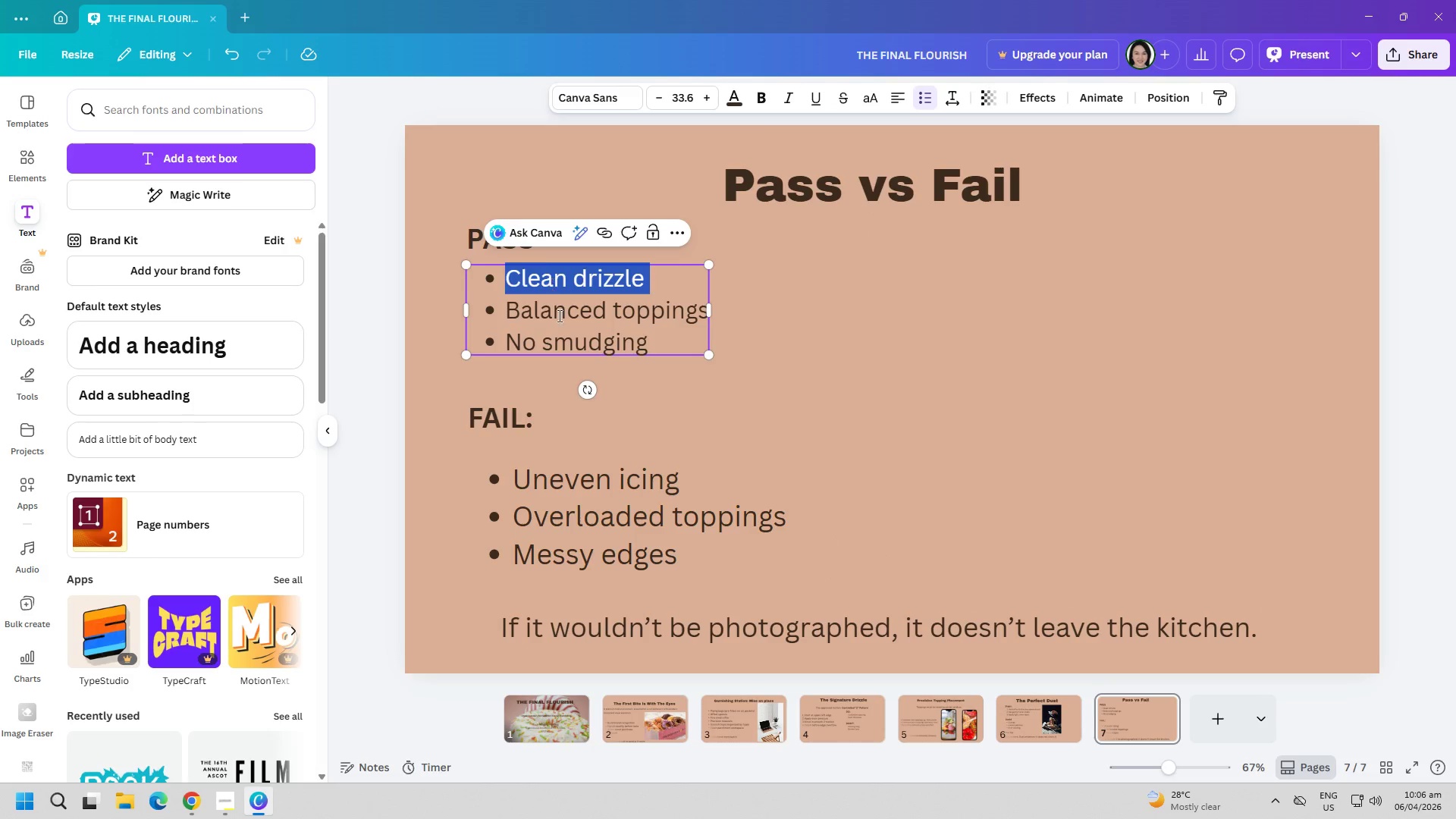 
left_click([560, 320])
 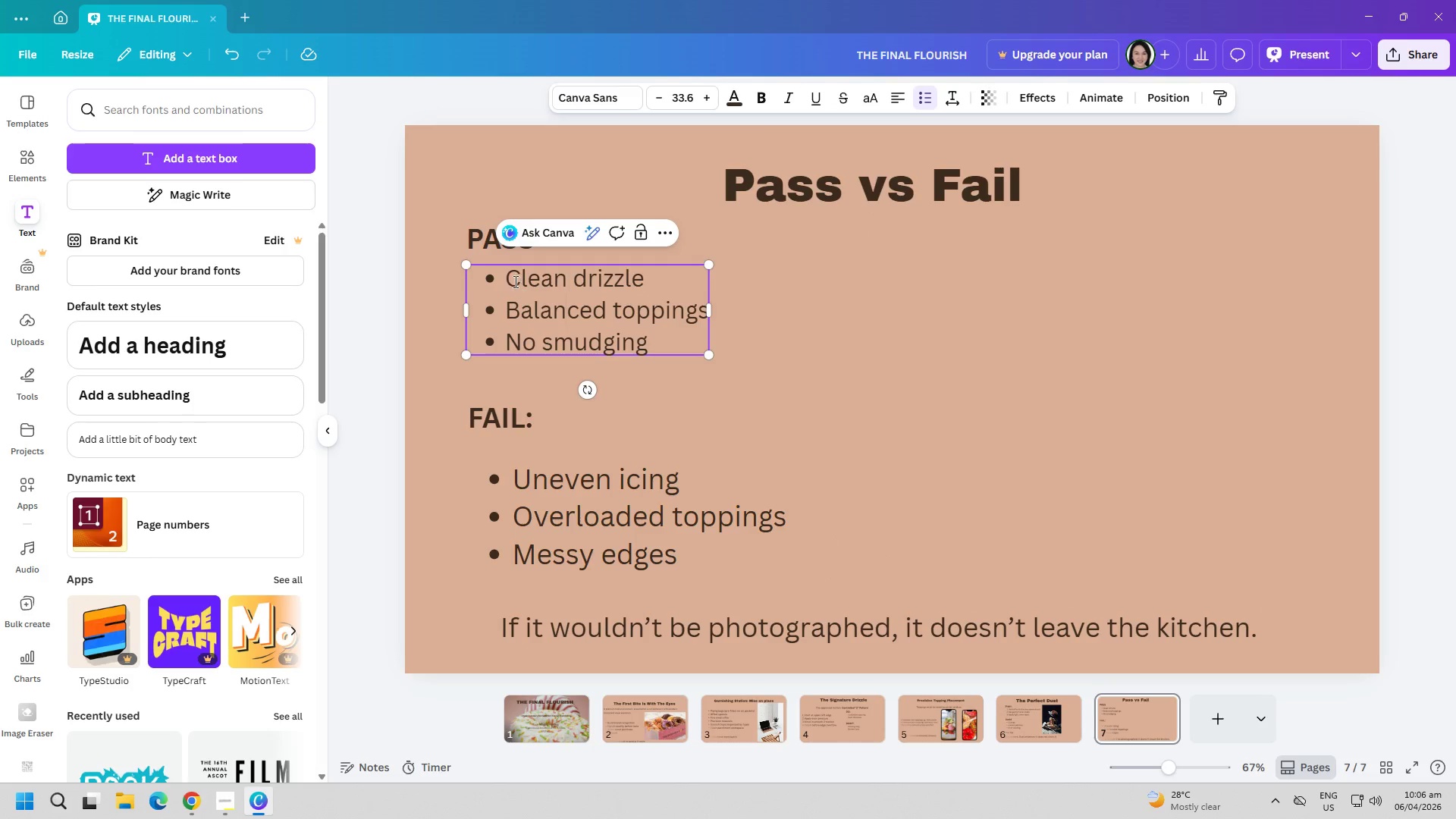 
left_click_drag(start_coordinate=[506, 280], to_coordinate=[672, 347])
 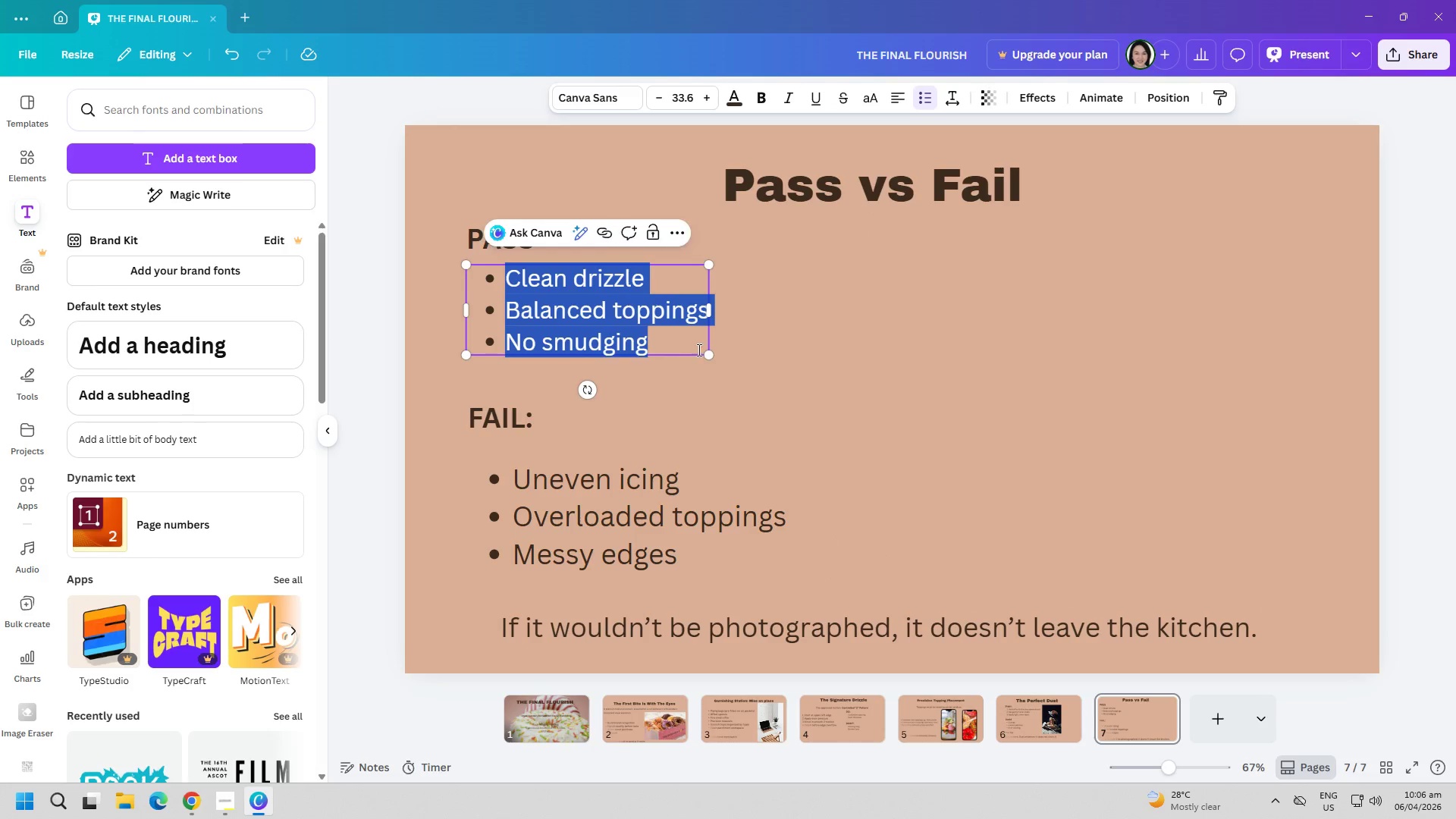 
key(Control+C)
 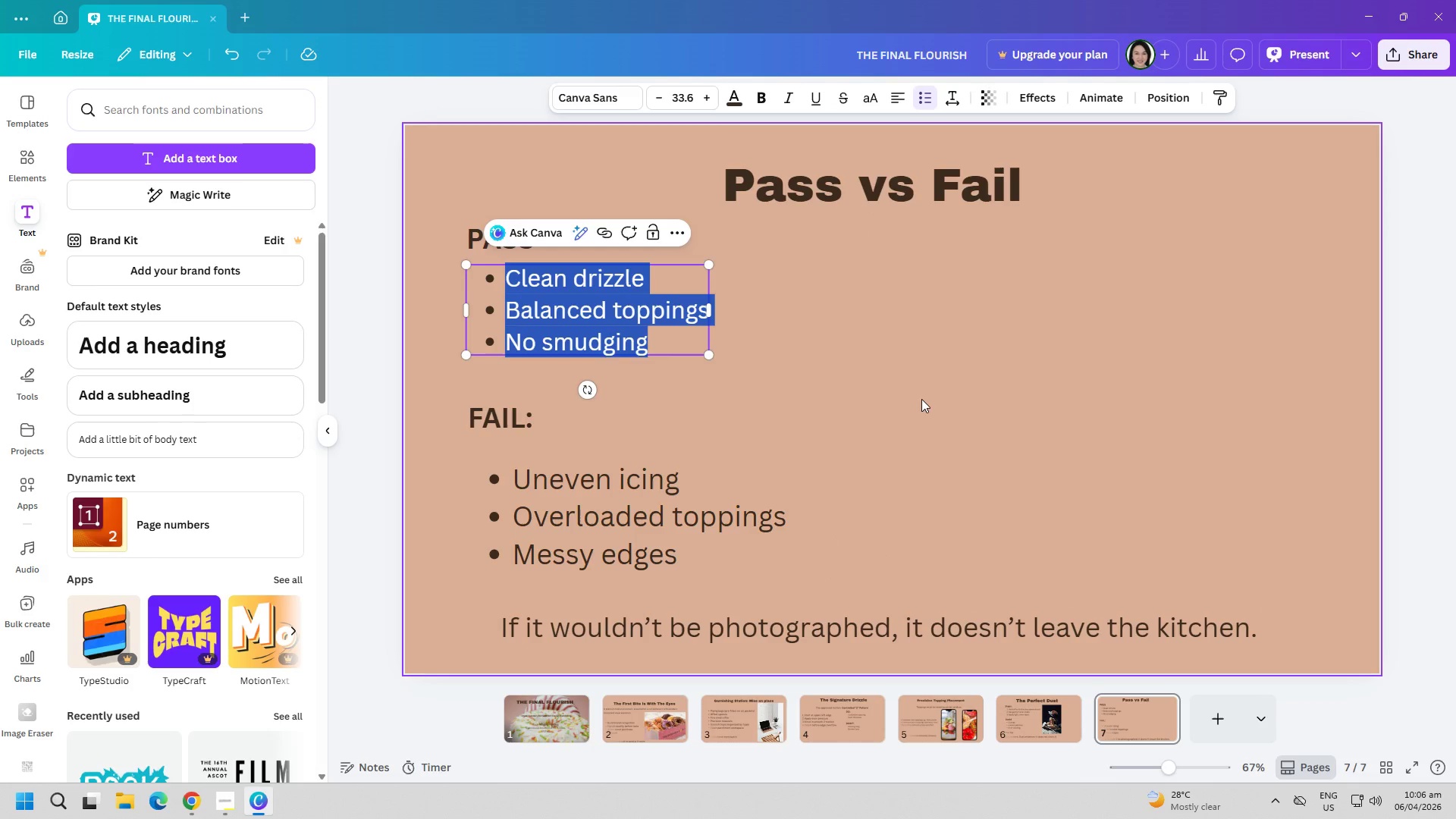 
key(Control+C)
 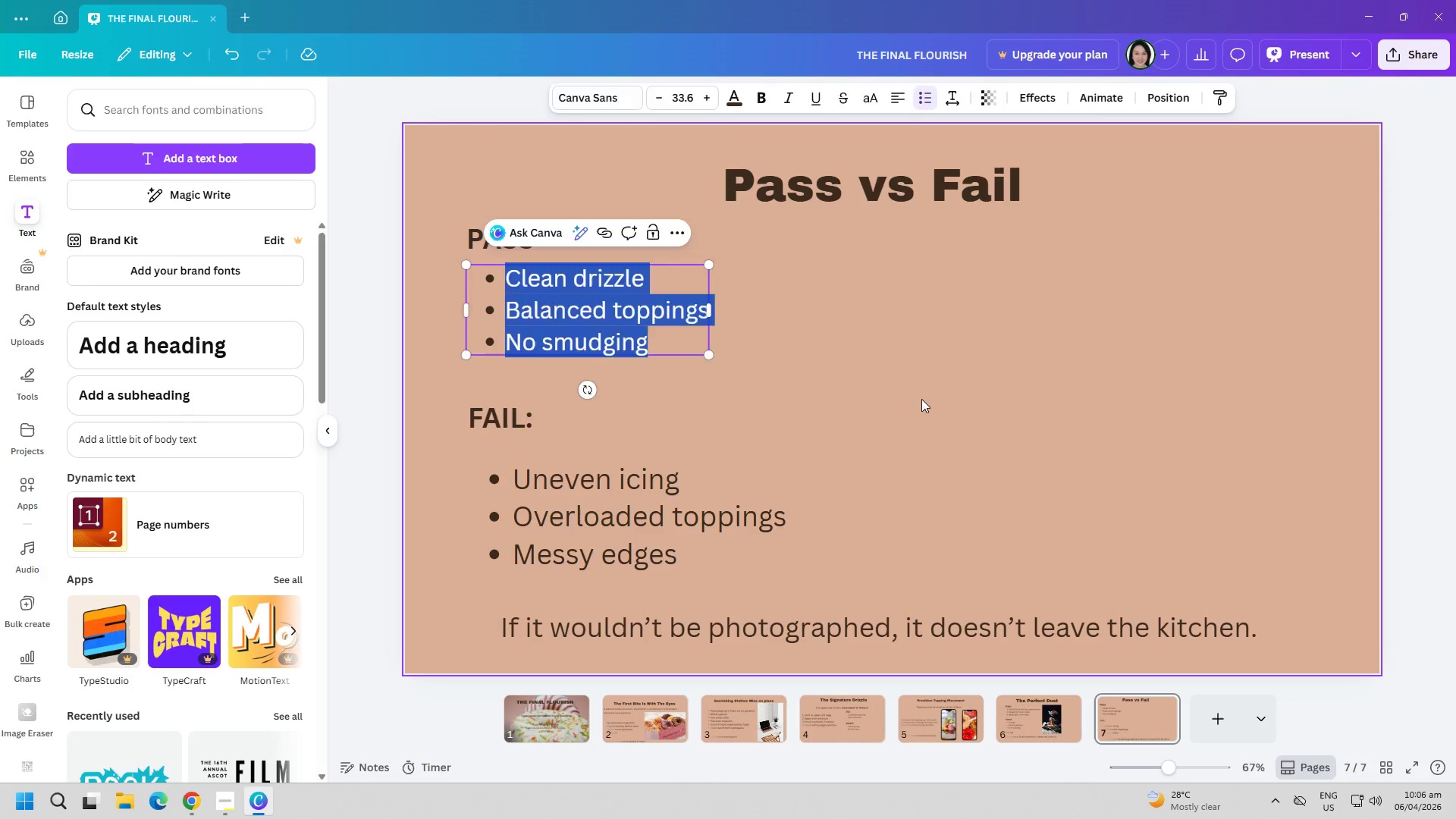 
left_click([921, 399])
 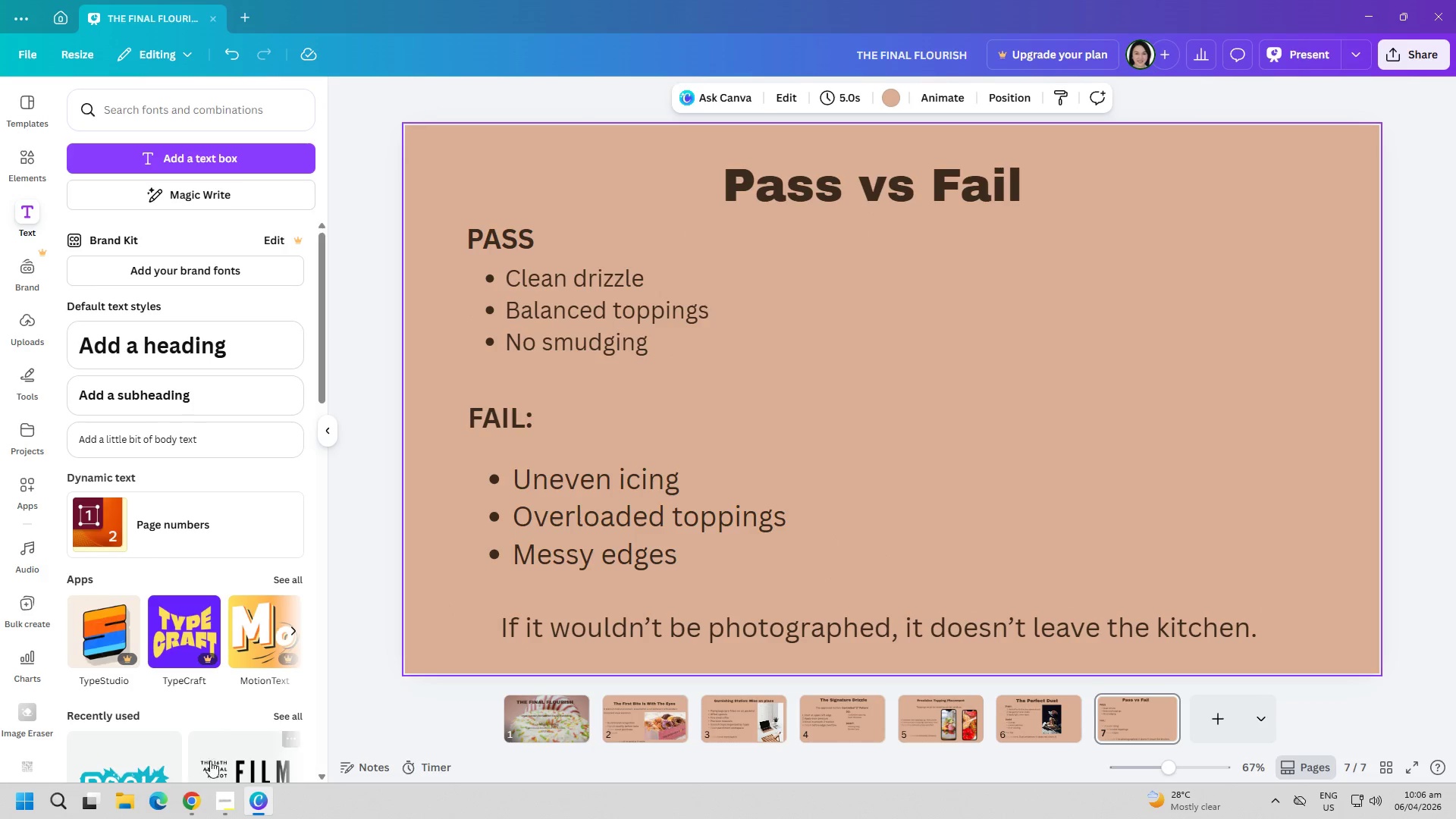 
left_click([203, 808])
 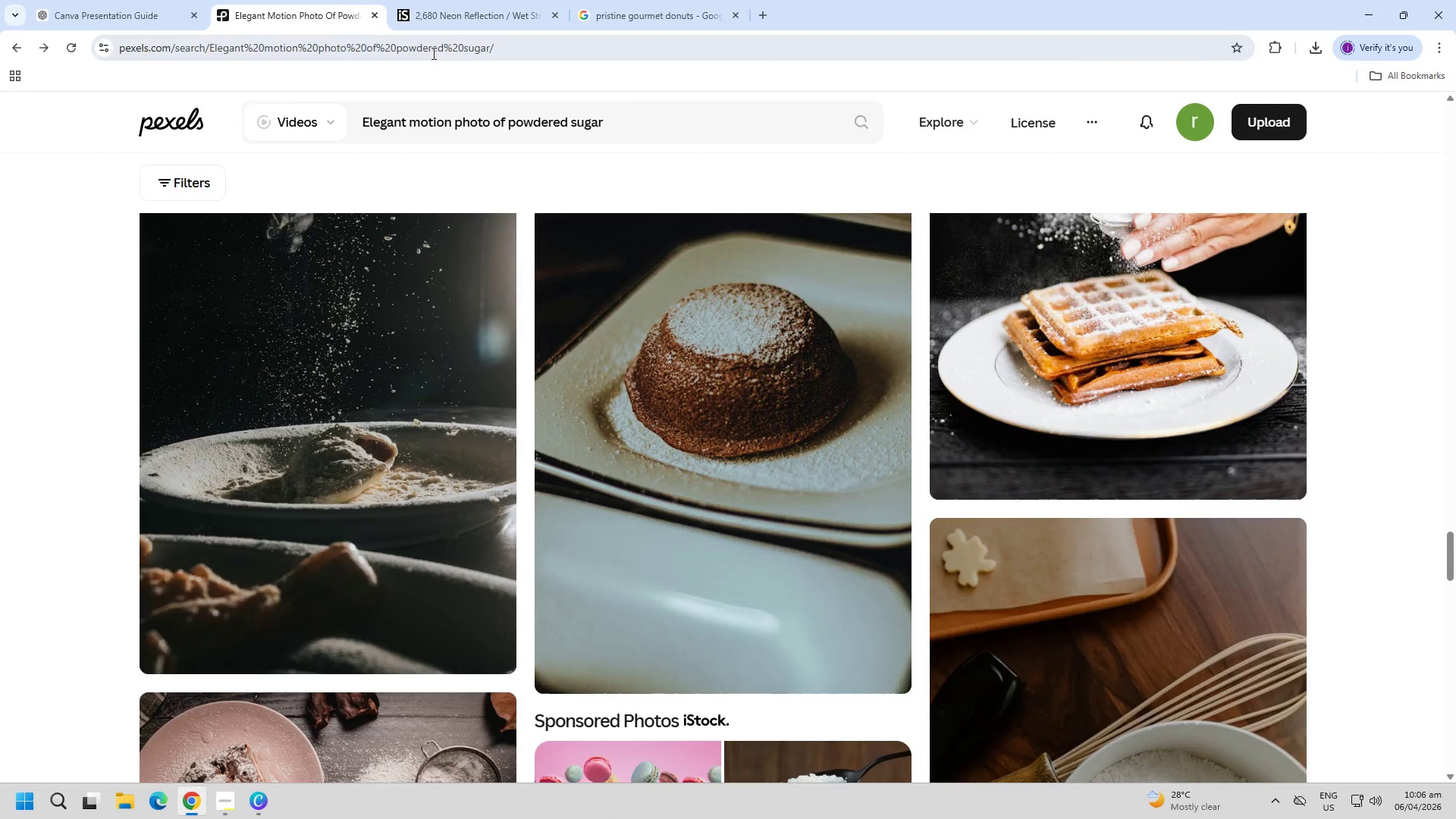 
double_click([531, 122])
 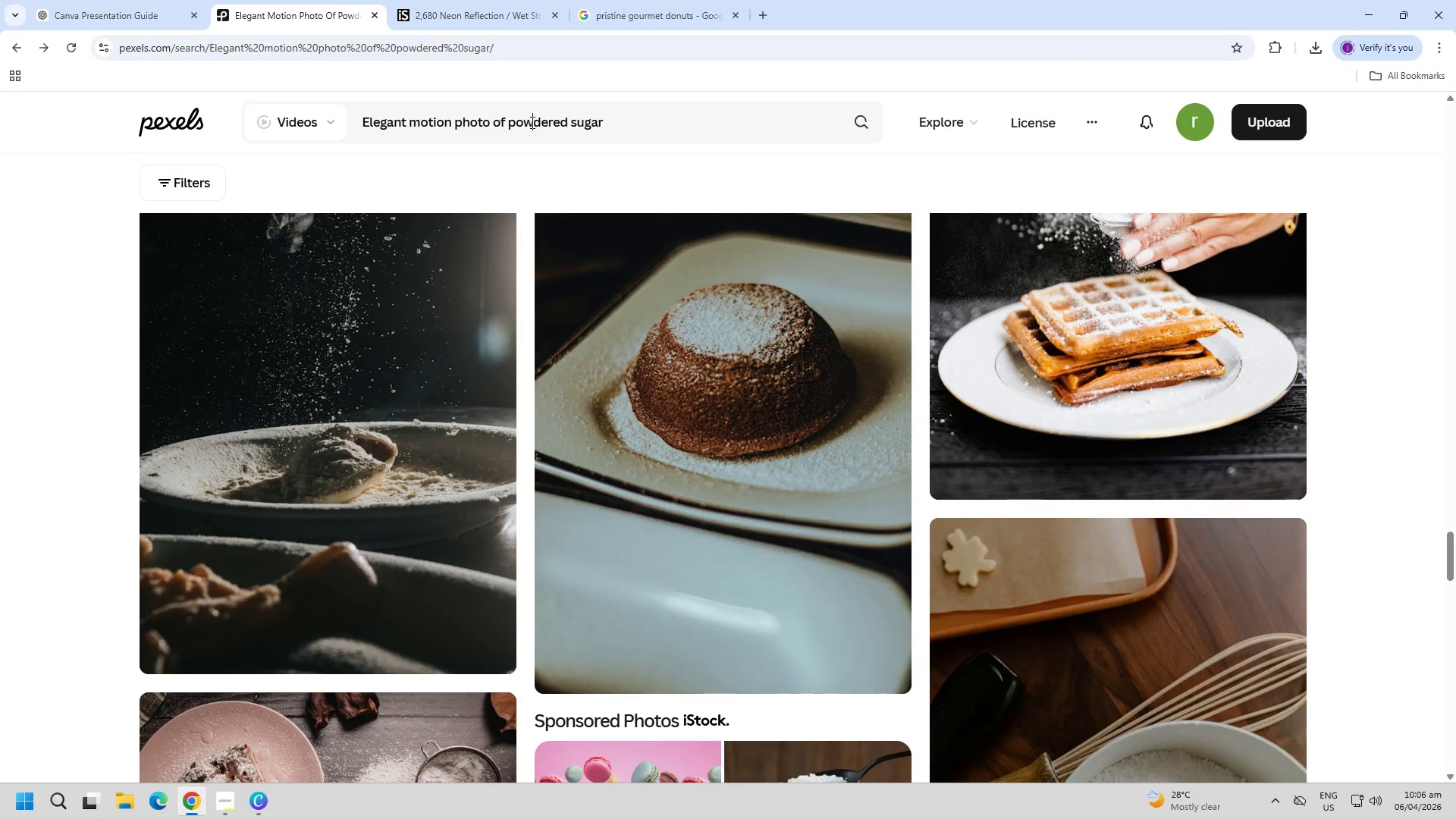 
triple_click([531, 122])
 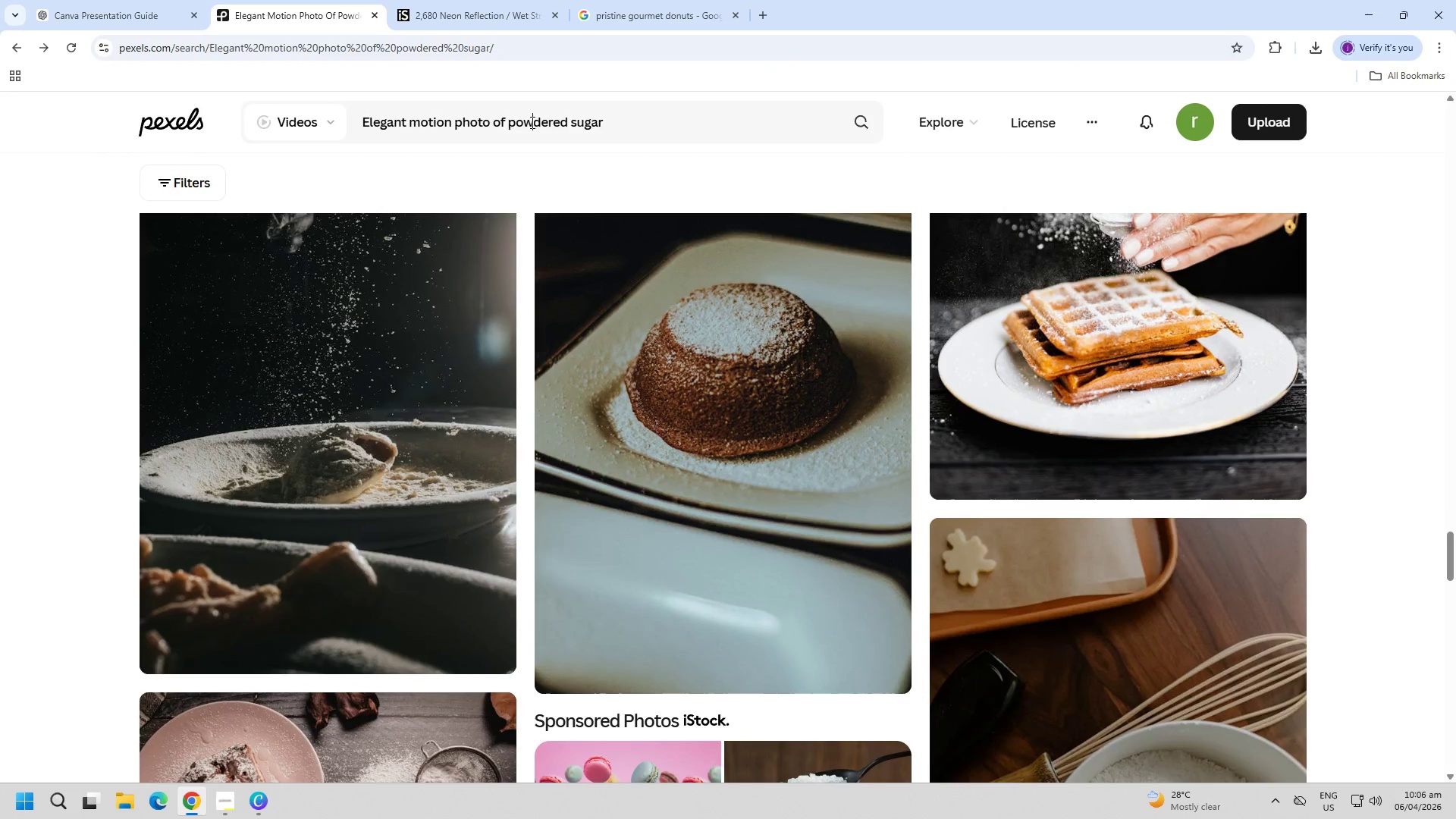 
triple_click([531, 122])
 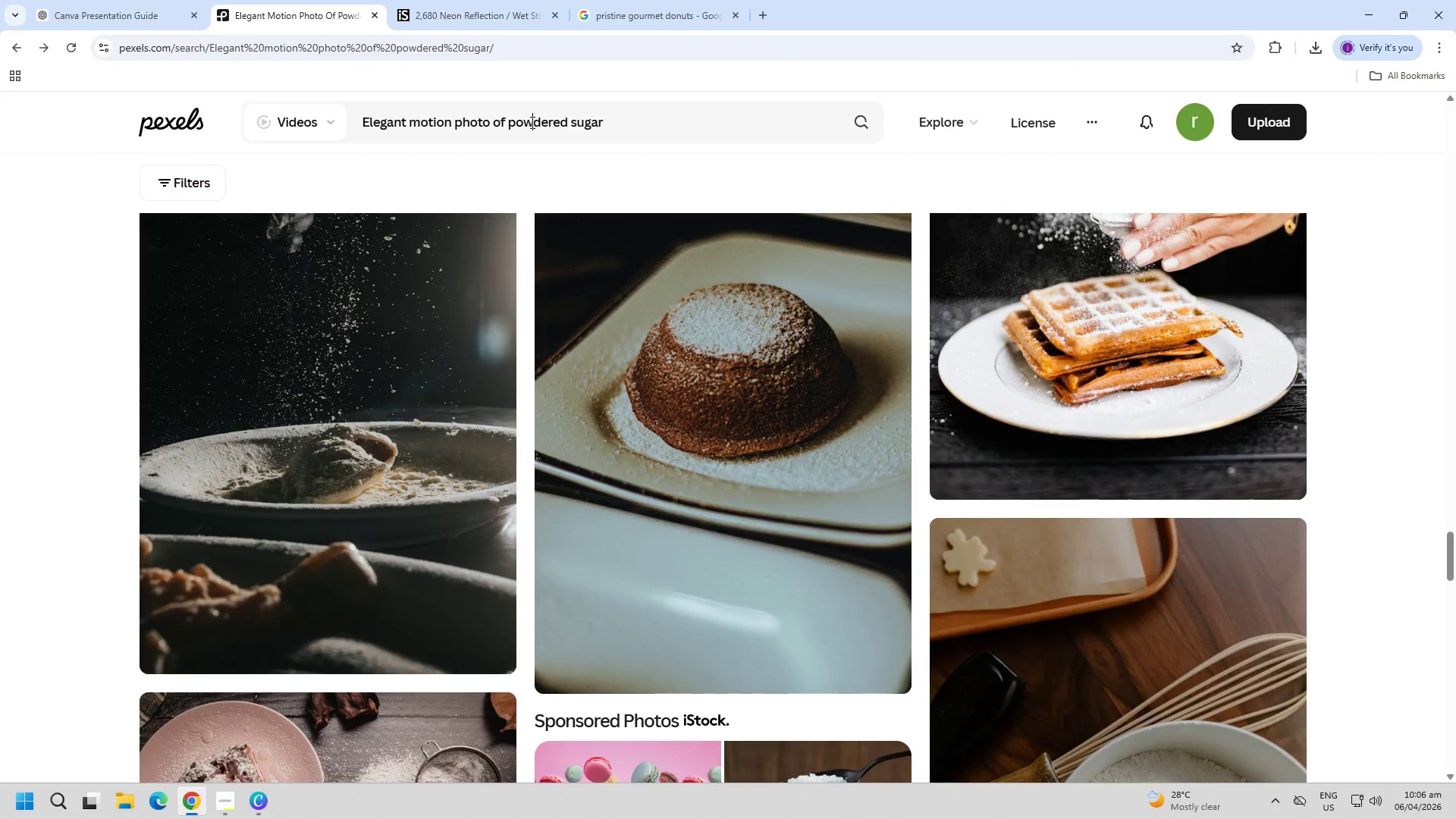 
triple_click([531, 122])
 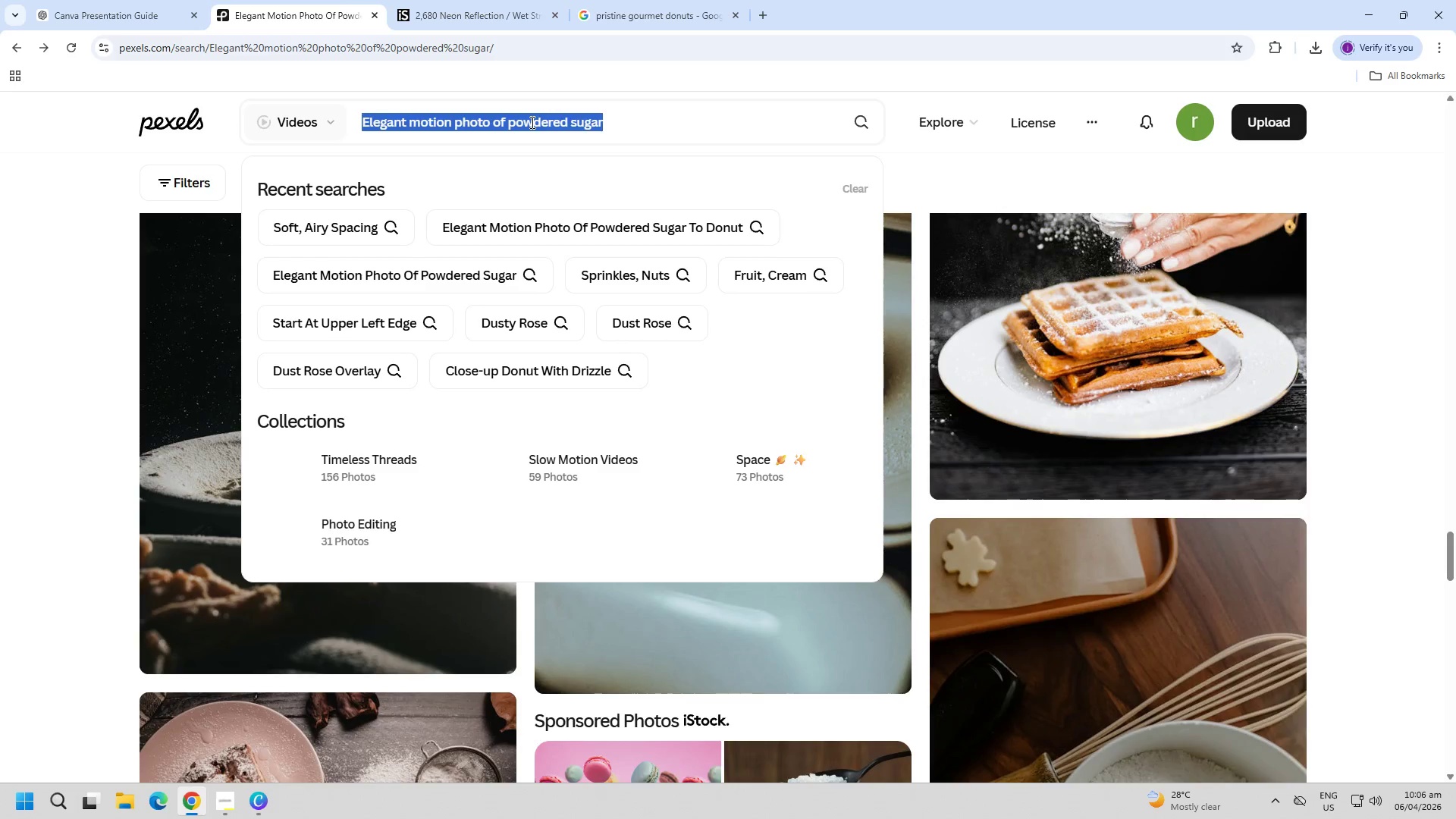 
key(Control+ControlLeft)
 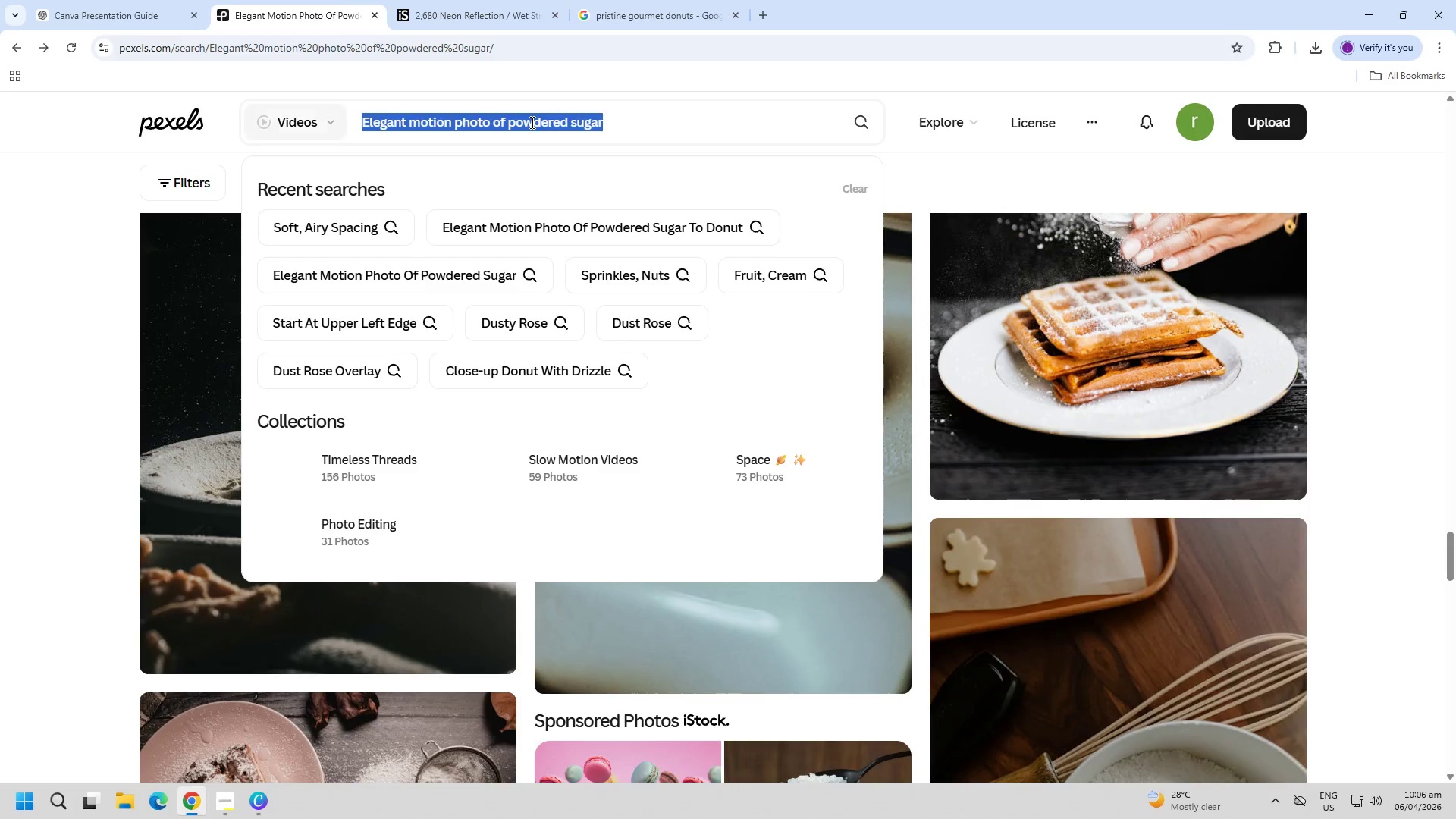 
key(Control+A)
 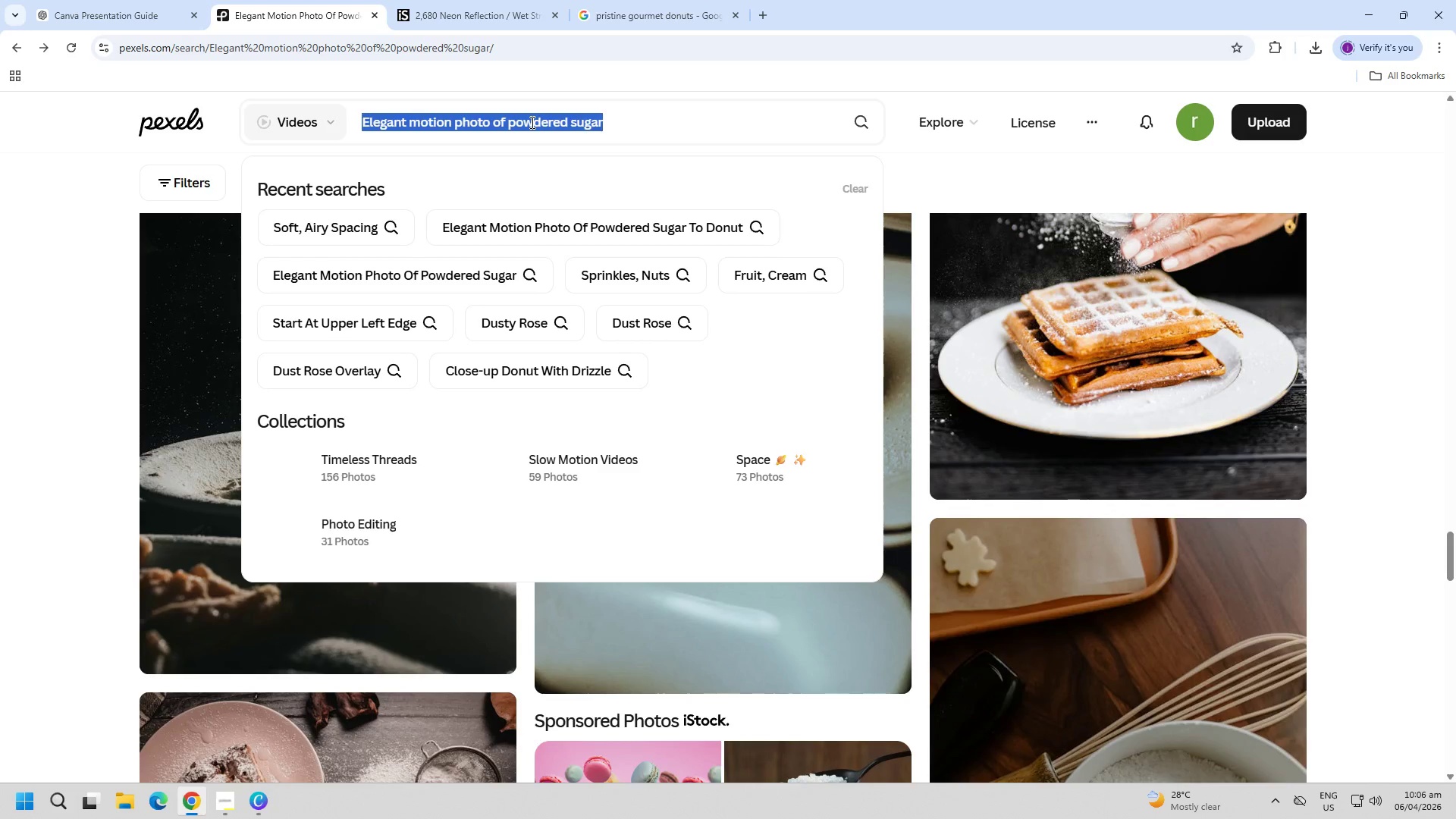 
key(Control+ControlLeft)
 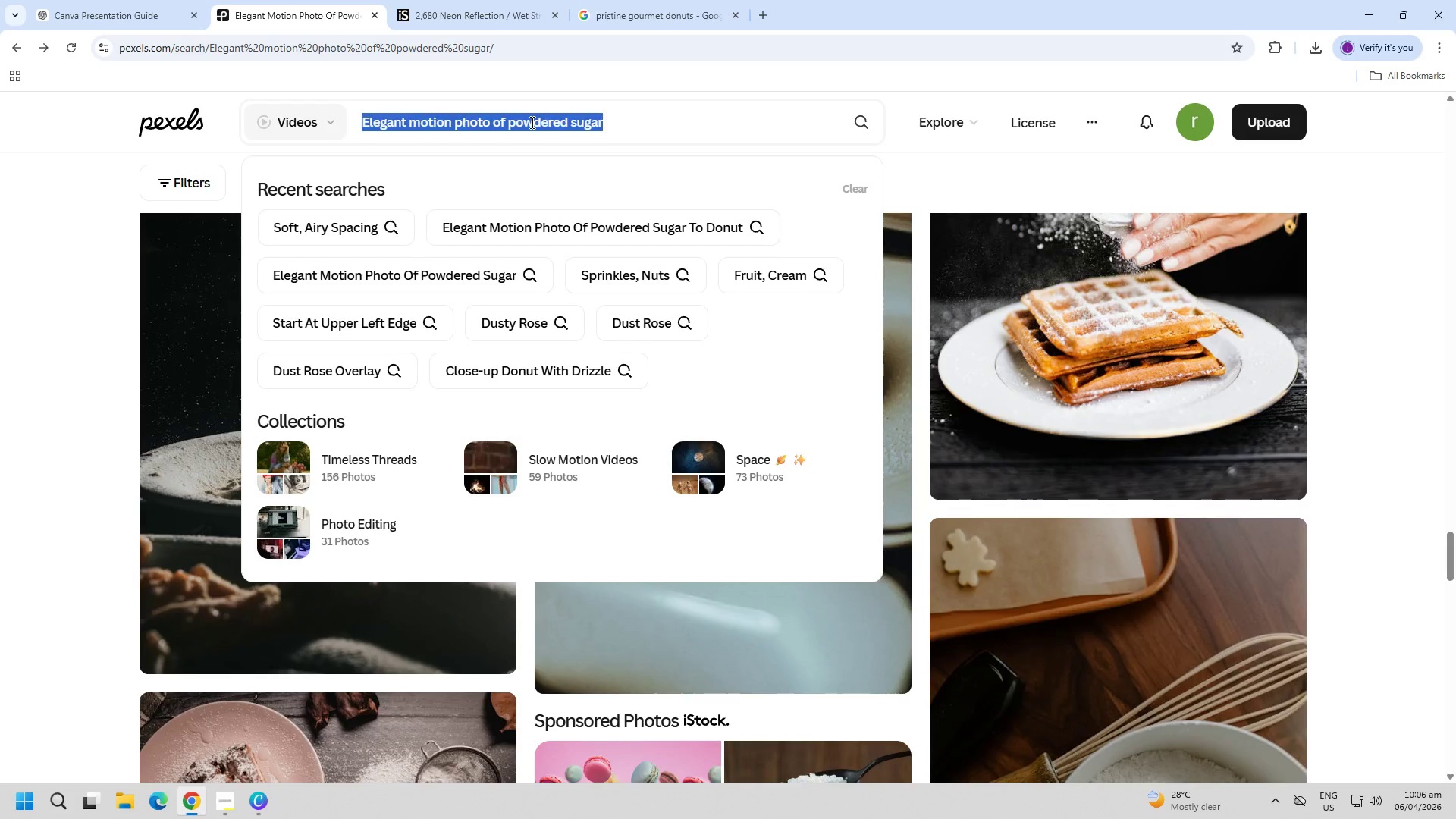 
key(Control+V)
 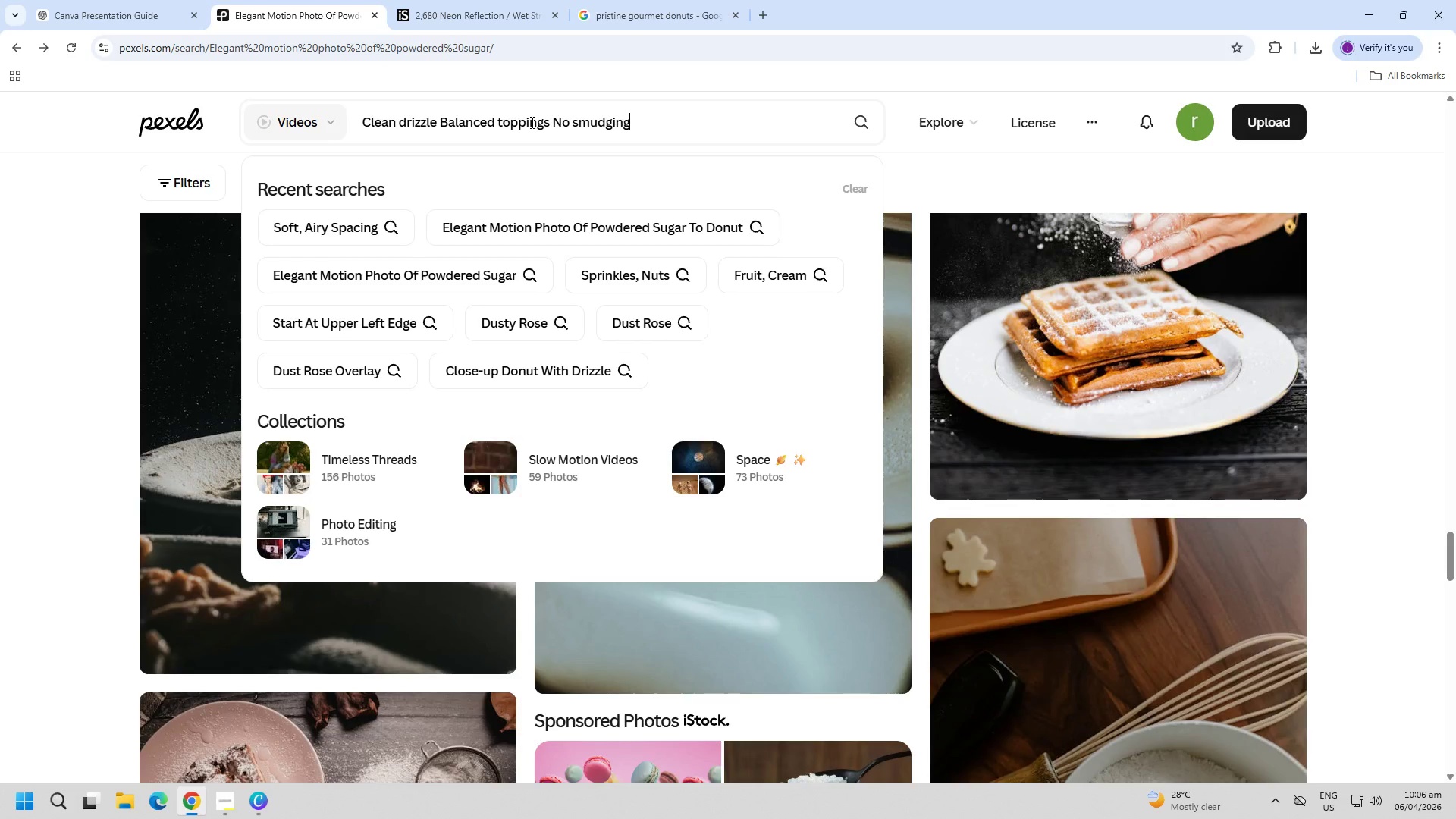 
key(Enter)
 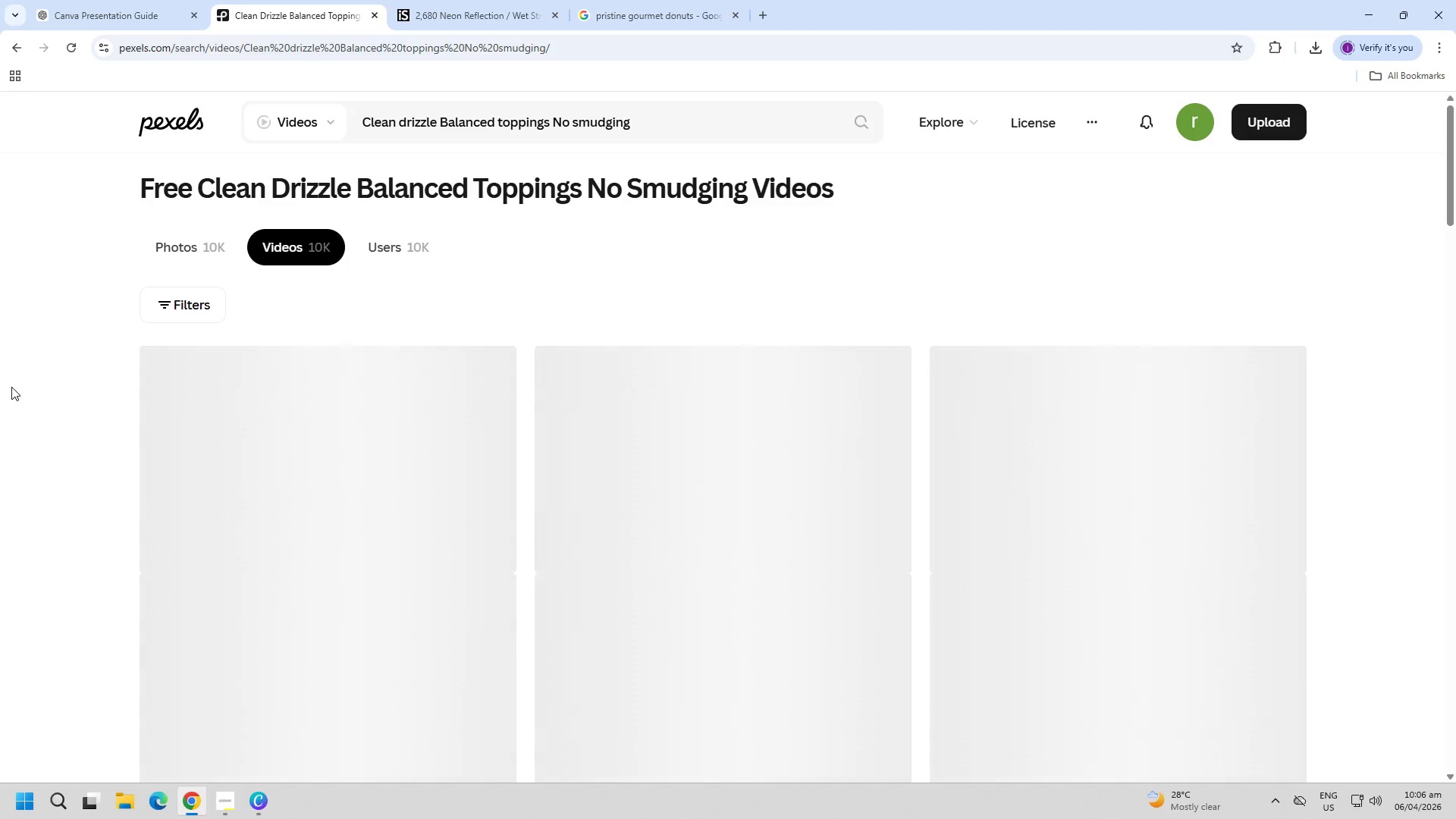 
scroll: coordinate [508, 326], scroll_direction: down, amount: 35.0
 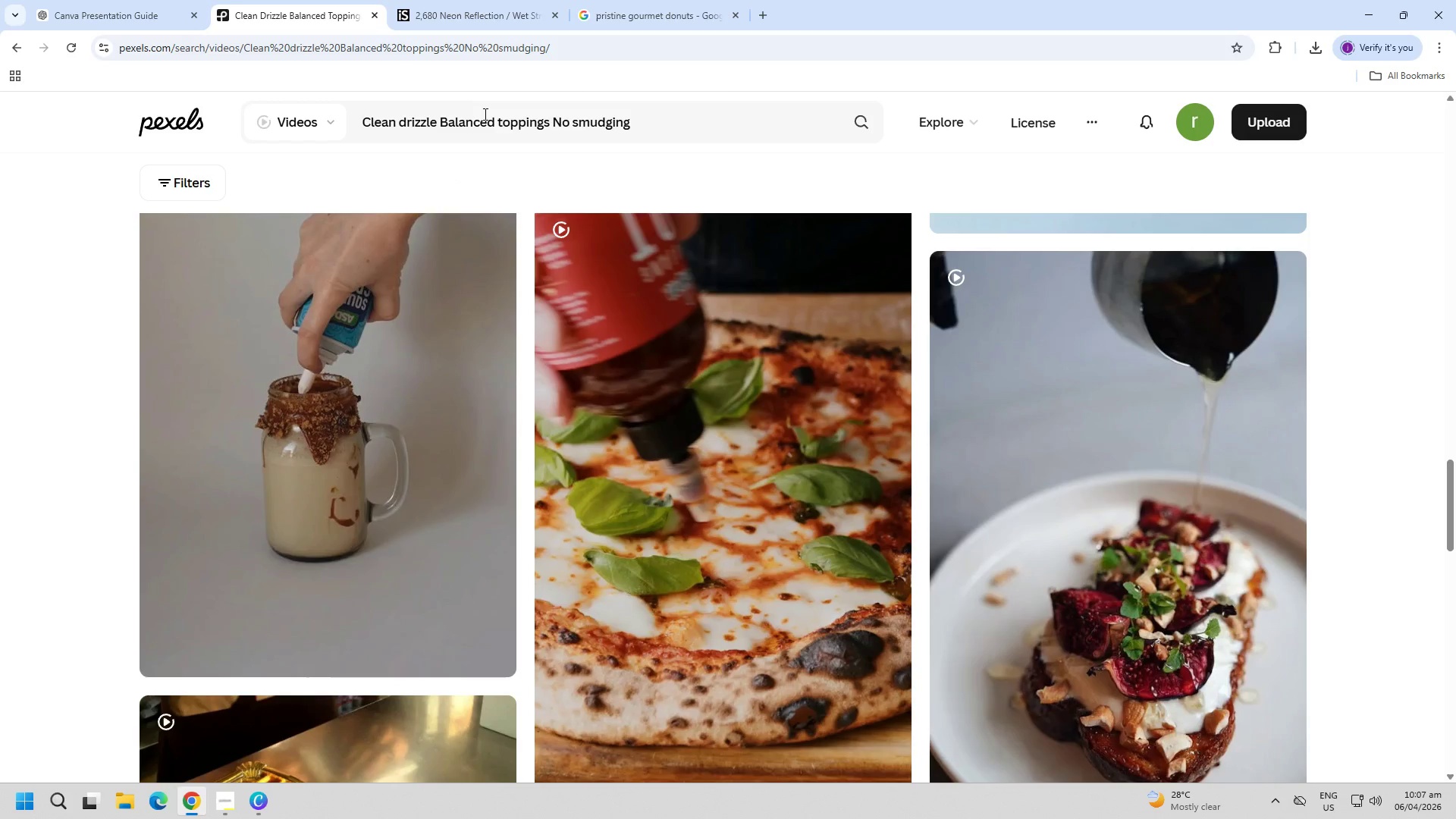 
double_click([484, 114])
 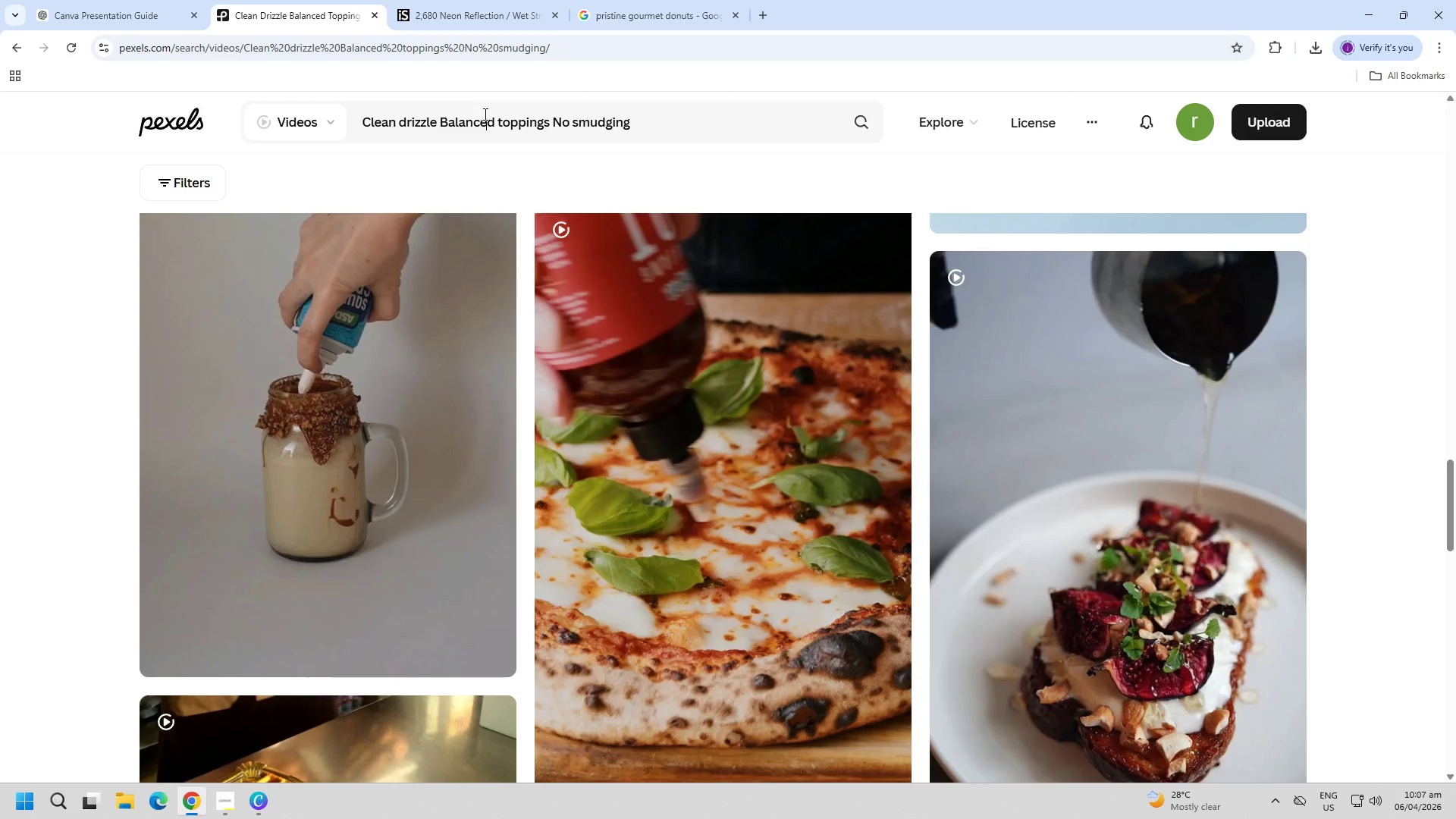 
triple_click([484, 114])
 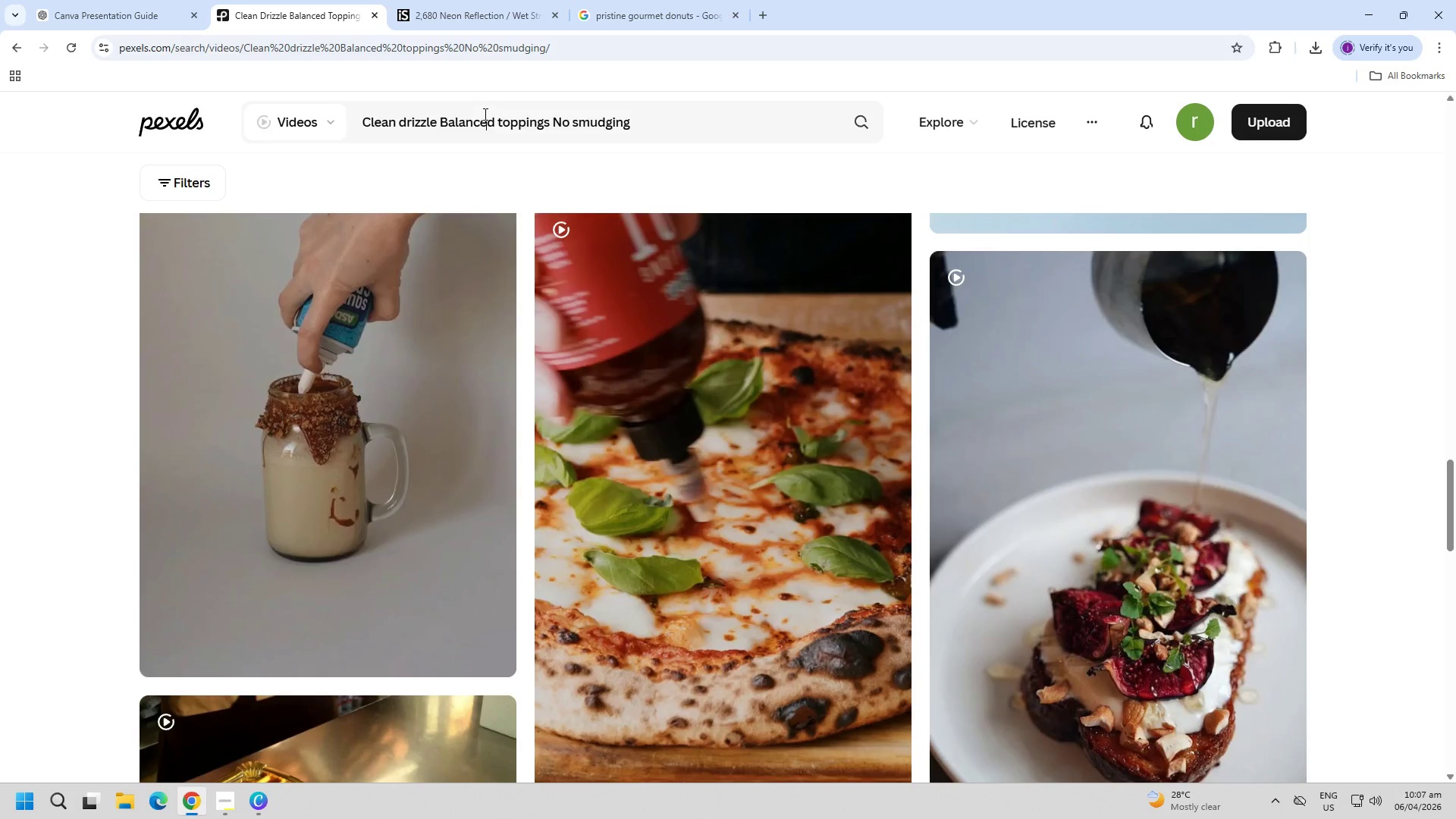 
triple_click([484, 114])
 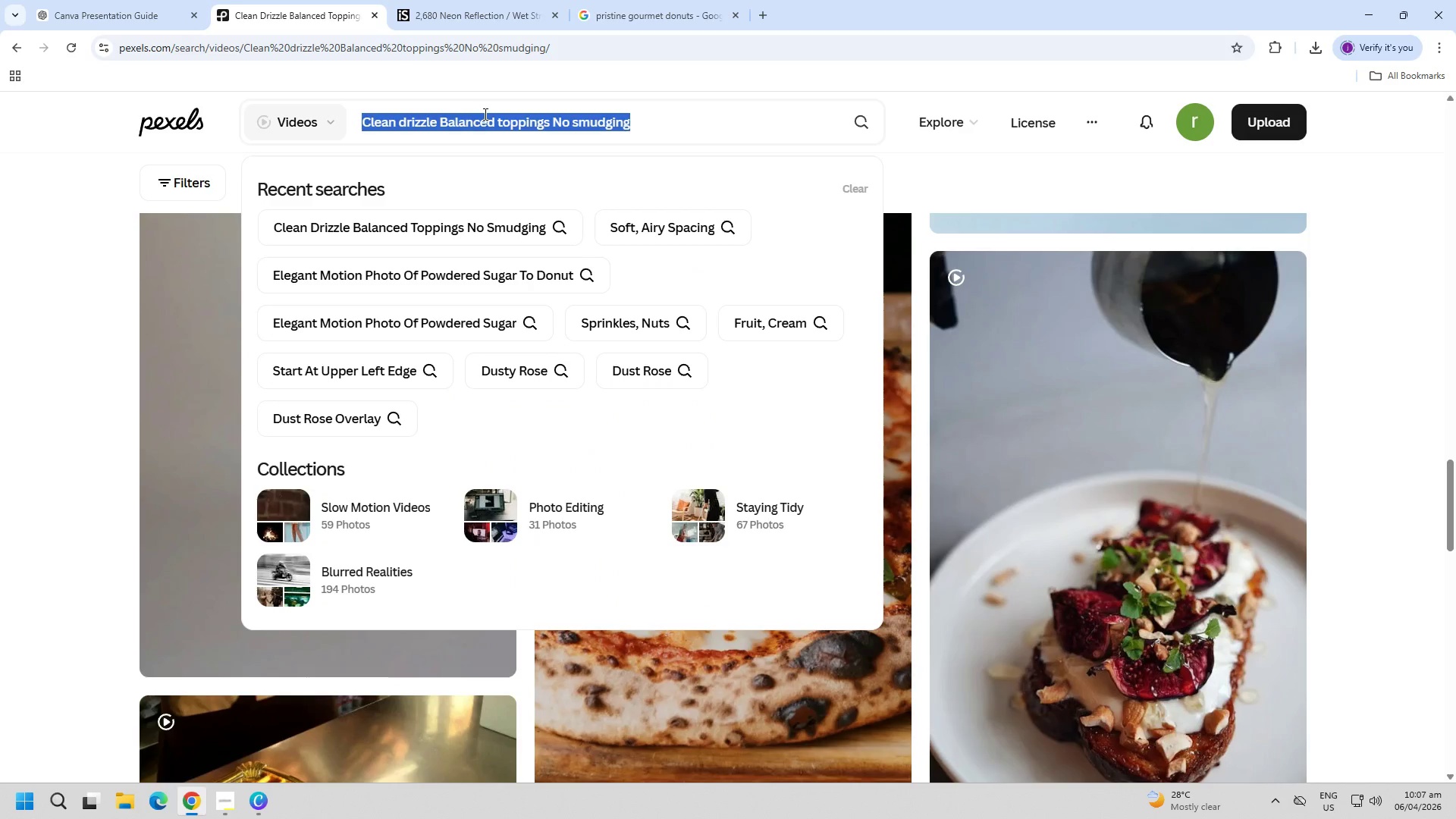 
key(Control+ControlLeft)
 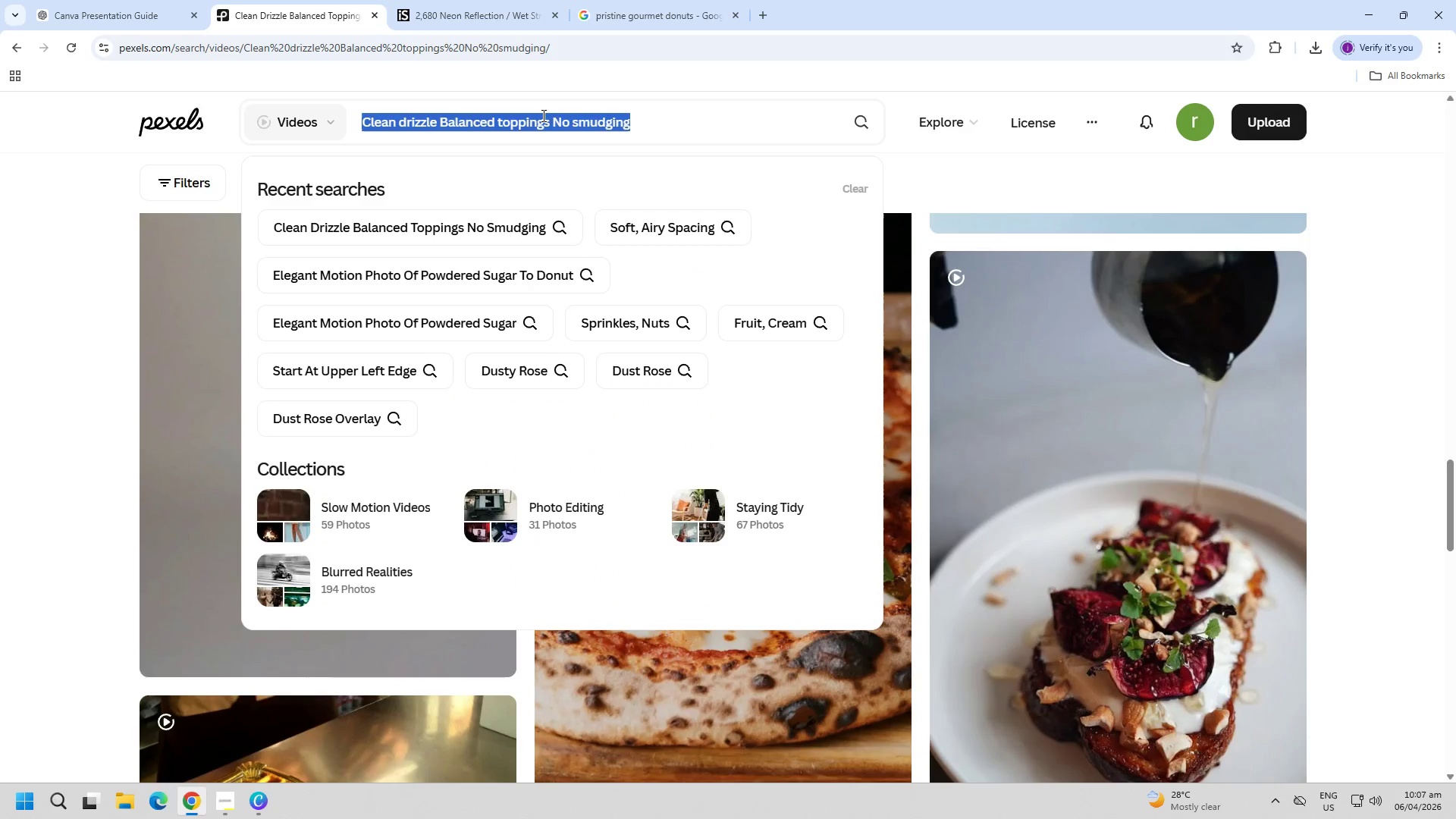 
key(Control+A)
 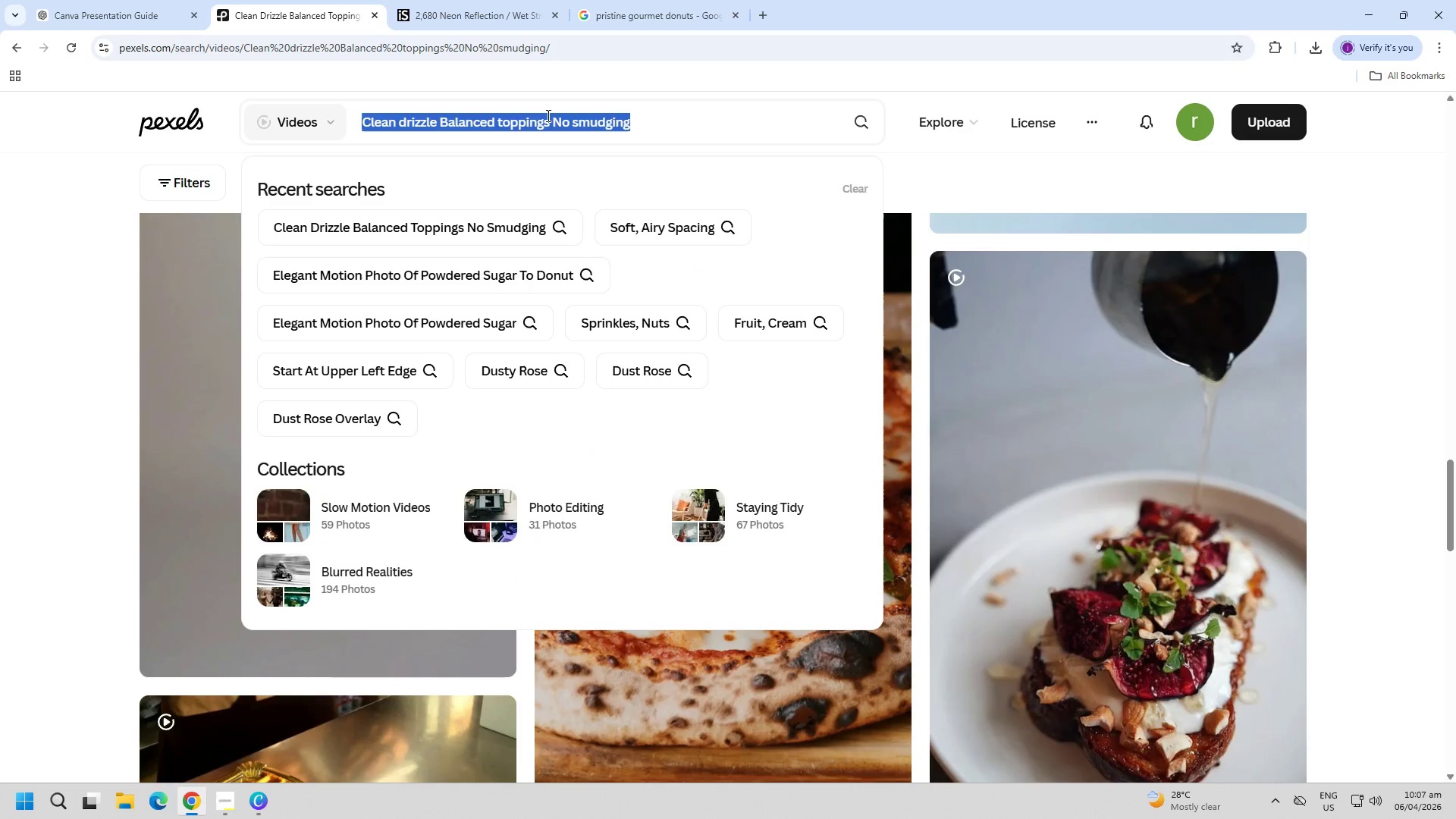 
key(Backspace)
type(donut )
 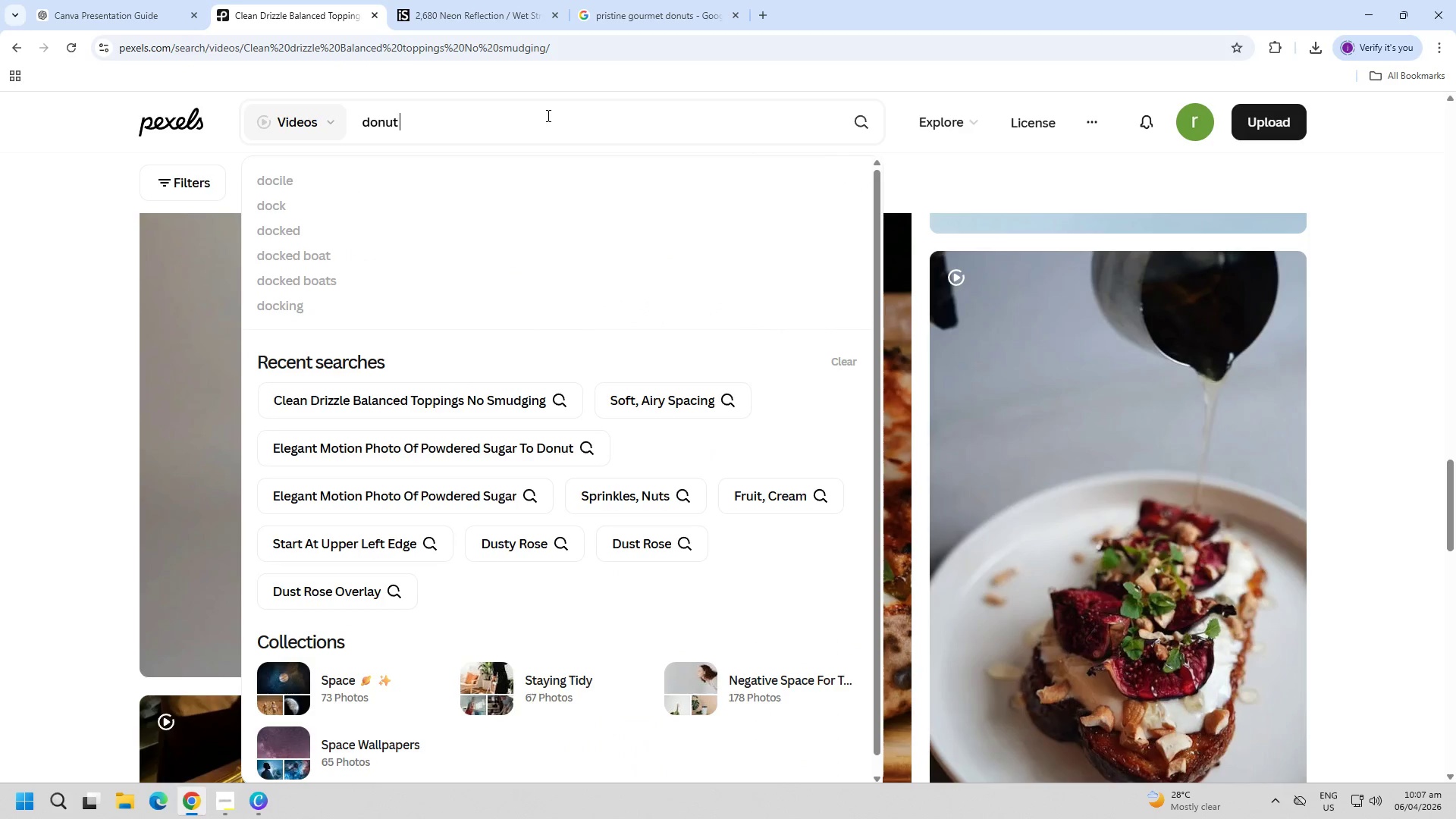 
key(Control+ControlLeft)
 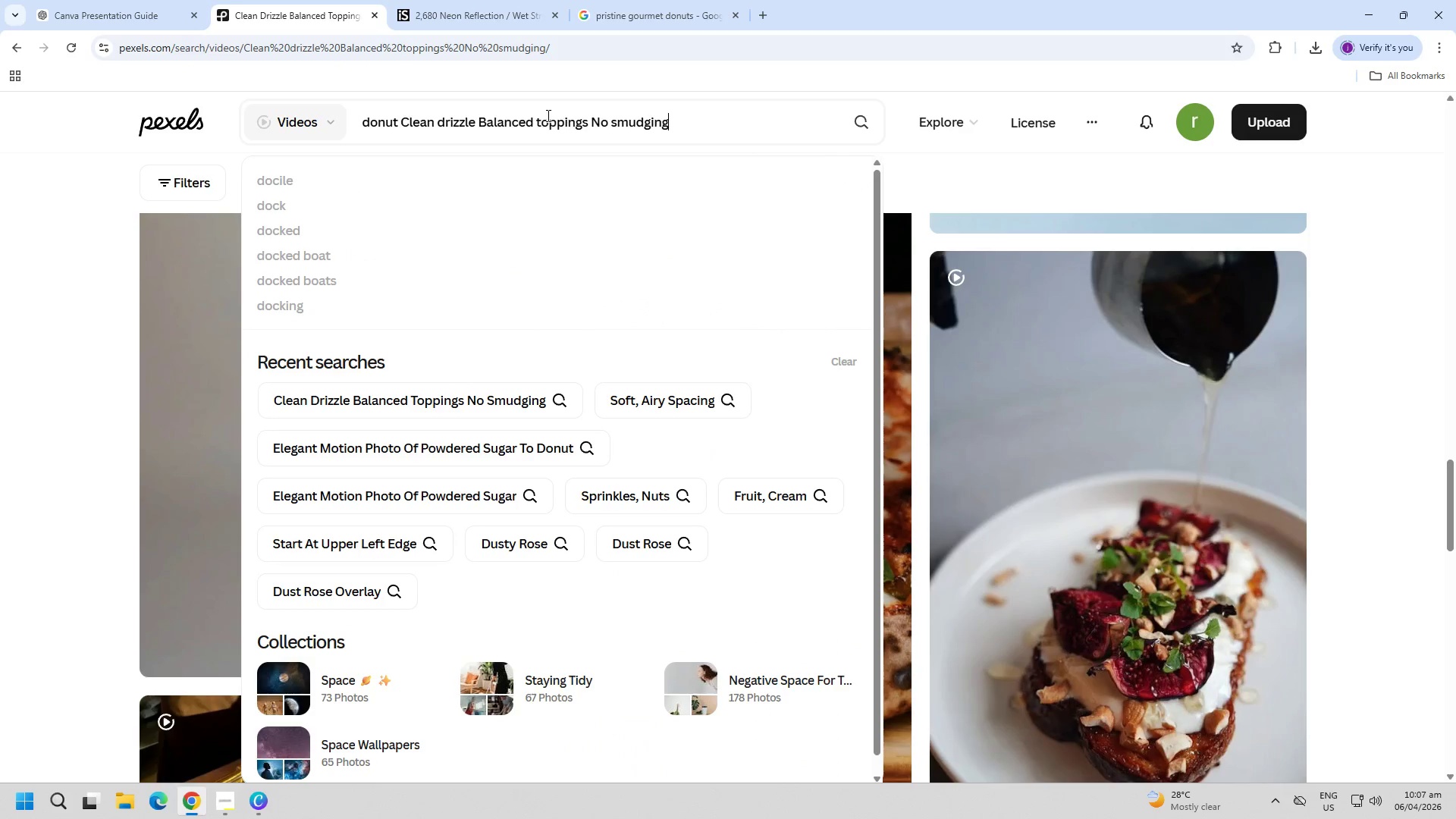 
key(V)
 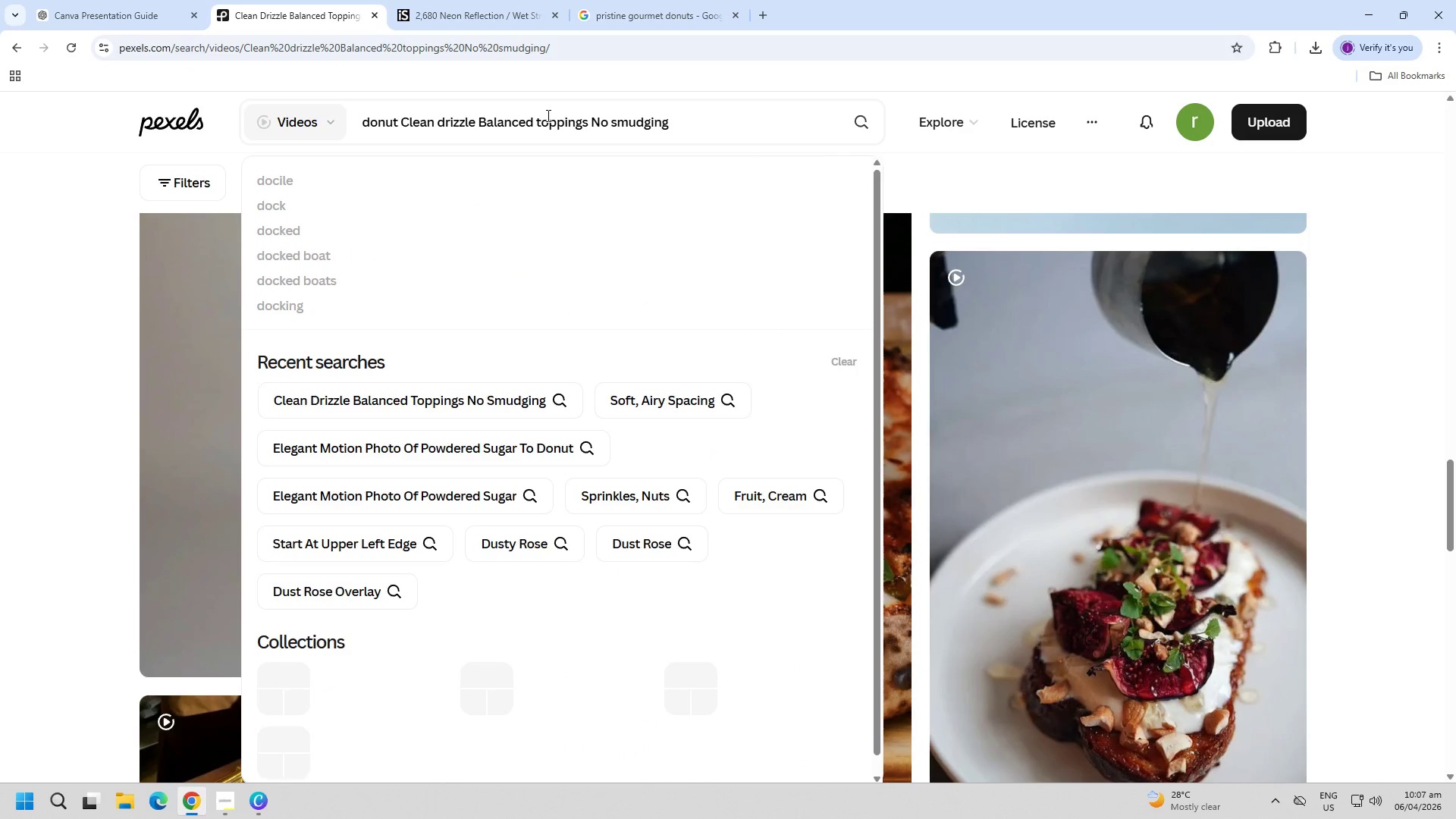 
key(Enter)
 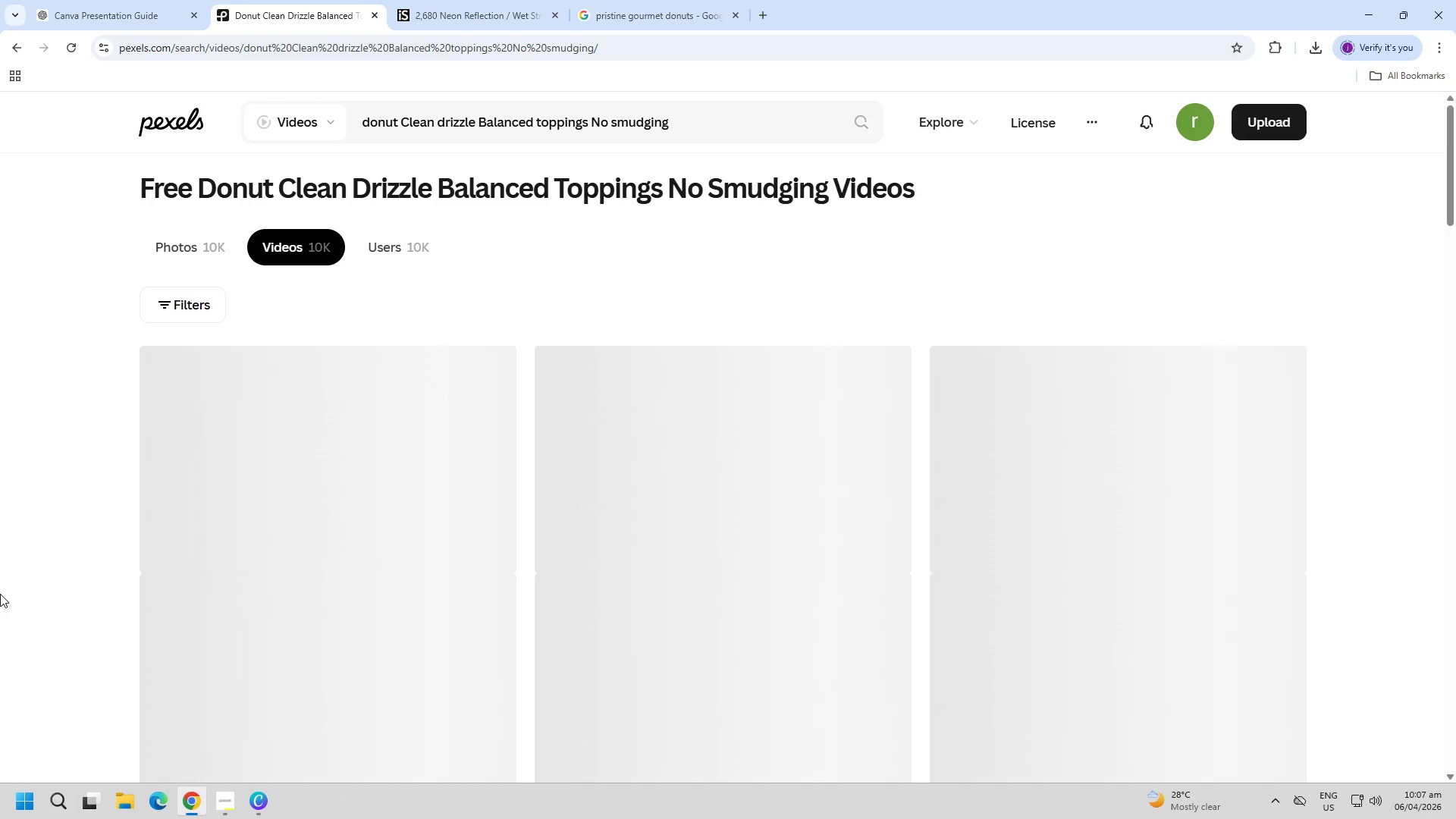 
scroll: coordinate [148, 534], scroll_direction: down, amount: 52.0
 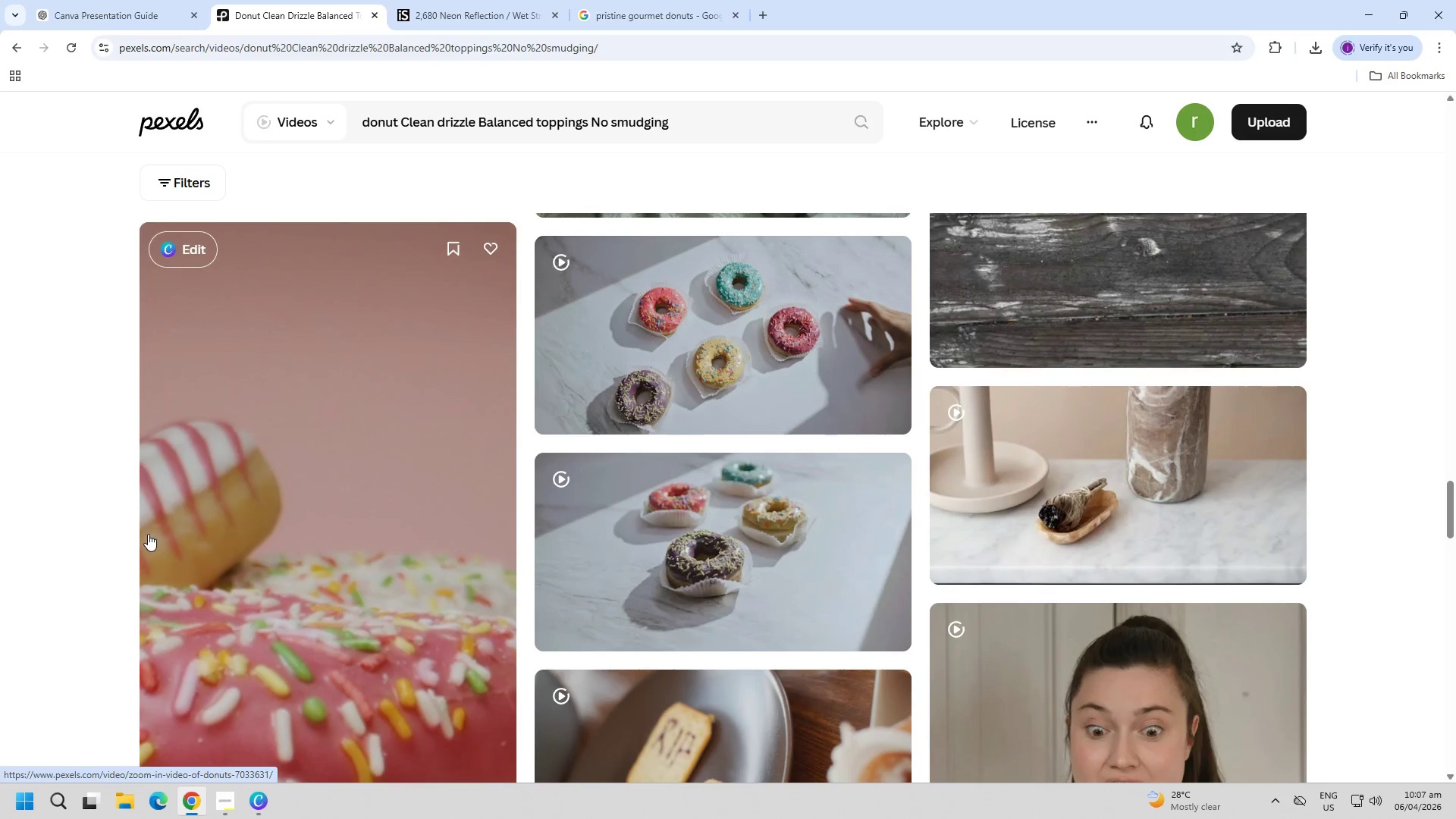 
left_click([263, 798])
 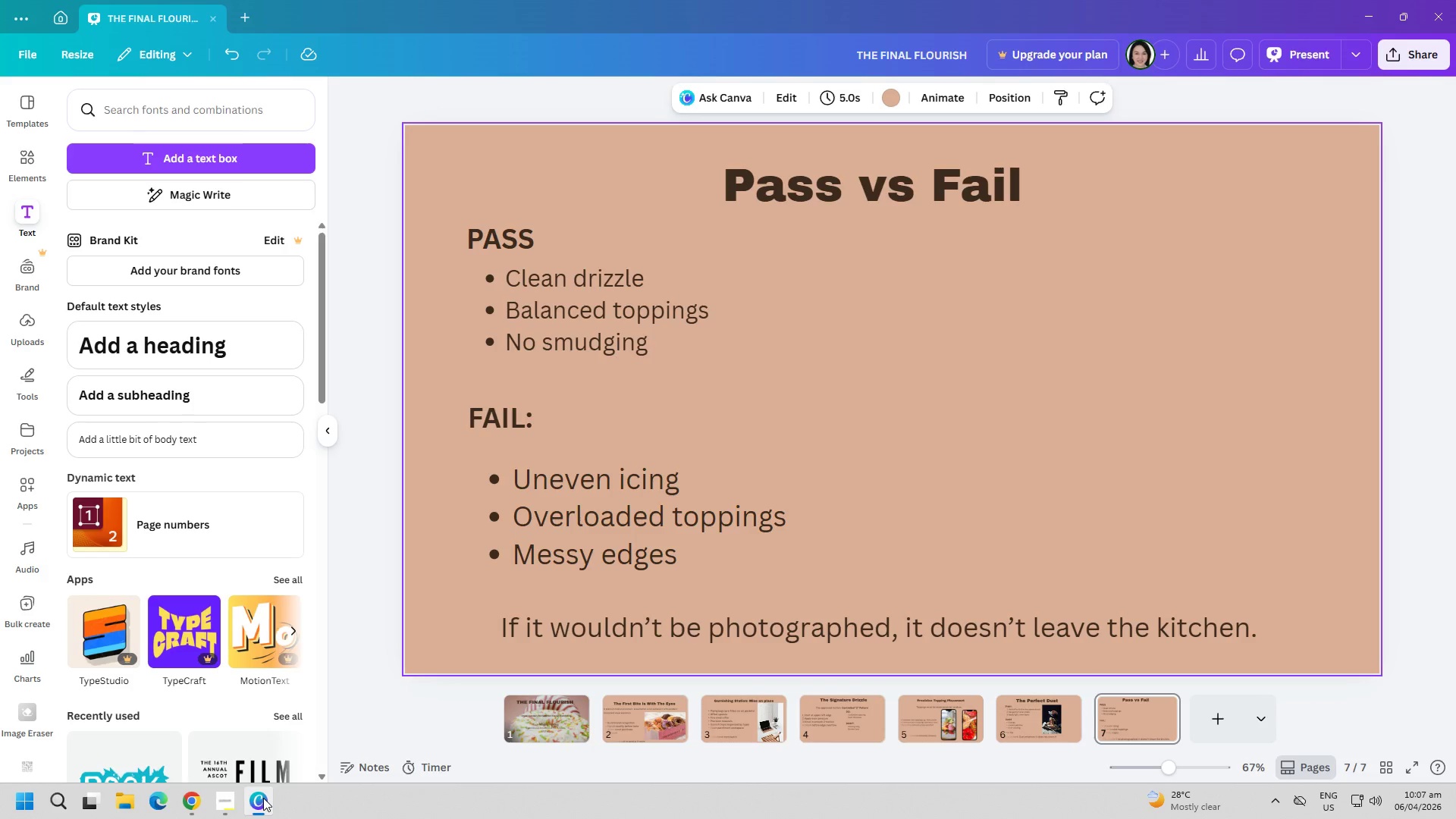 
left_click([263, 798])
 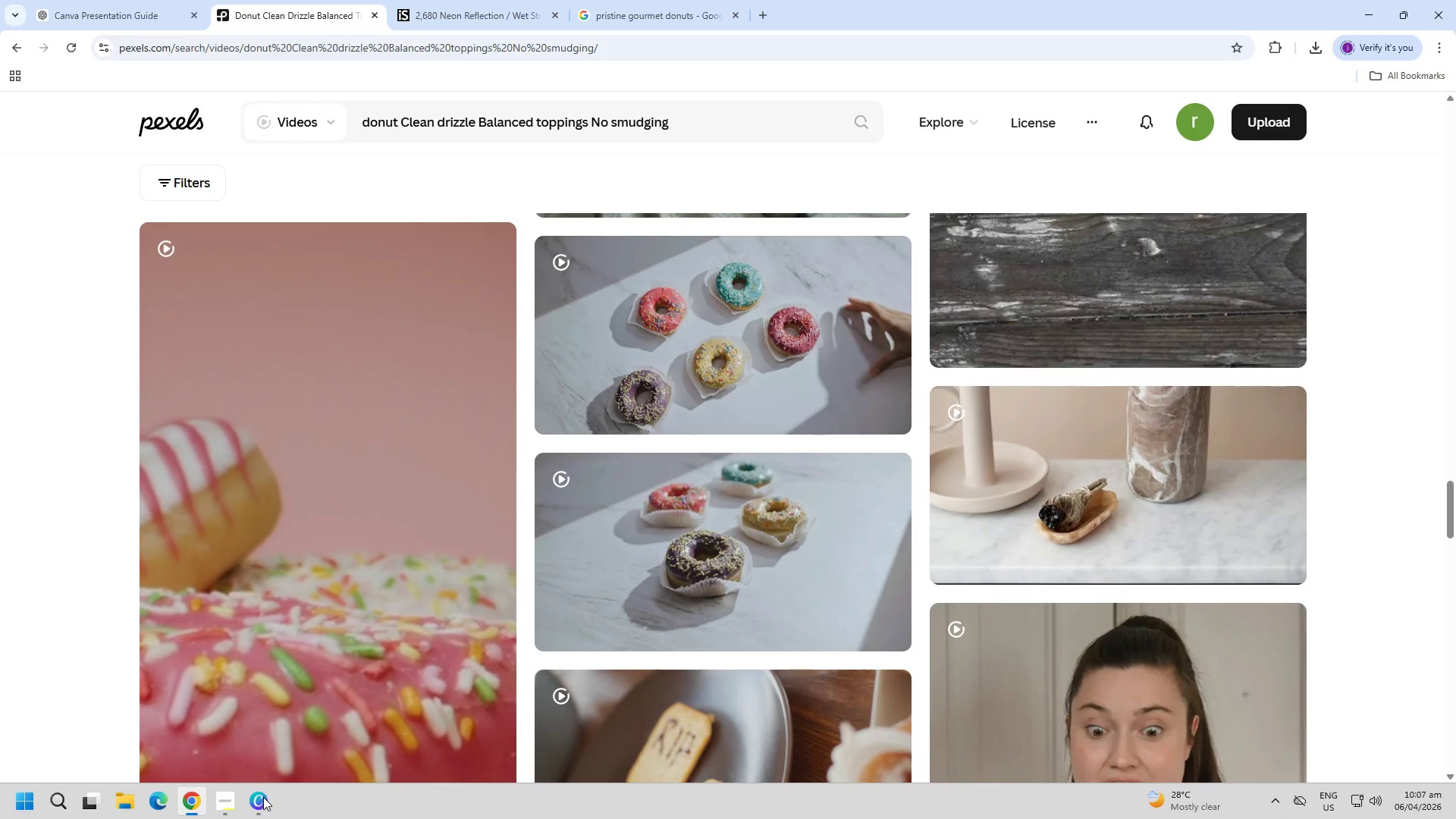 
scroll: coordinate [27, 632], scroll_direction: down, amount: 21.0
 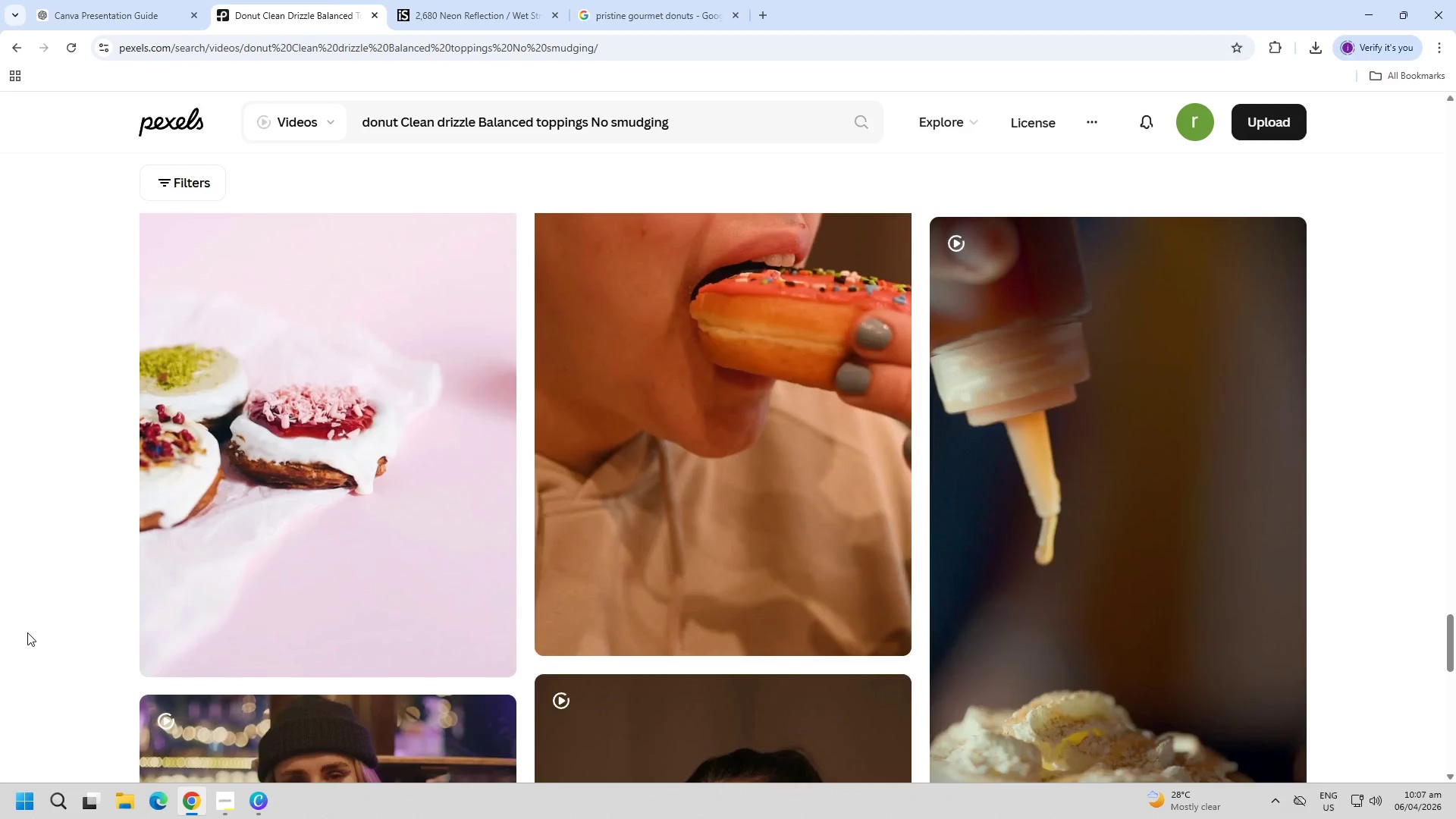 
scroll: coordinate [36, 629], scroll_direction: up, amount: 7.0
 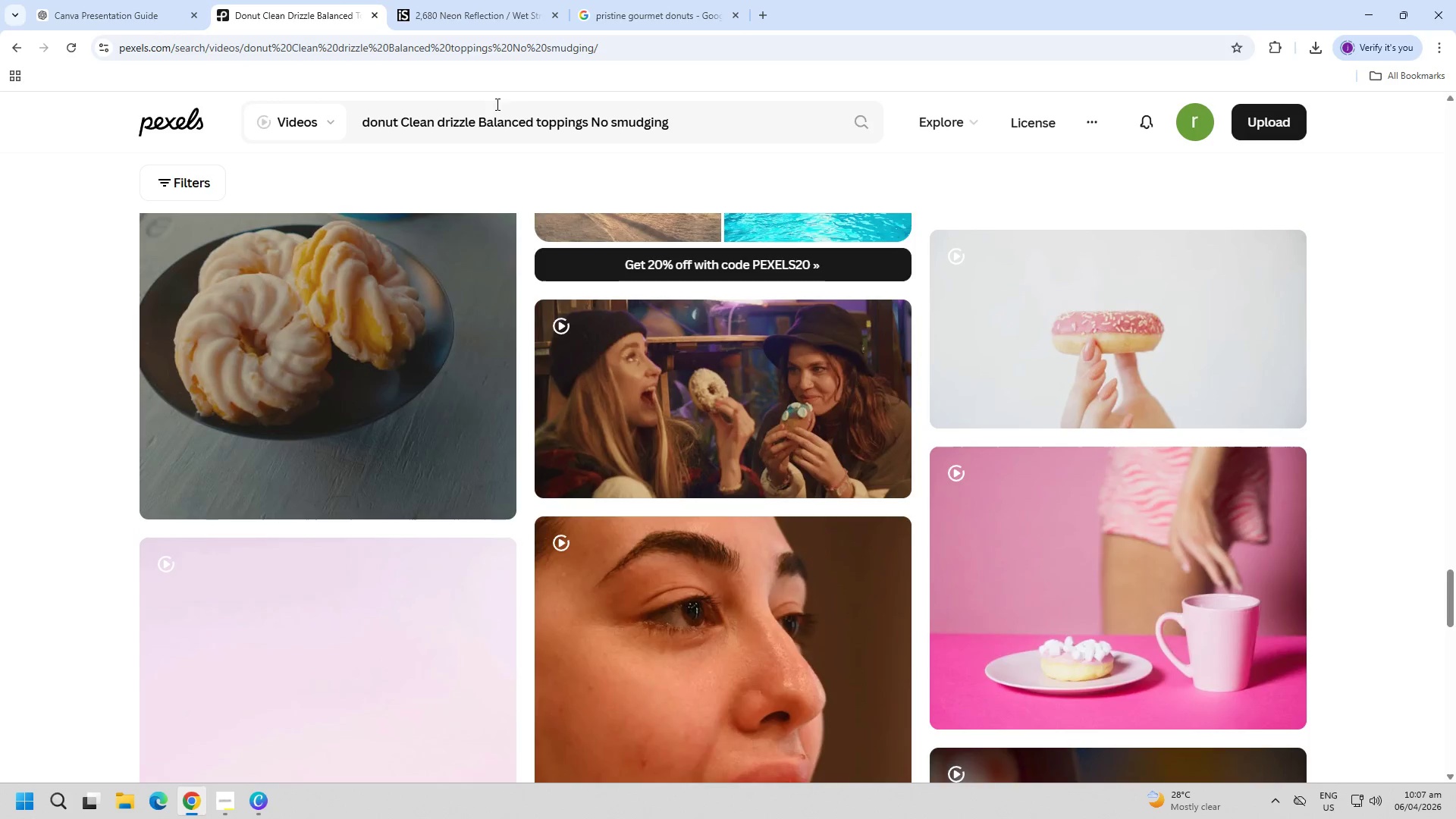 
left_click([635, 0])
 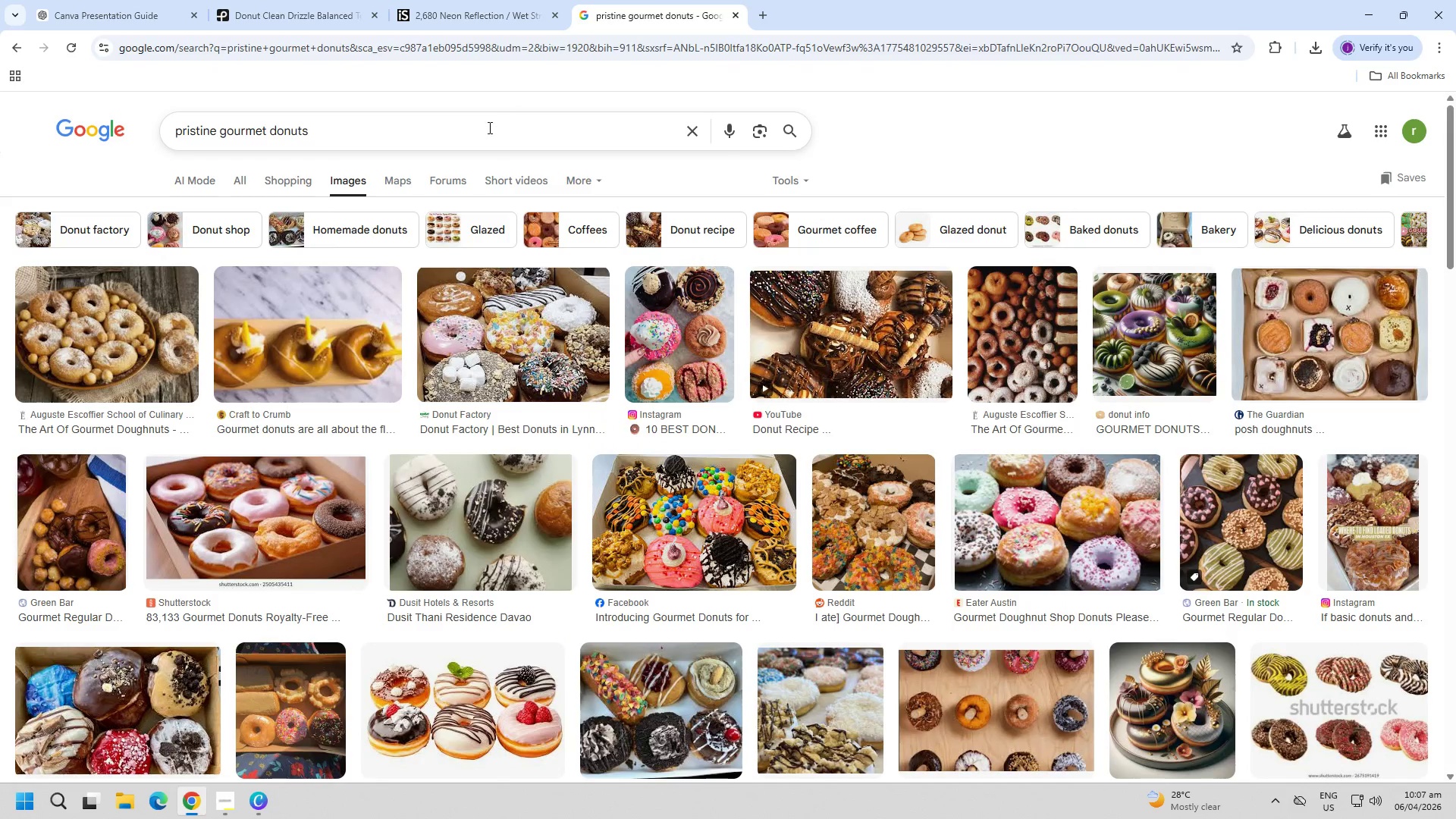 
double_click([485, 129])
 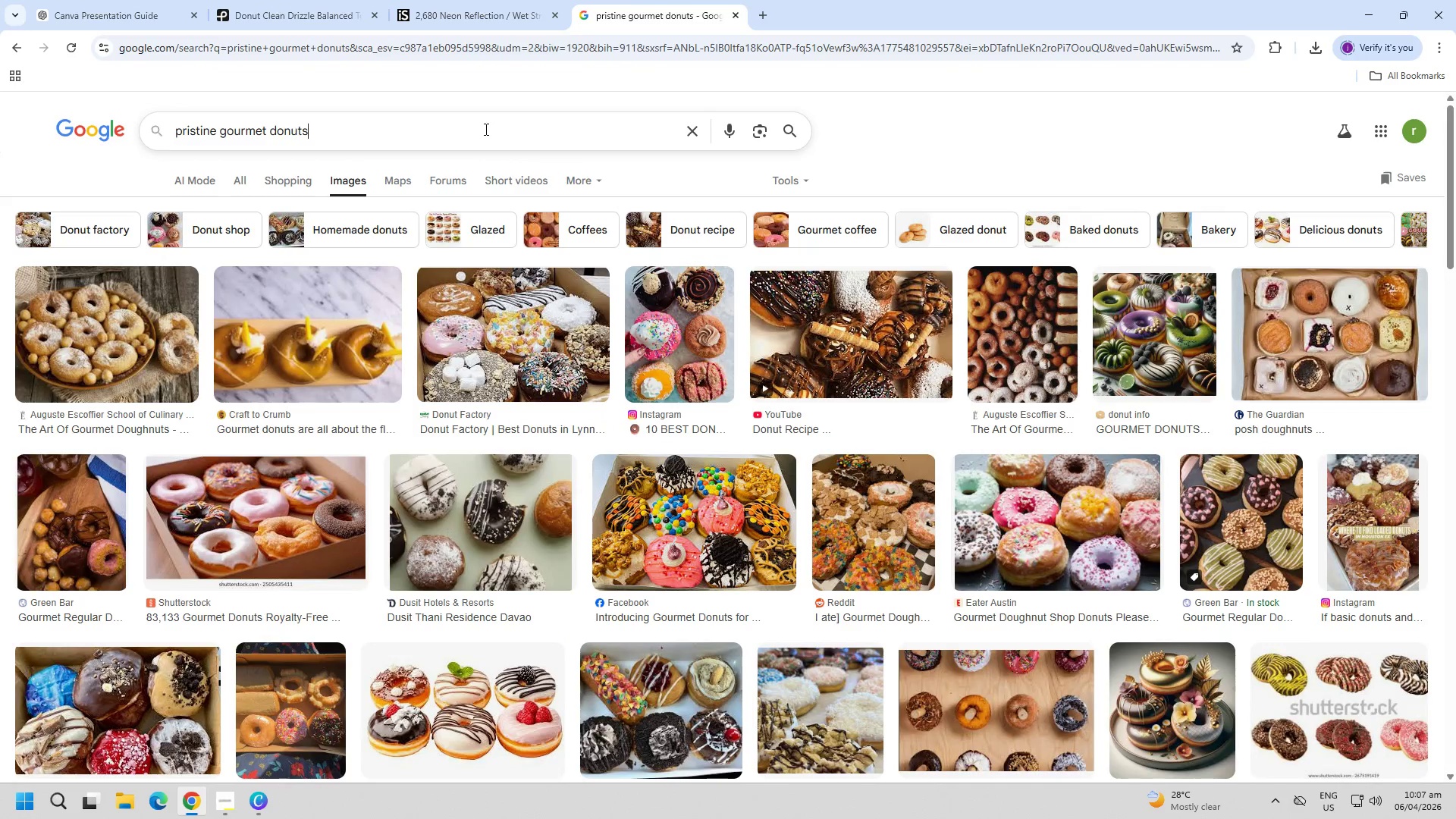 
triple_click([485, 129])
 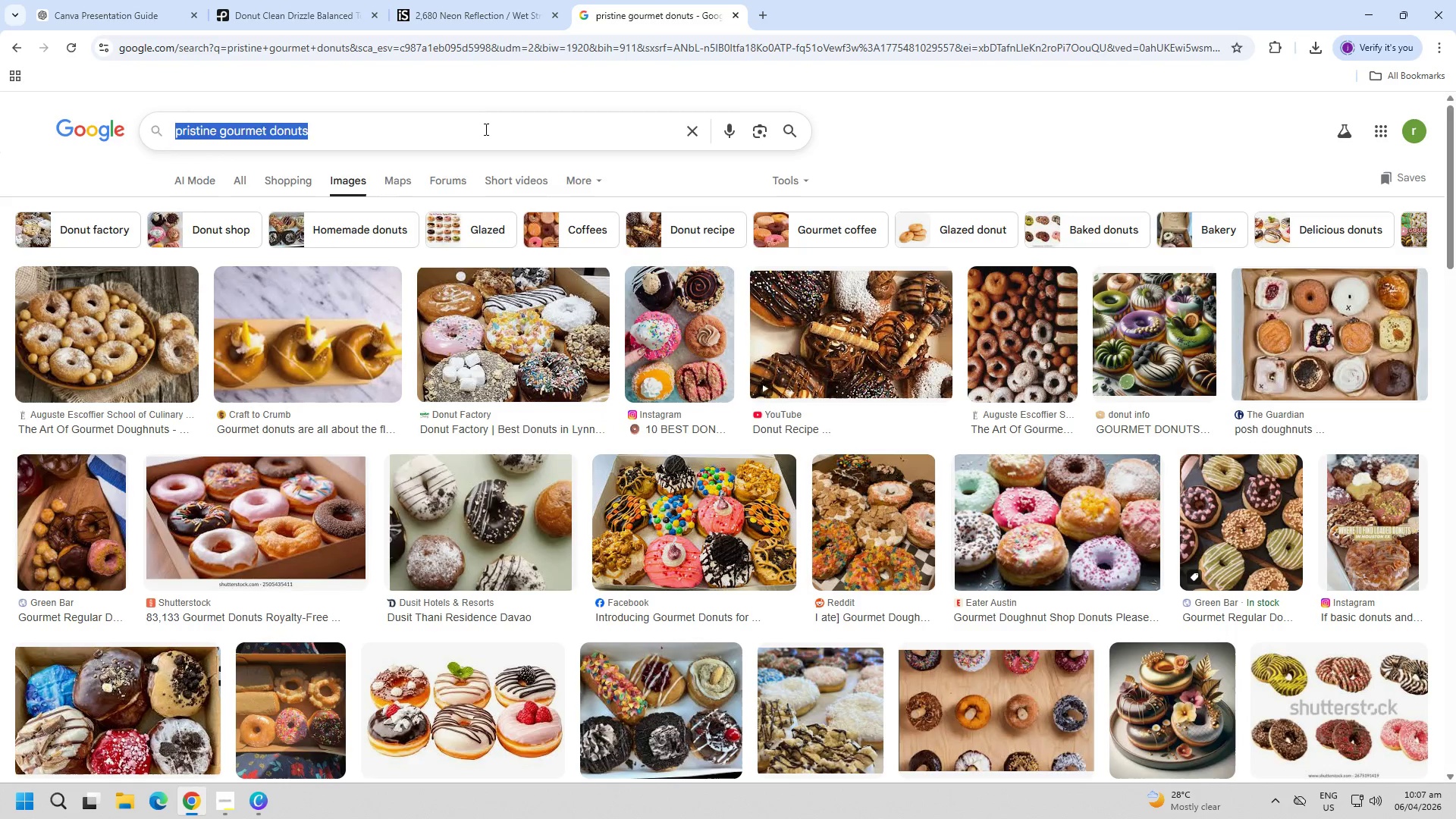 
key(Control+ControlLeft)
 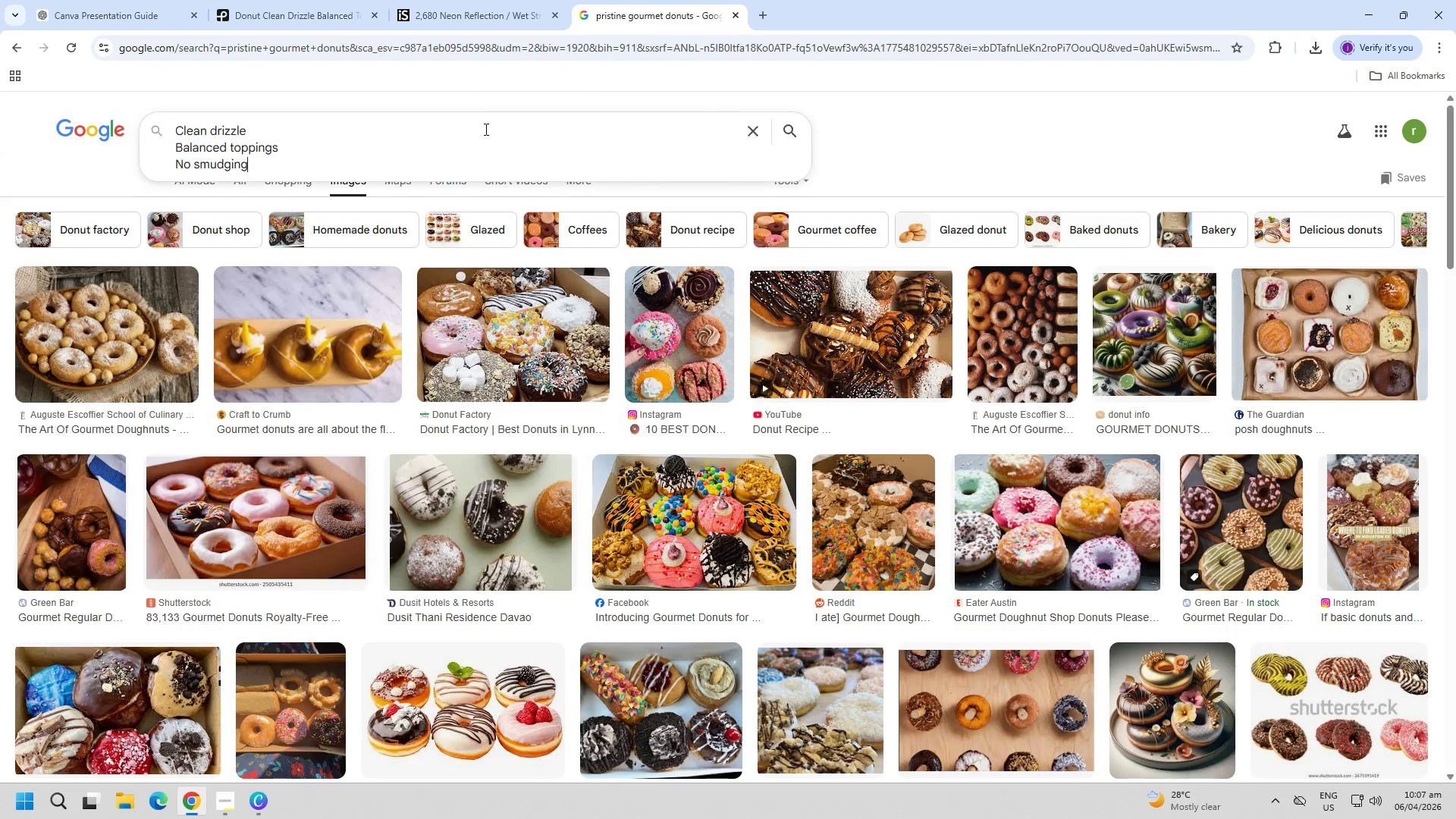 
key(Control+V)
 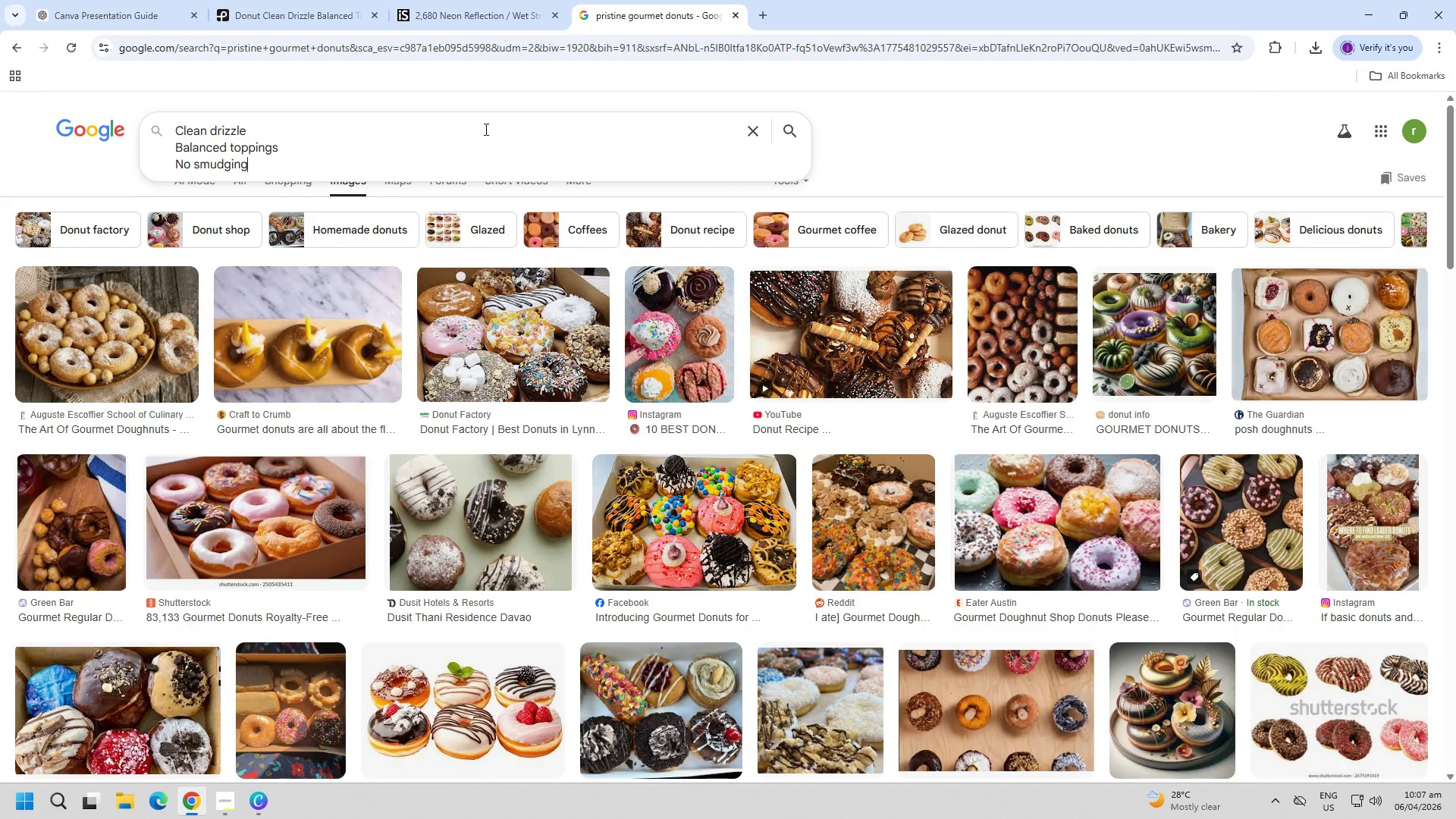 
key(Backslash)
 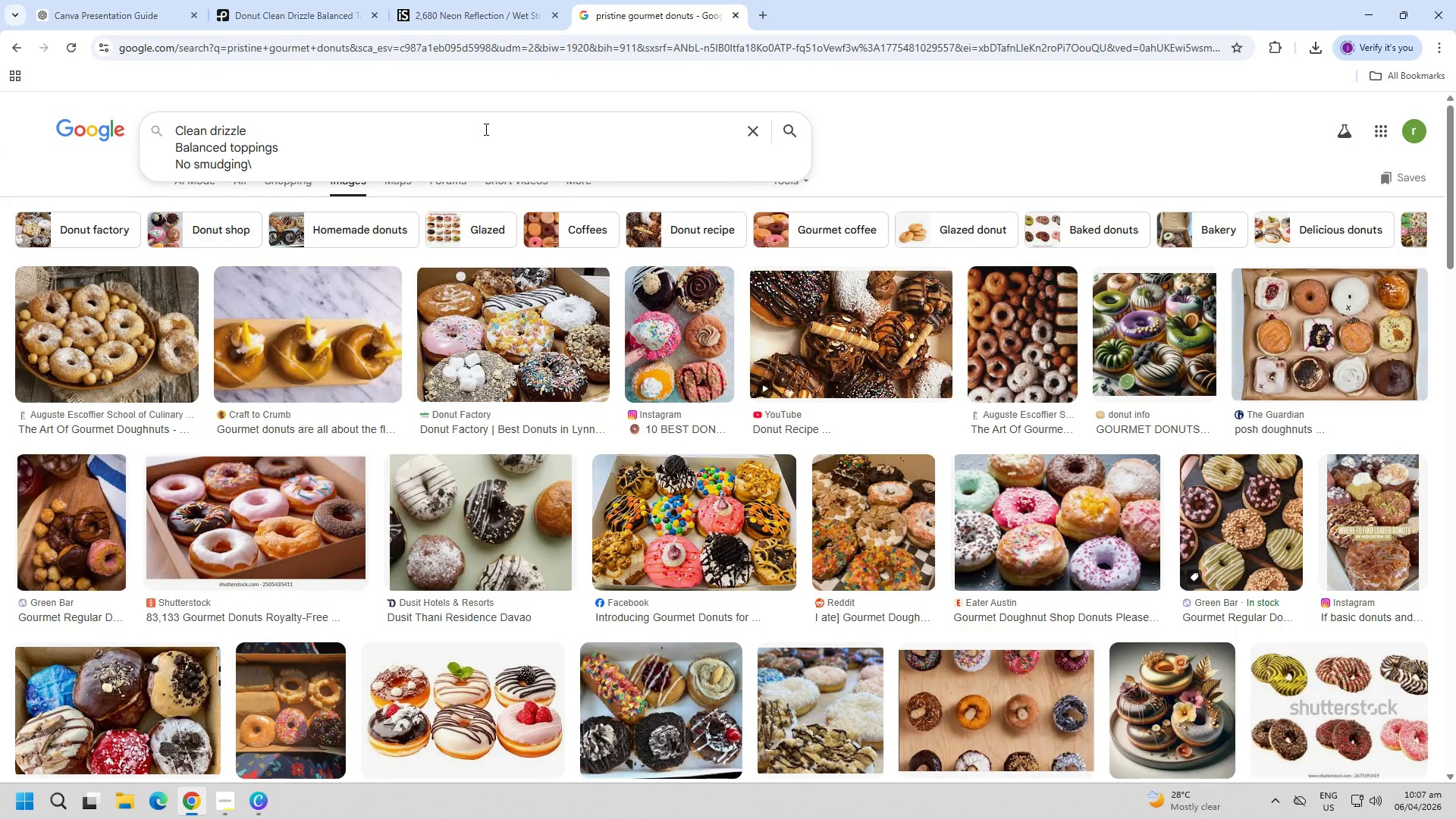 
key(Backspace)
 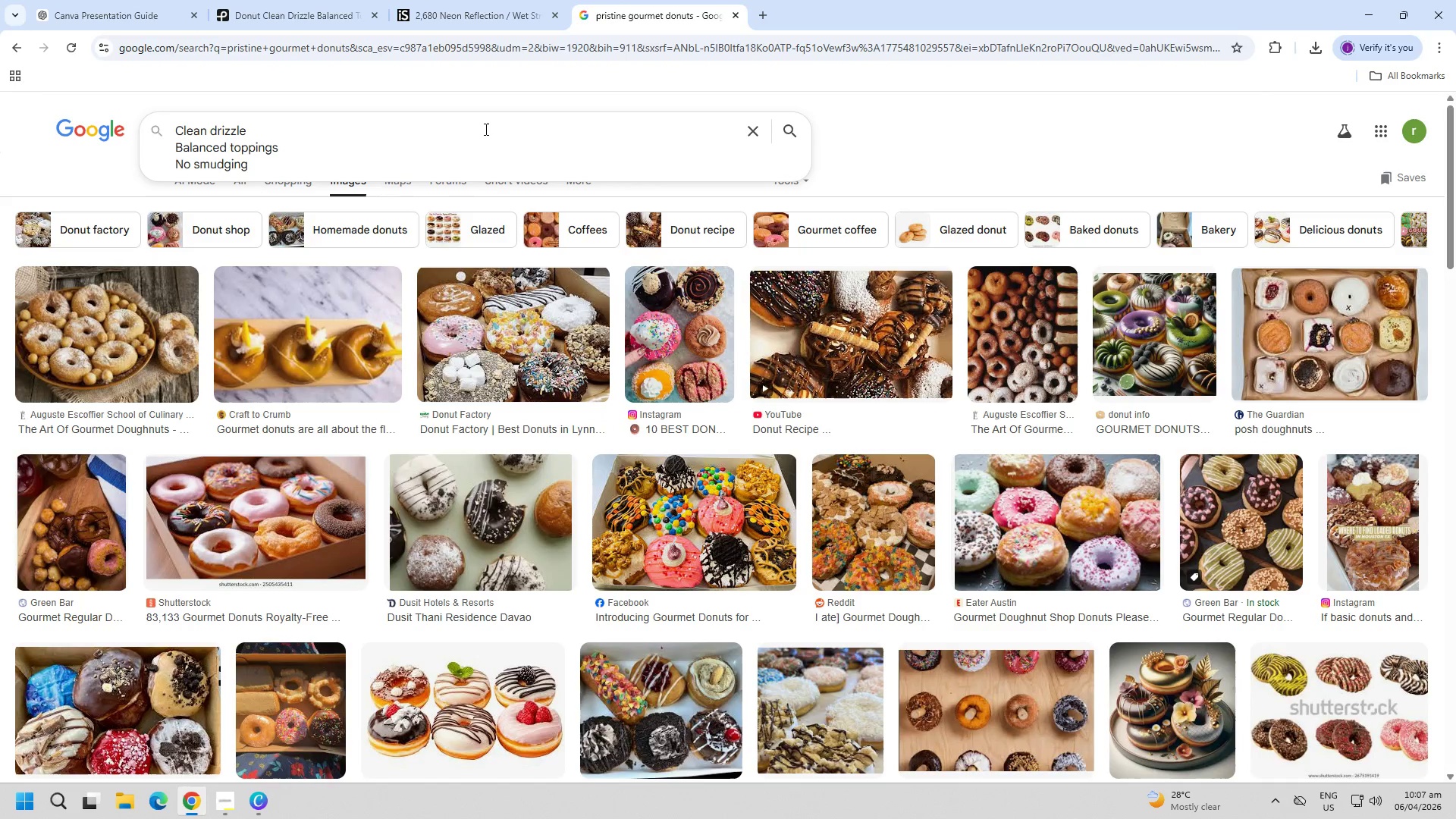 
key(Enter)
 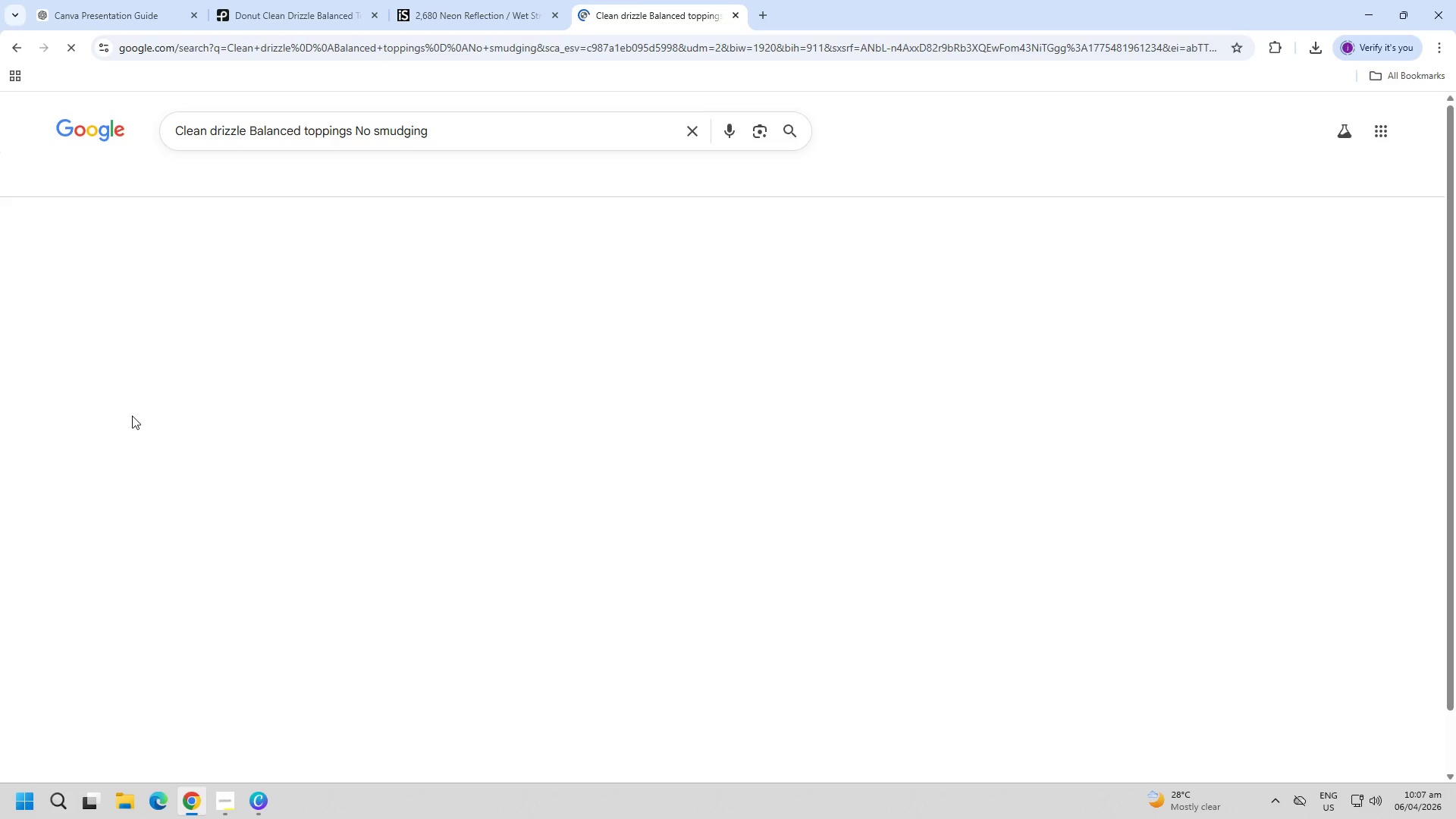 
mouse_move([17, 437])
 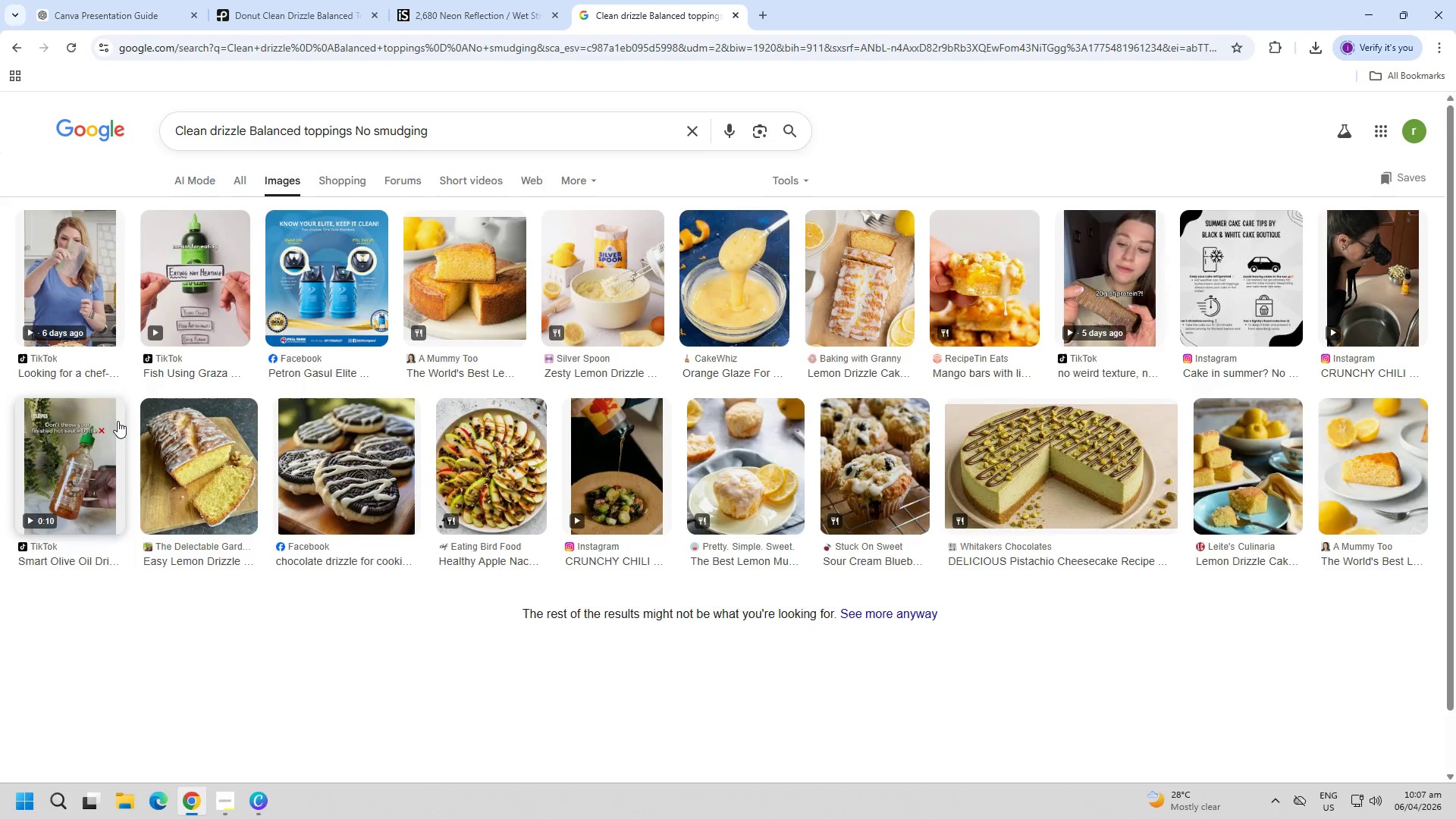 
scroll: coordinate [182, 431], scroll_direction: down, amount: 5.0
 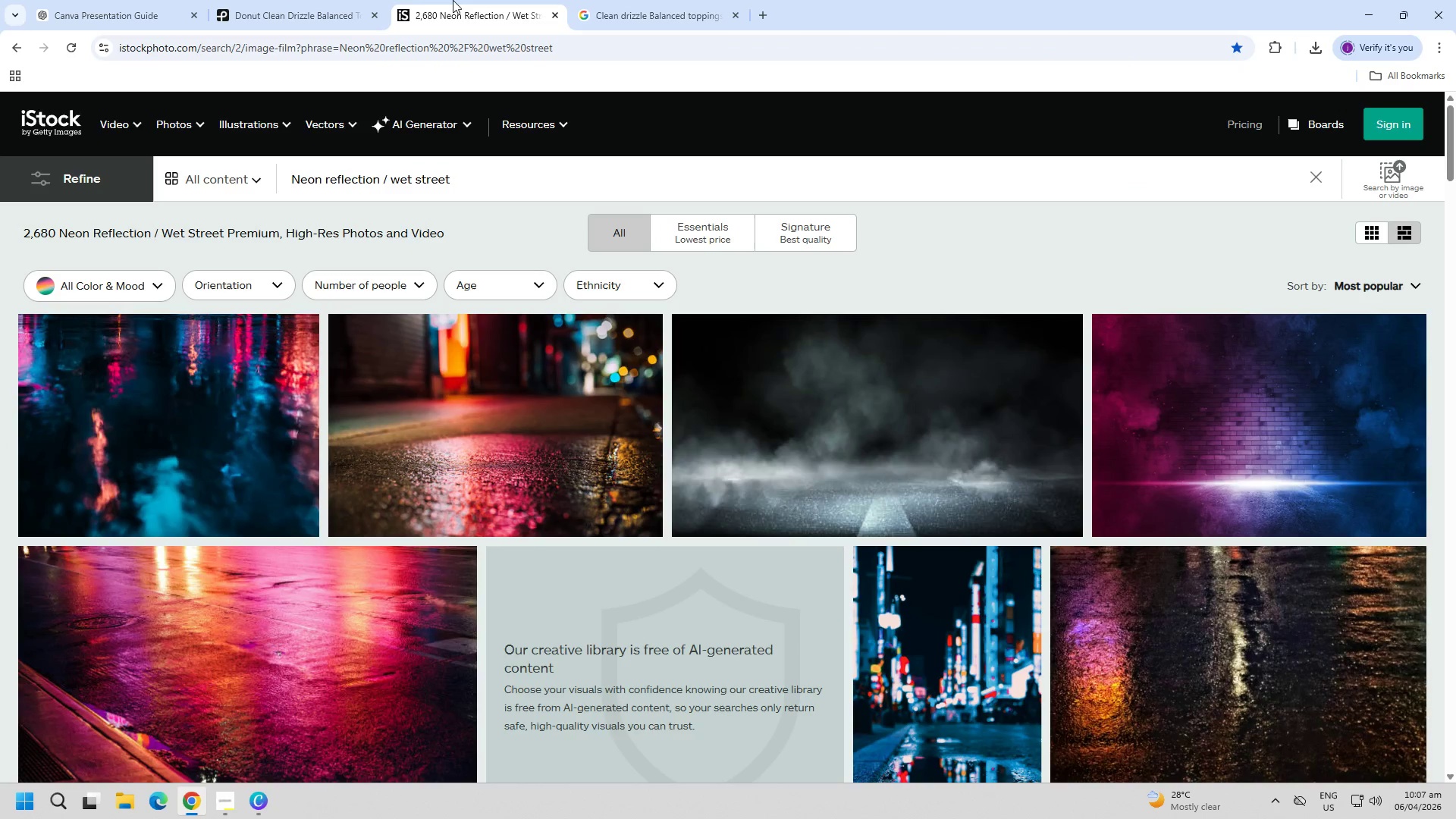 
left_click([239, 0])
 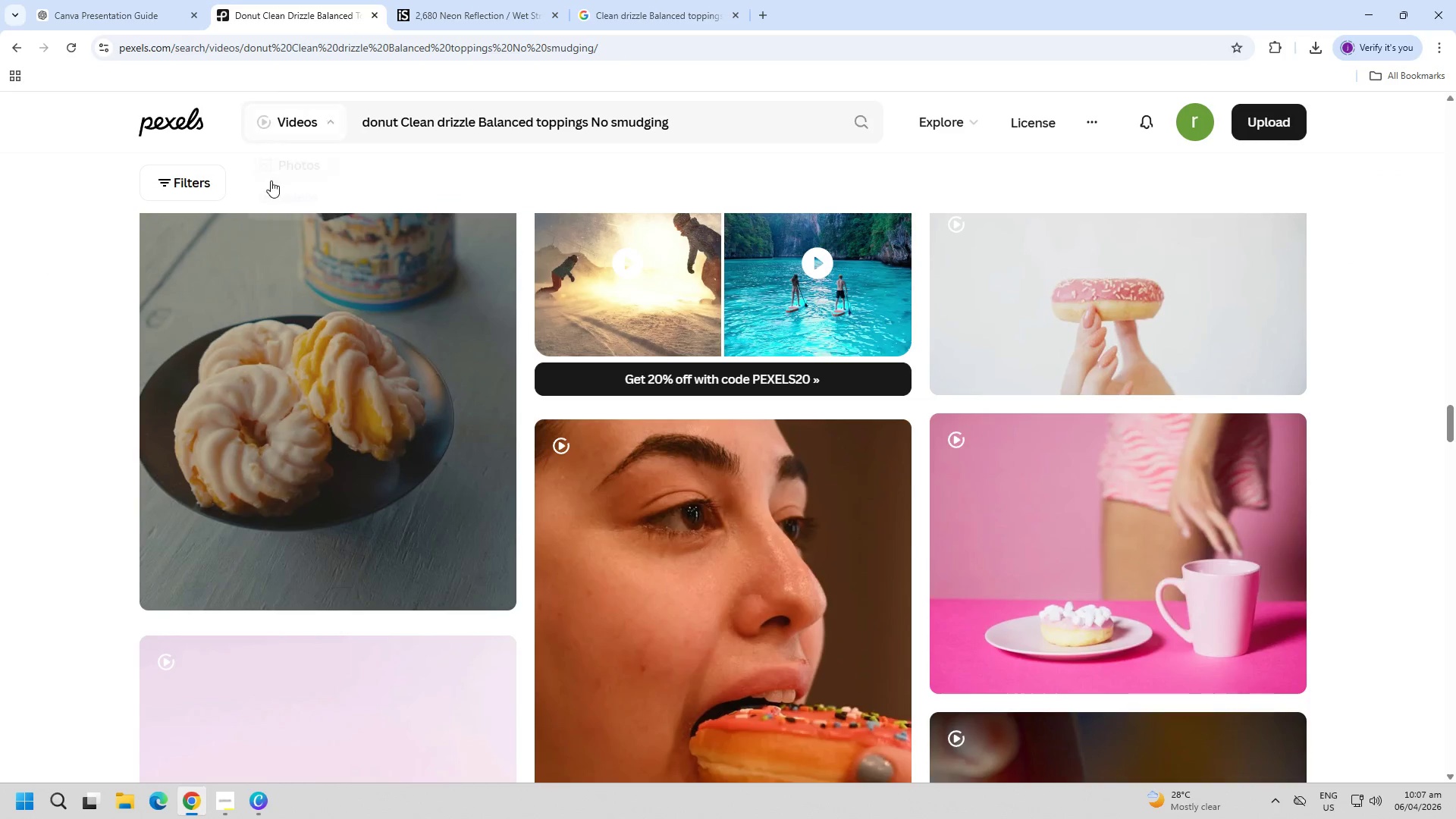 
scroll: coordinate [441, 554], scroll_direction: up, amount: 15.0
 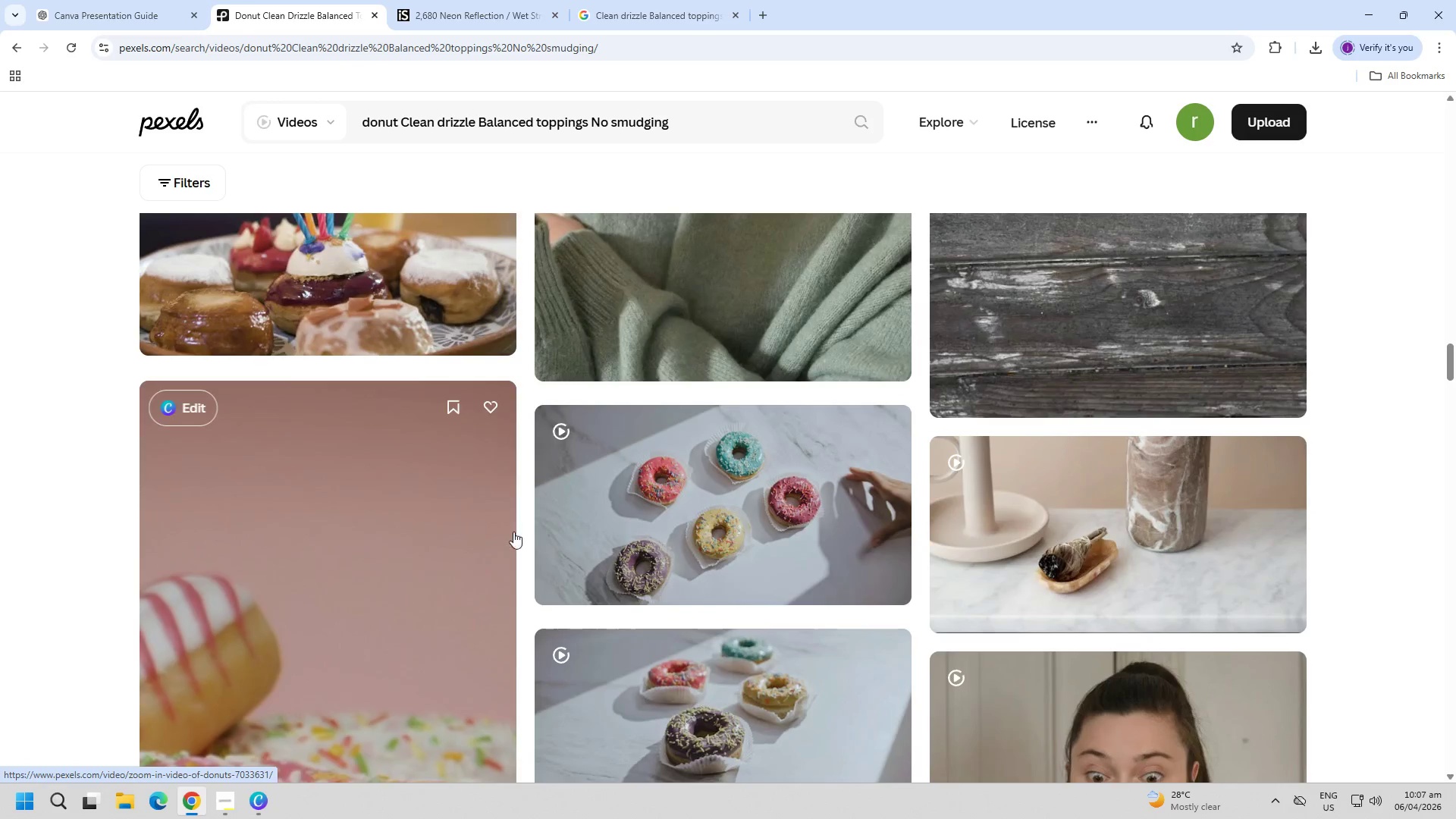 
left_click([623, 527])
 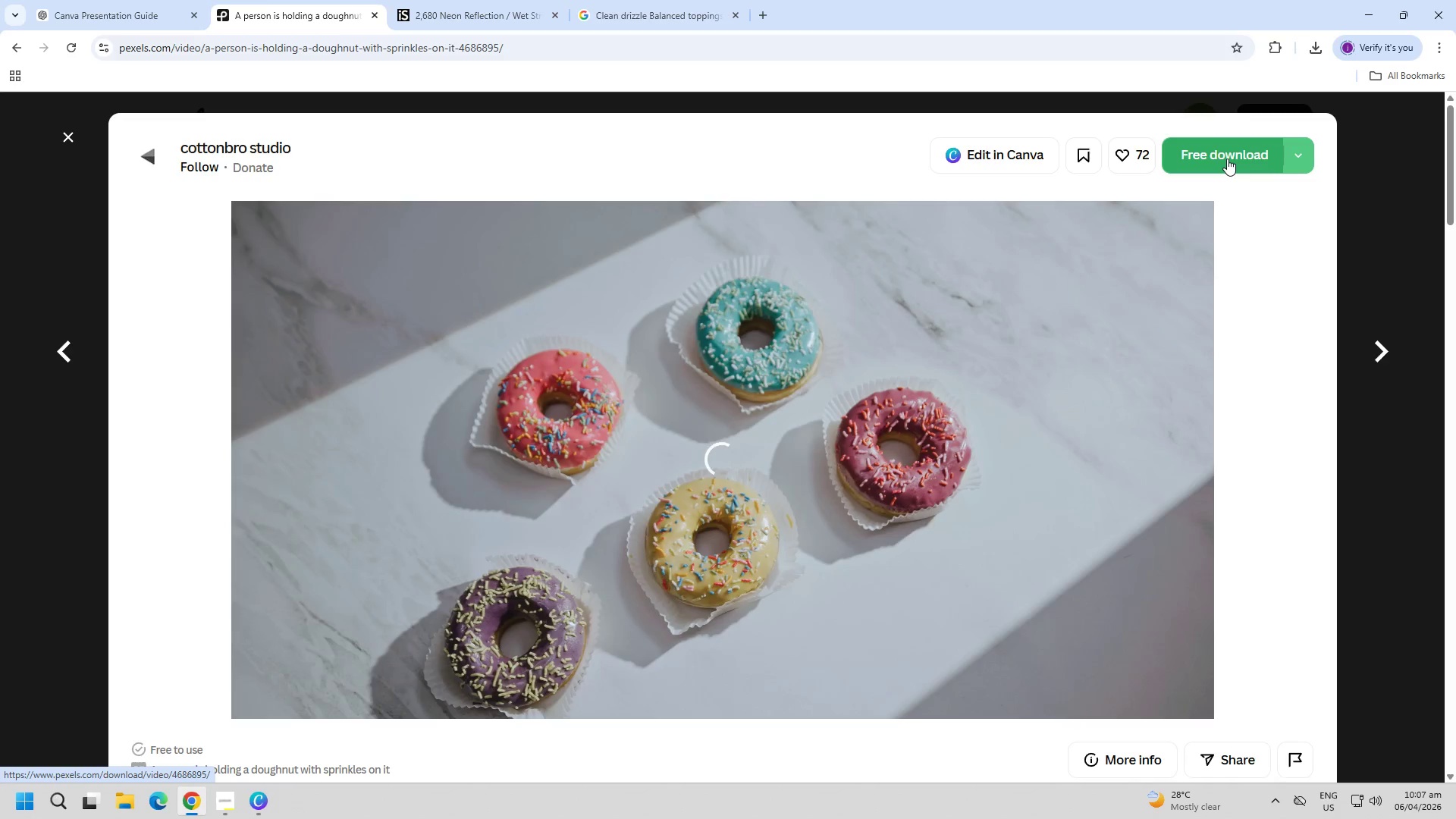 
key(Escape)
 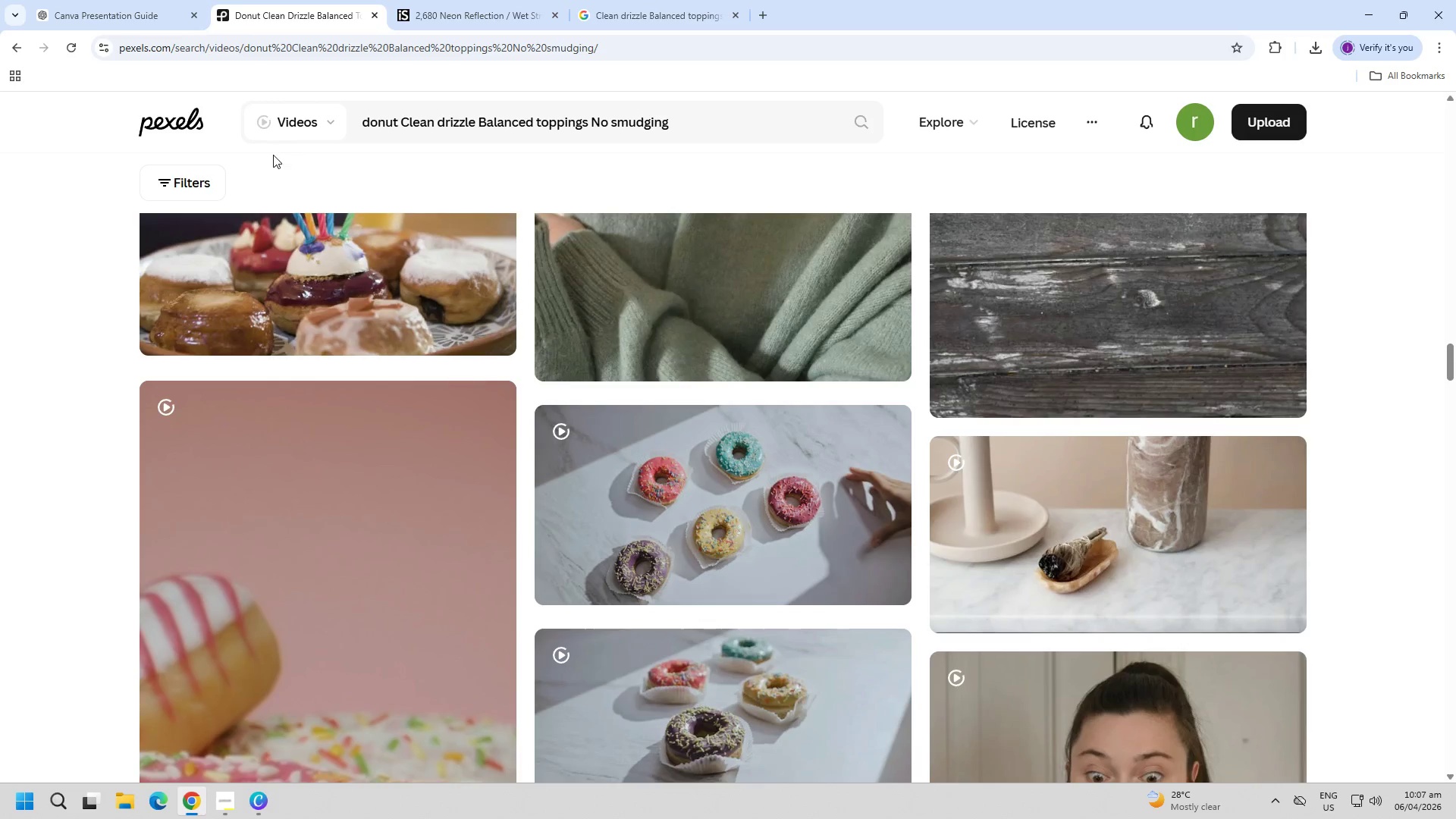 
left_click([201, 239])
 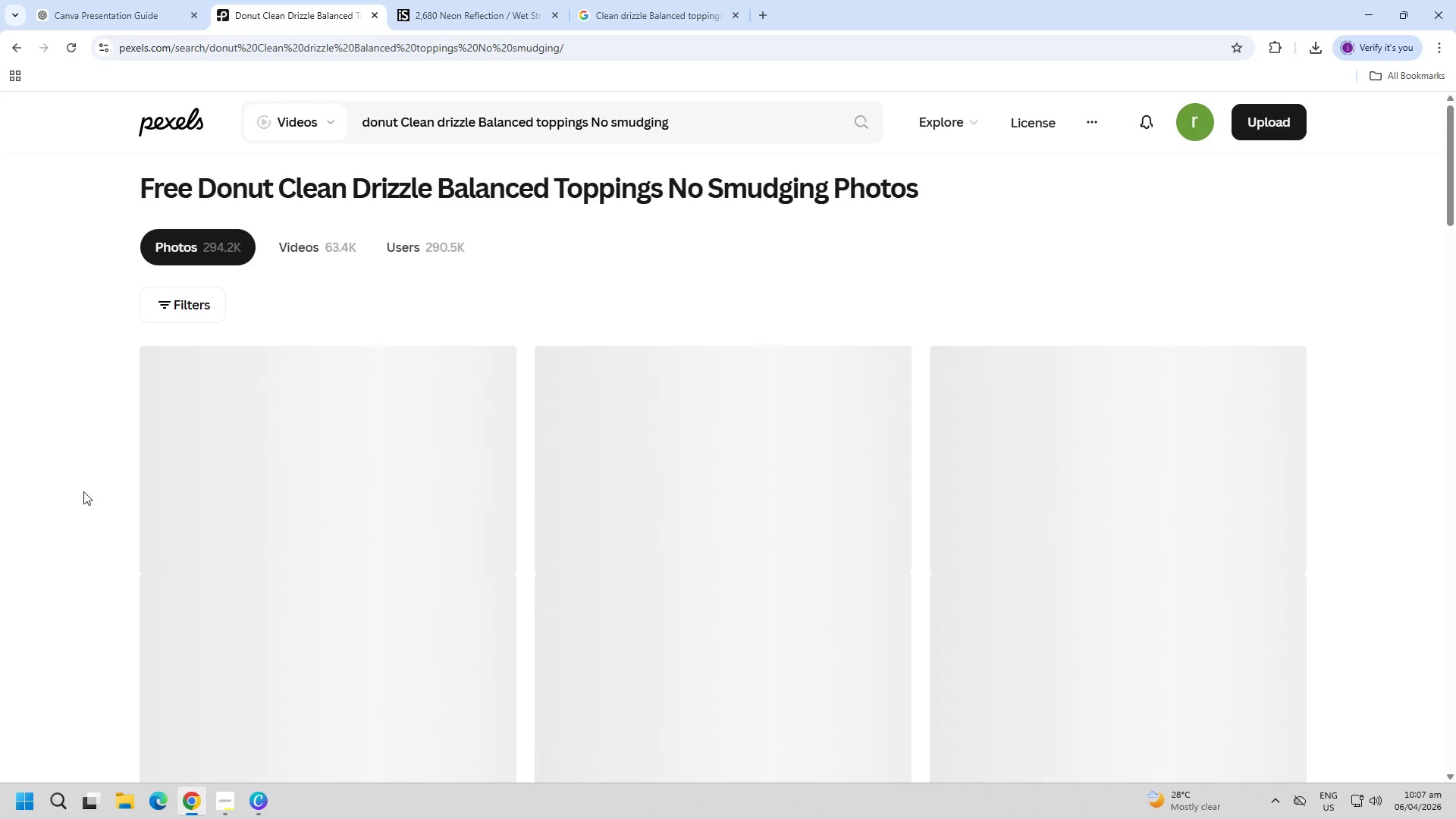 
scroll: coordinate [332, 459], scroll_direction: up, amount: 71.0
 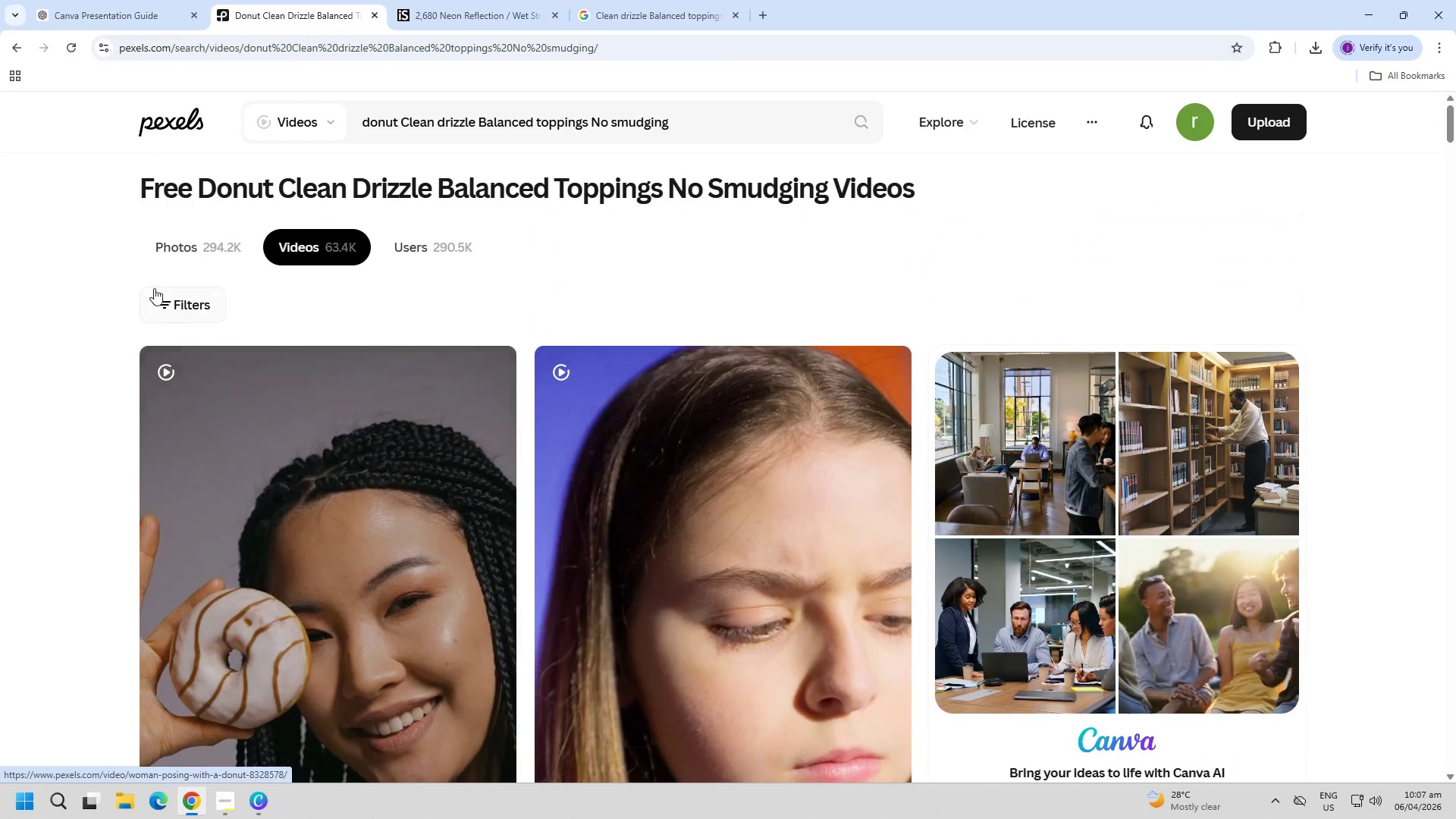 
scroll: coordinate [97, 485], scroll_direction: down, amount: 16.0
 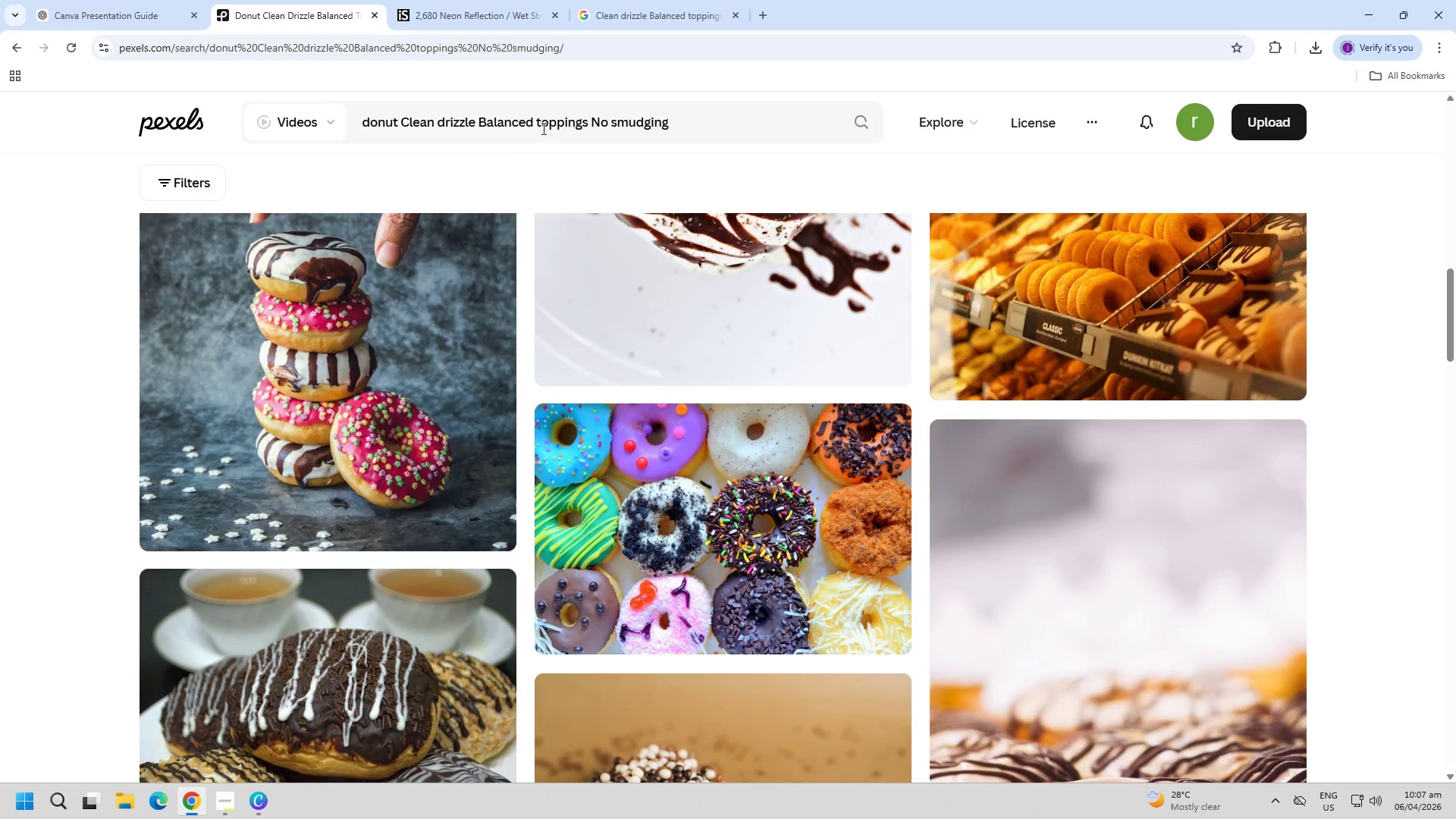 
double_click([564, 118])
 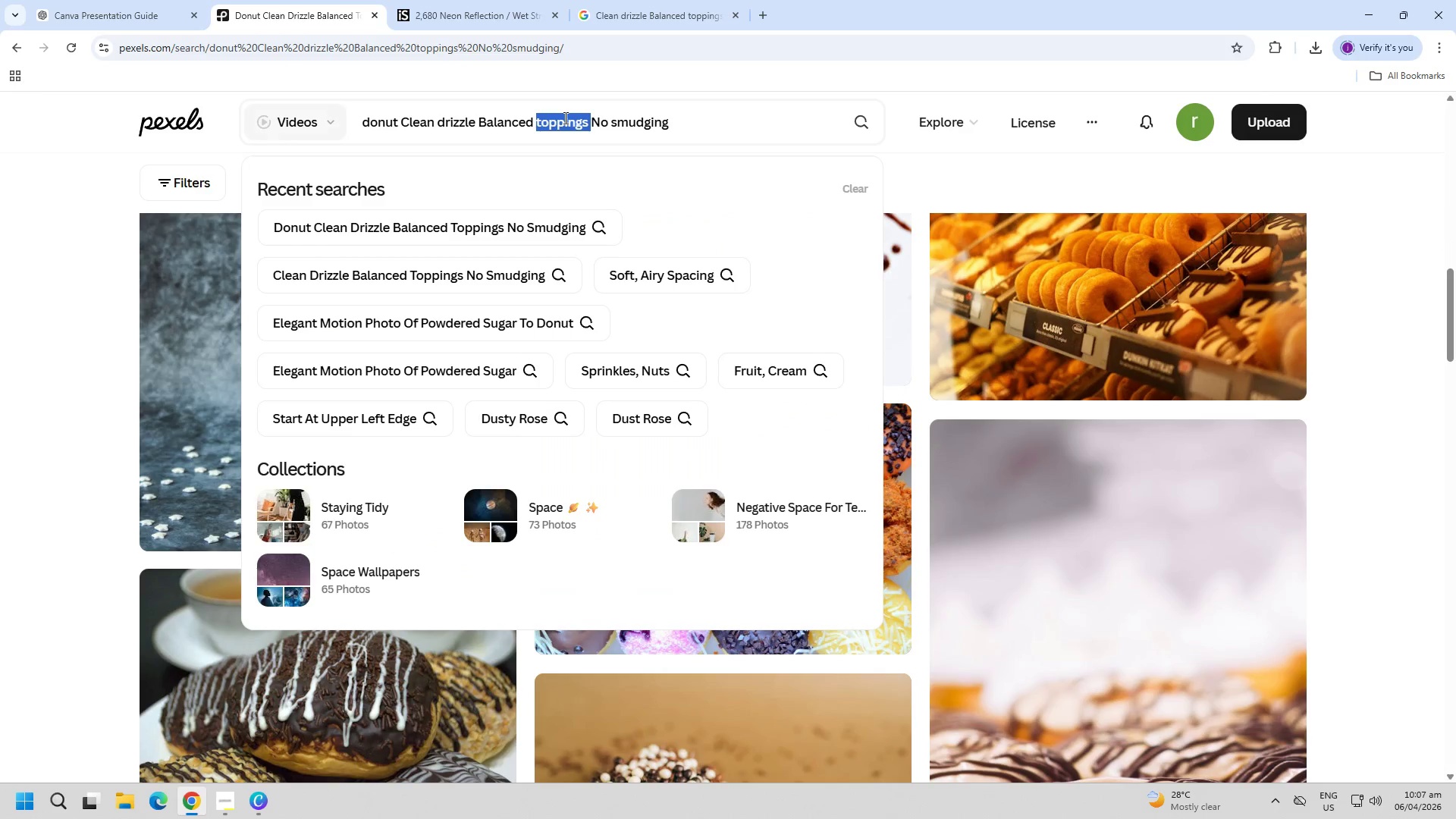 
triple_click([564, 118])
 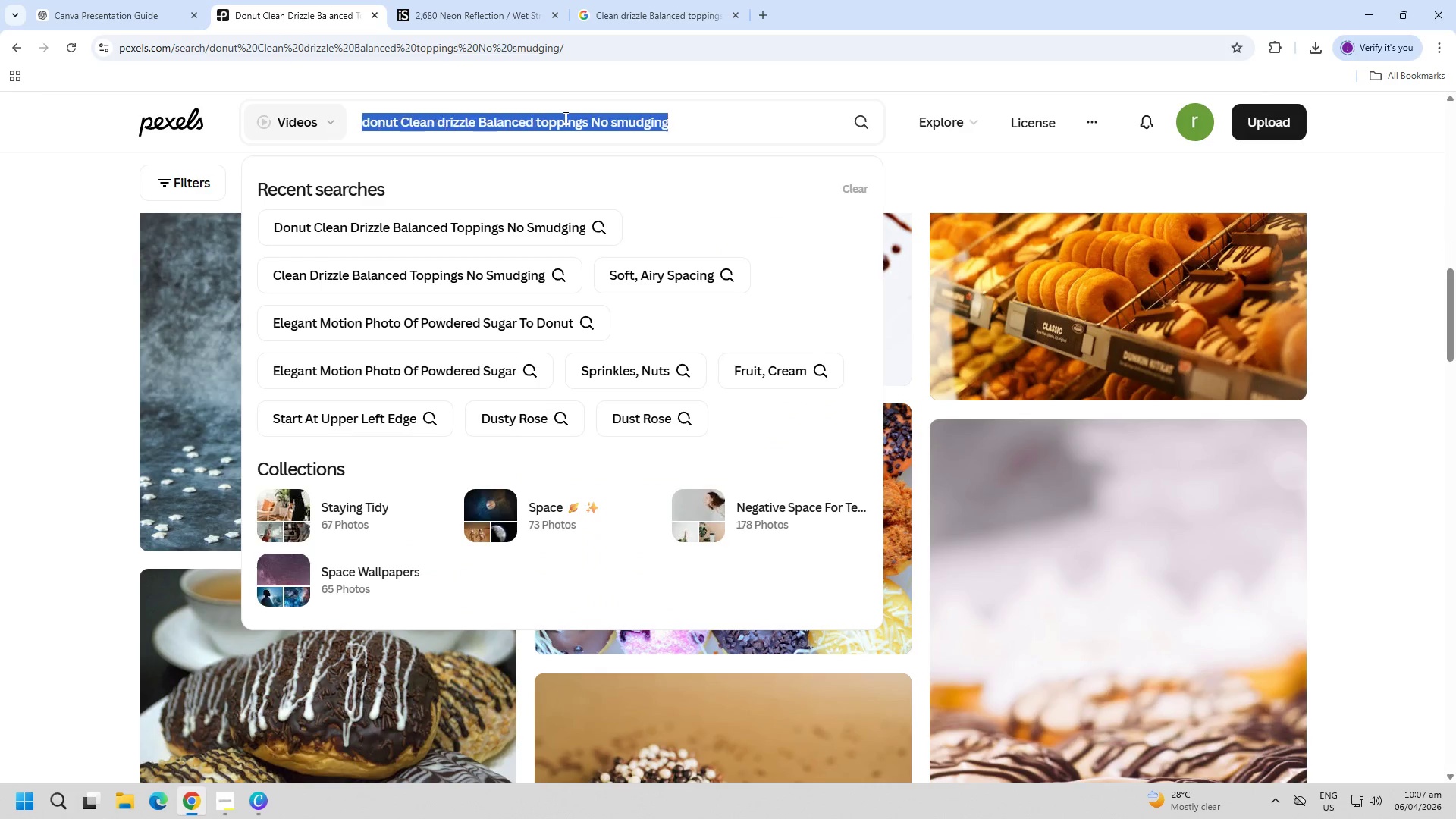 
triple_click([564, 118])
 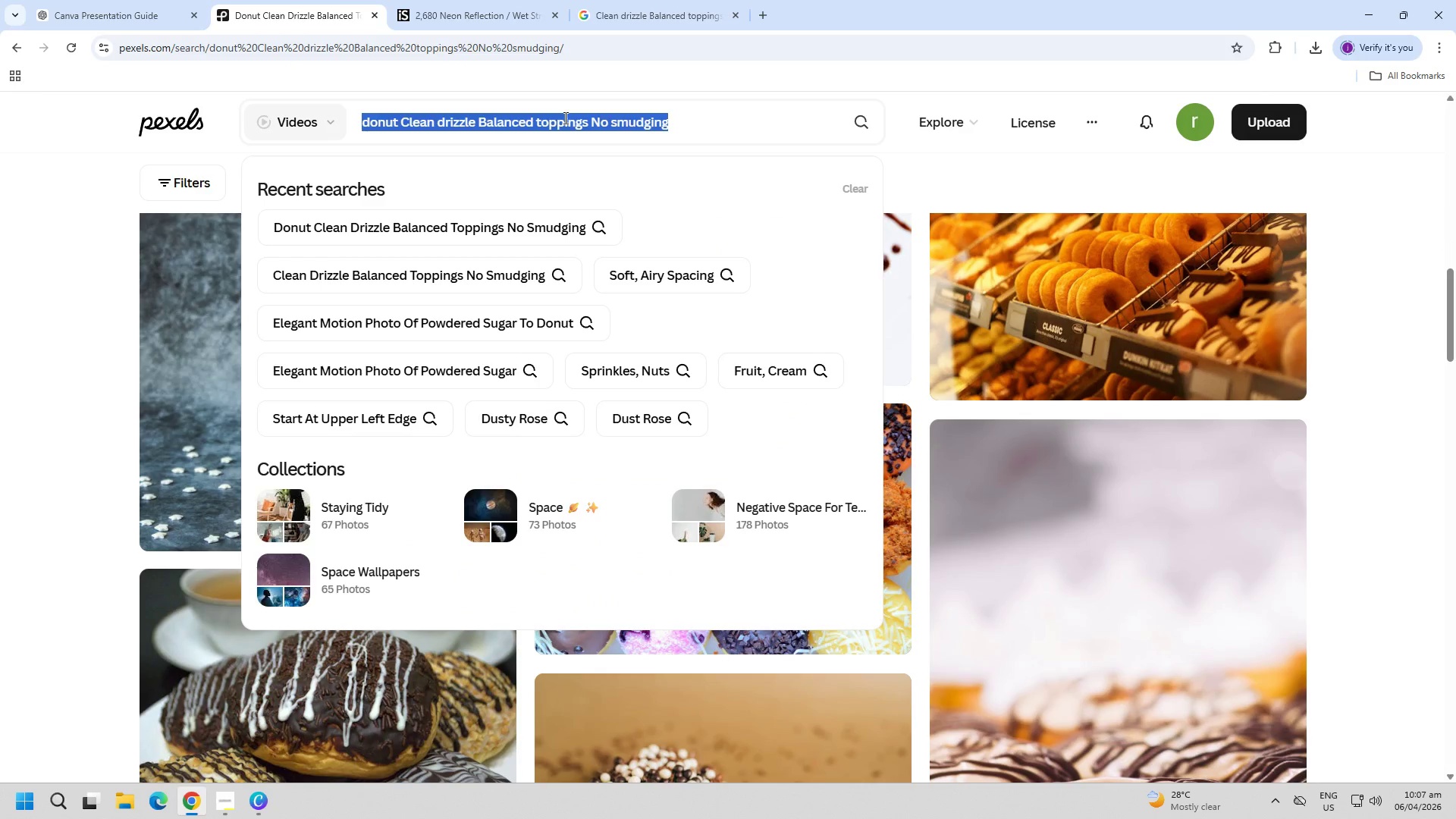 
key(Control+ControlLeft)
 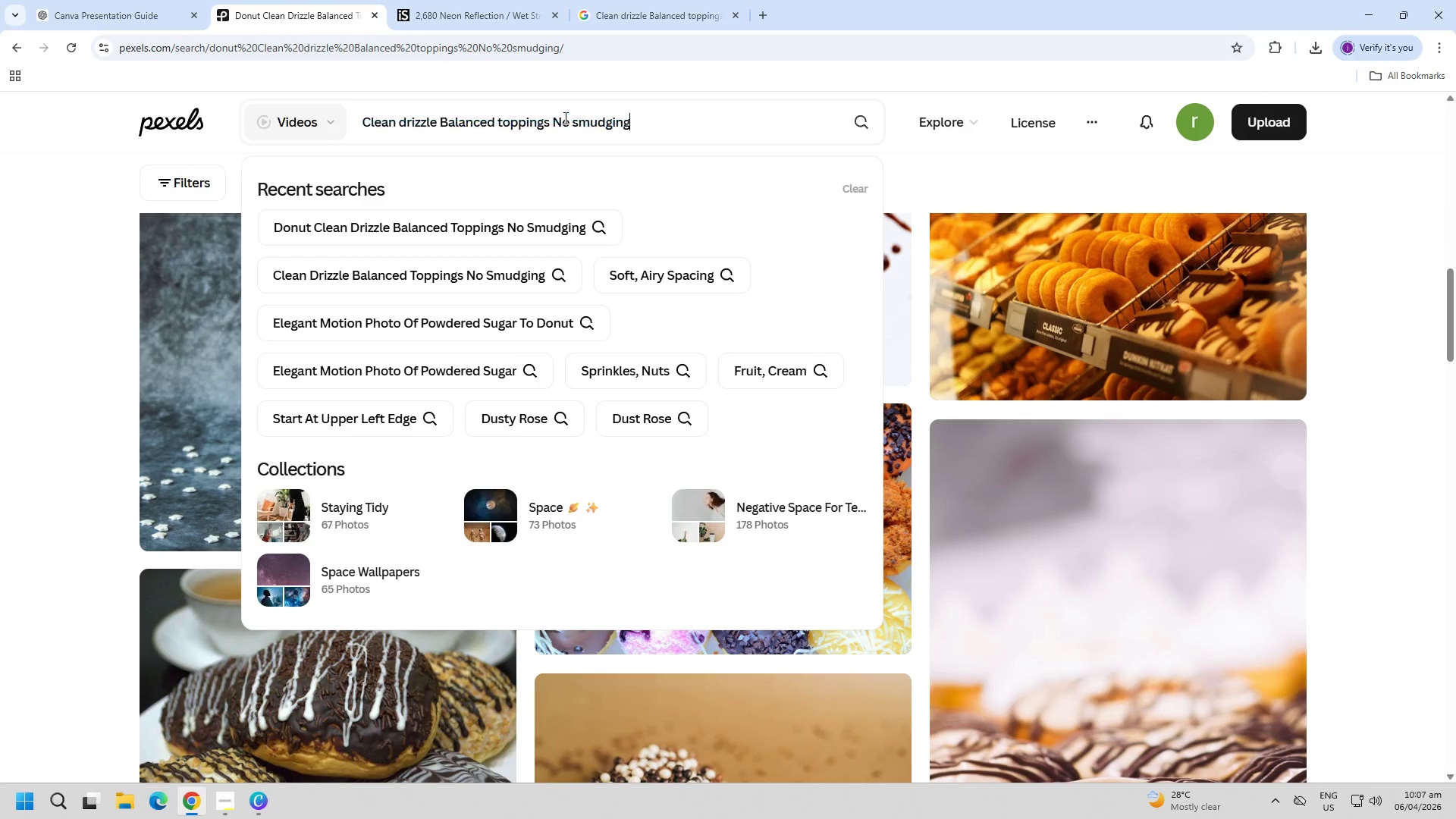 
key(Control+V)
 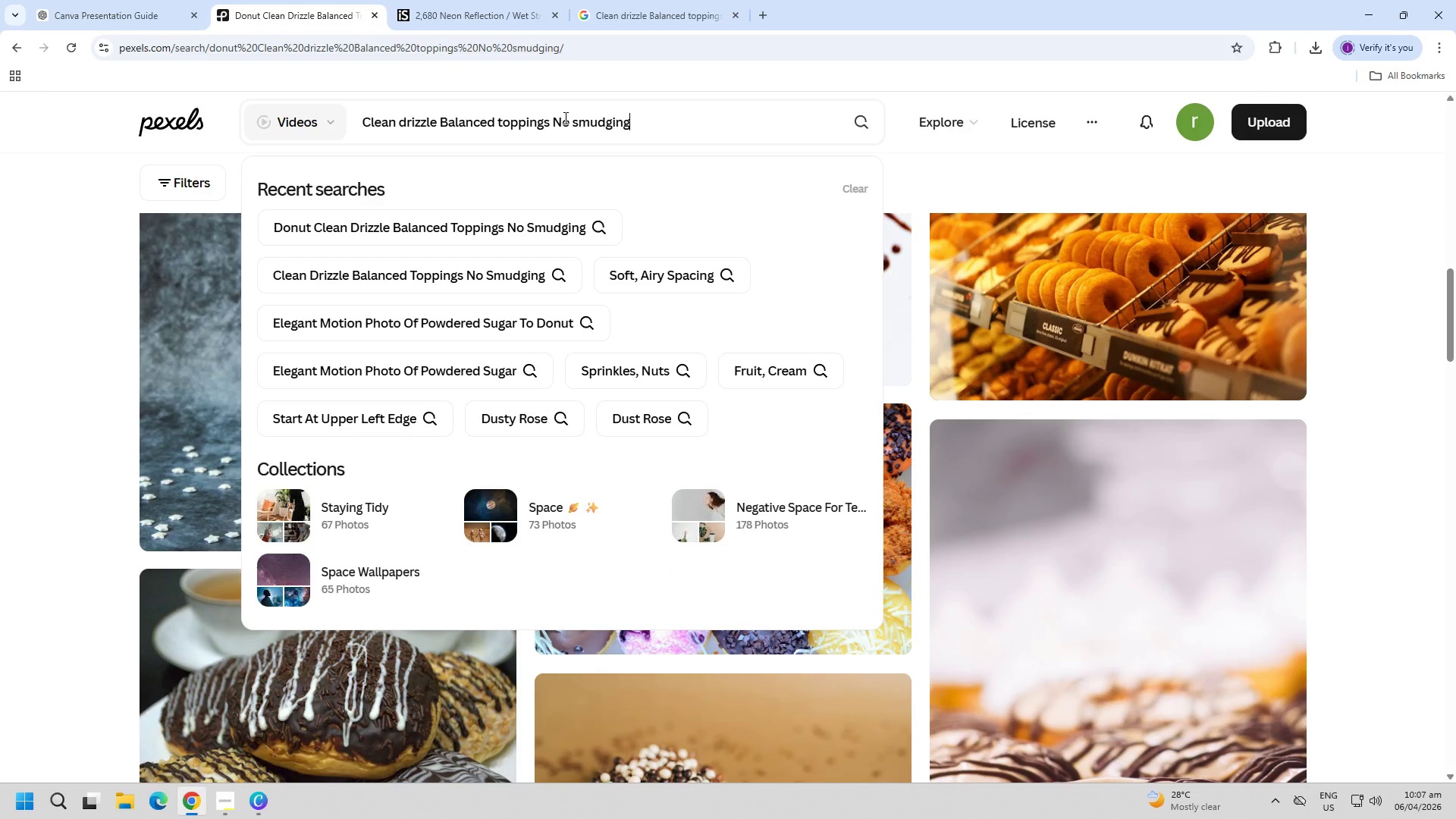 
key(Enter)
 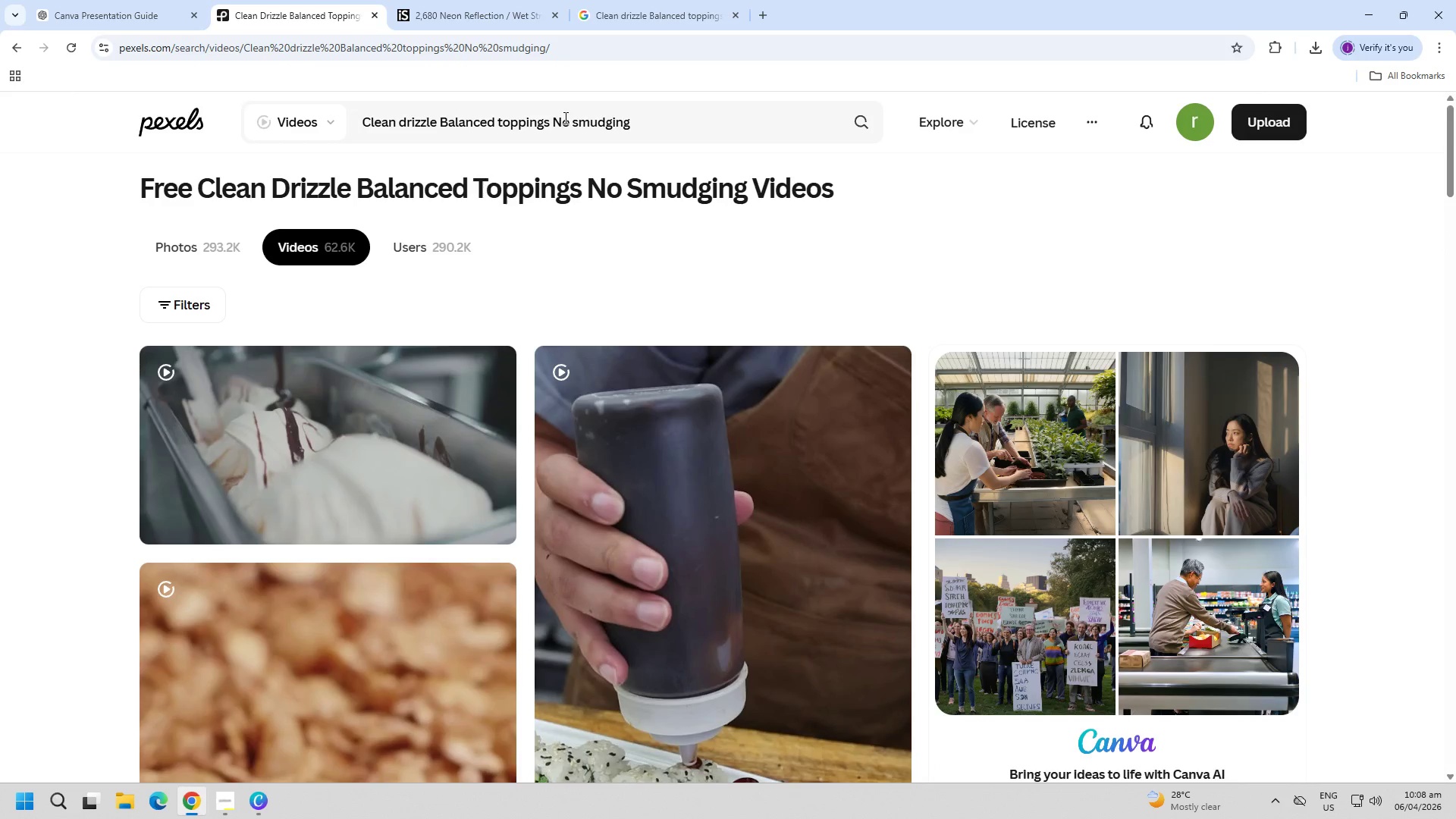 
scroll: coordinate [730, 206], scroll_direction: down, amount: 55.0
 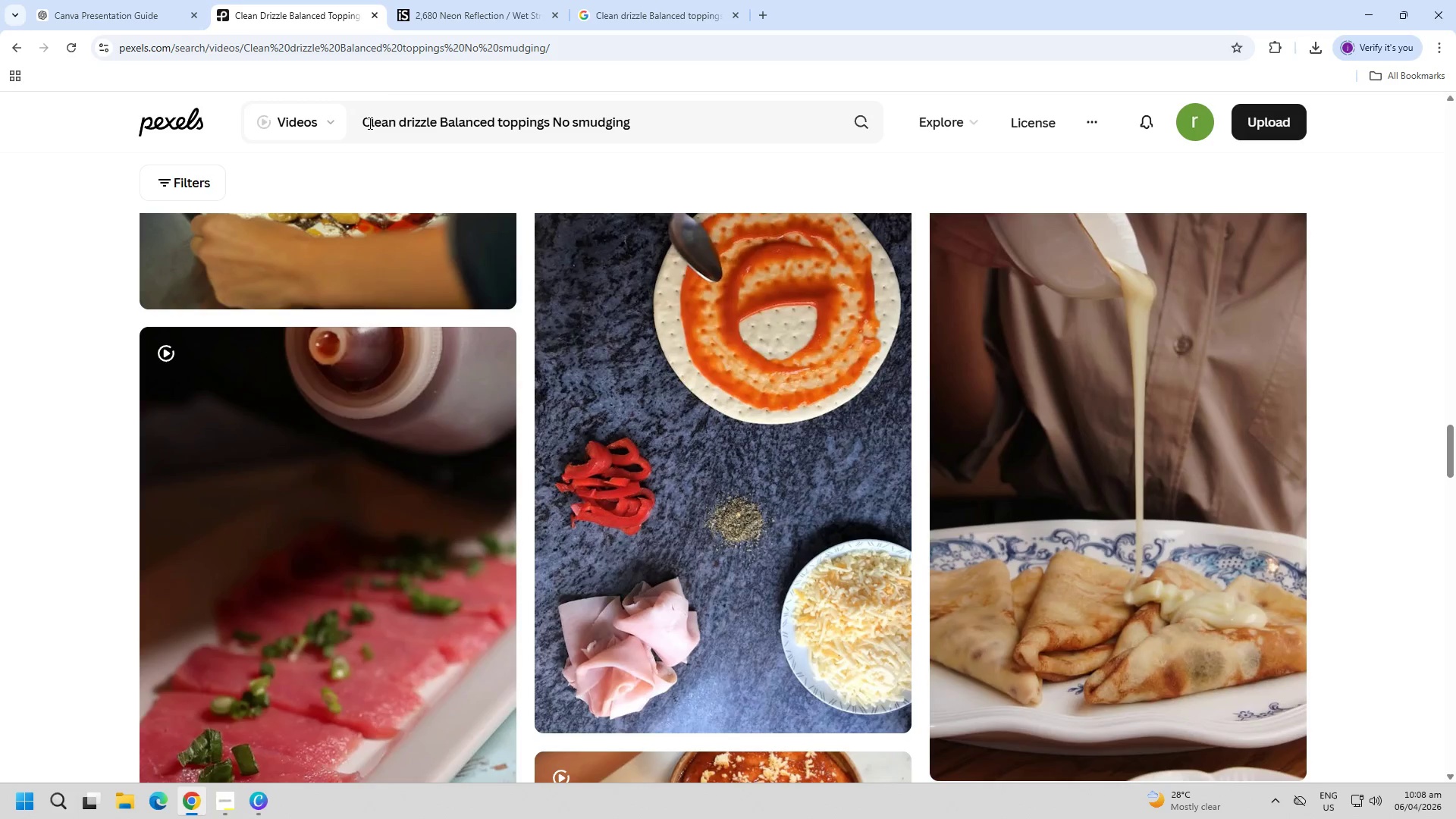 
left_click([366, 124])
 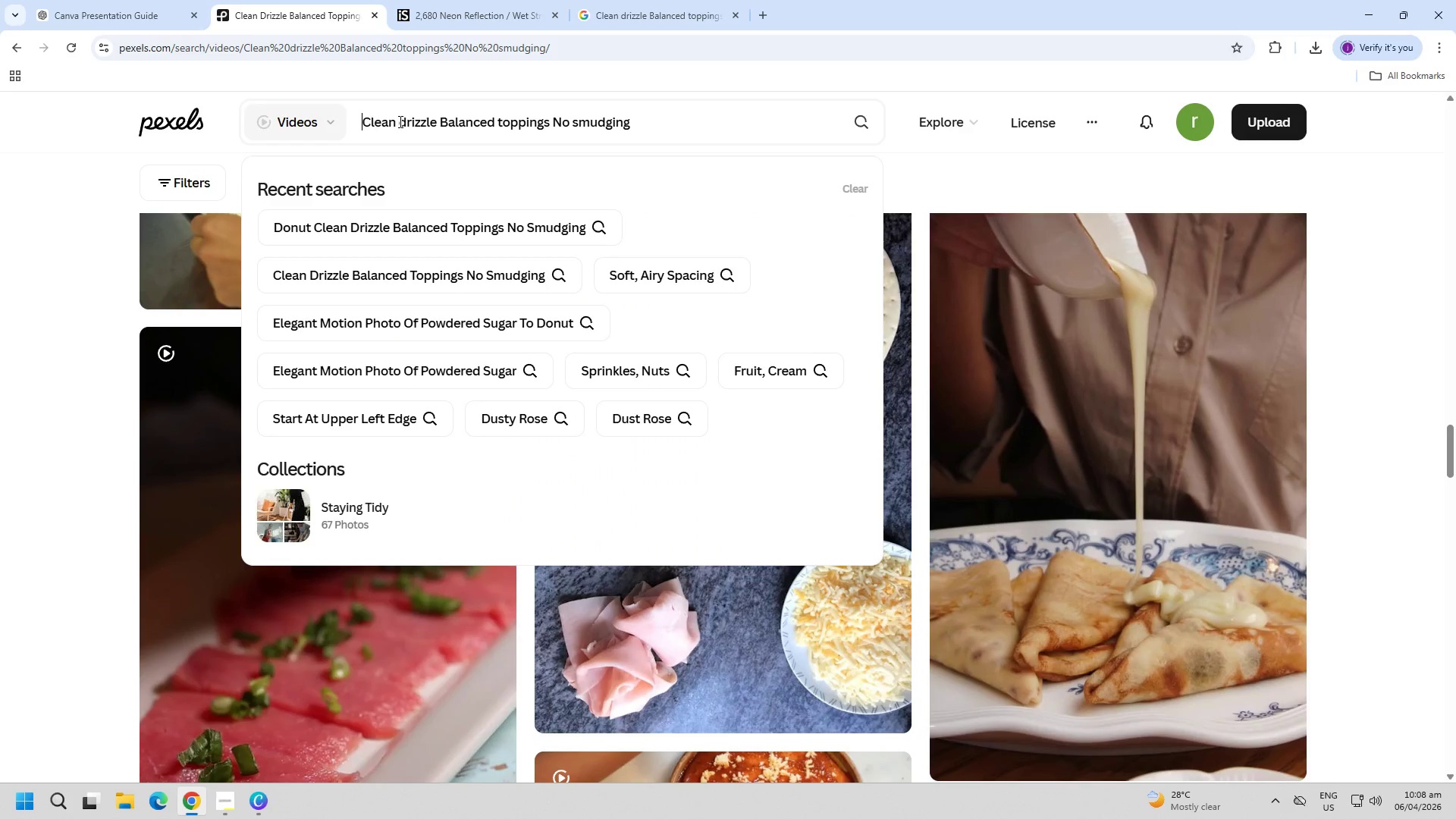 
type(donut )
 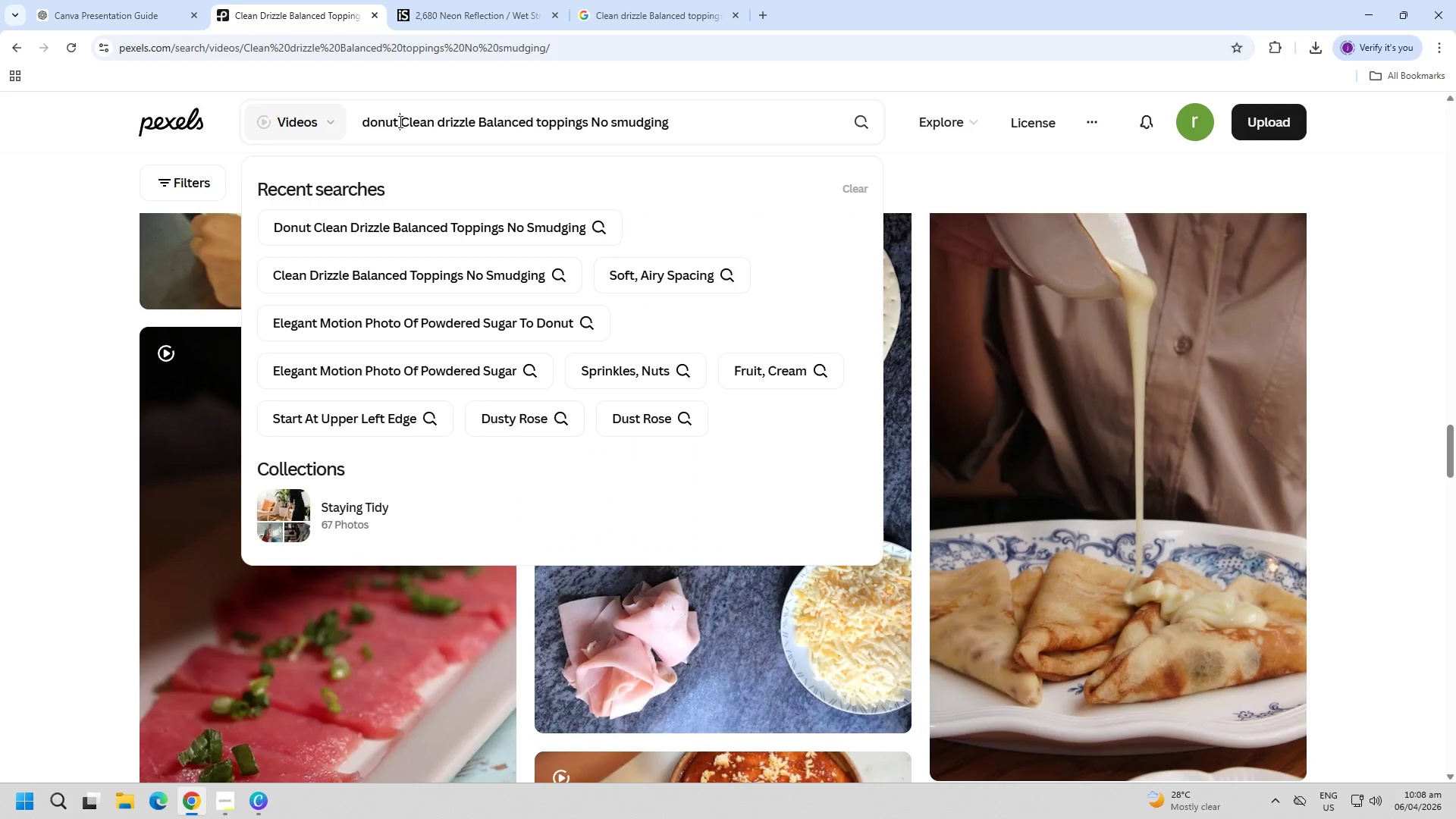 
key(Enter)
 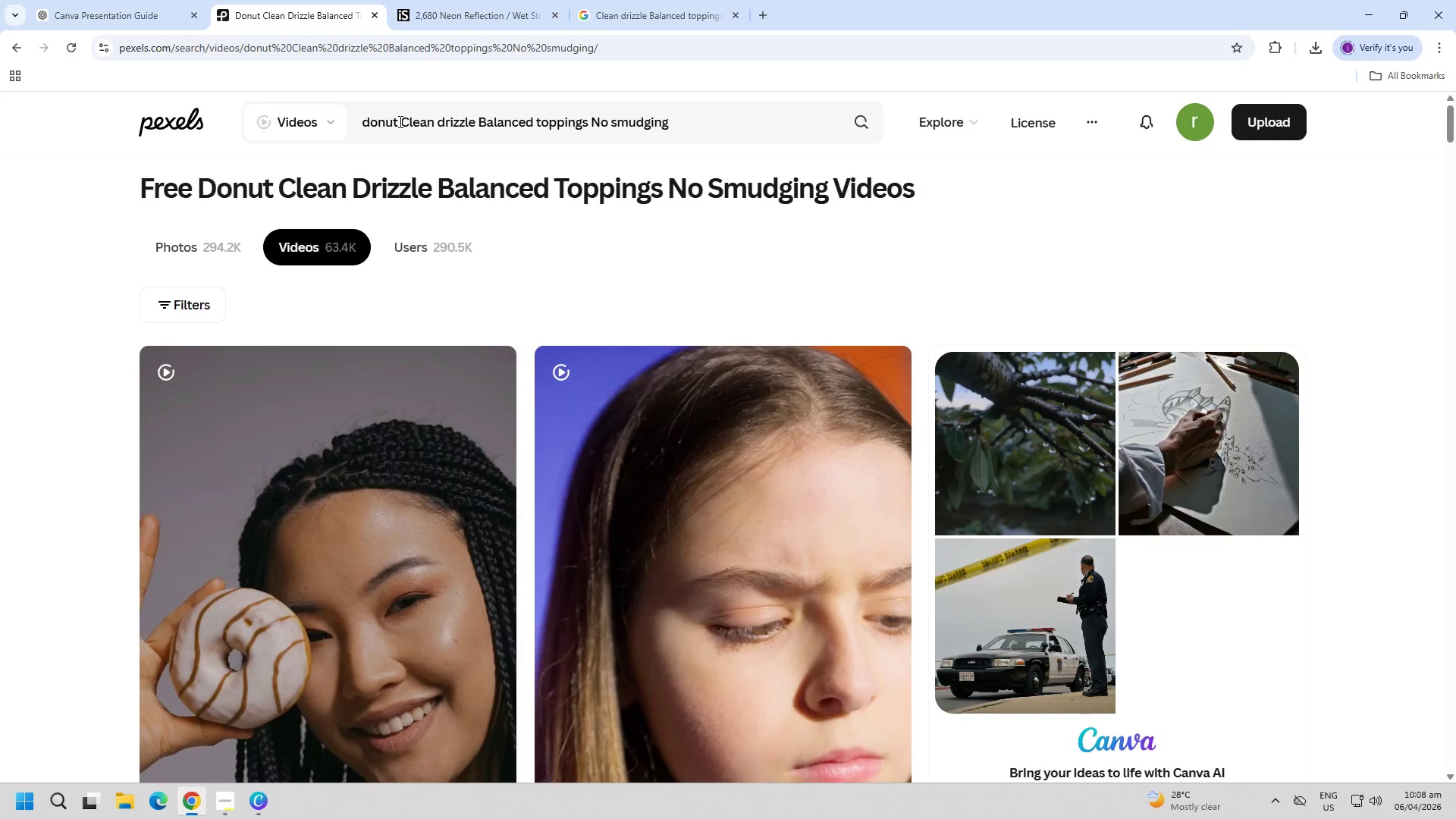 
left_click([171, 217])
 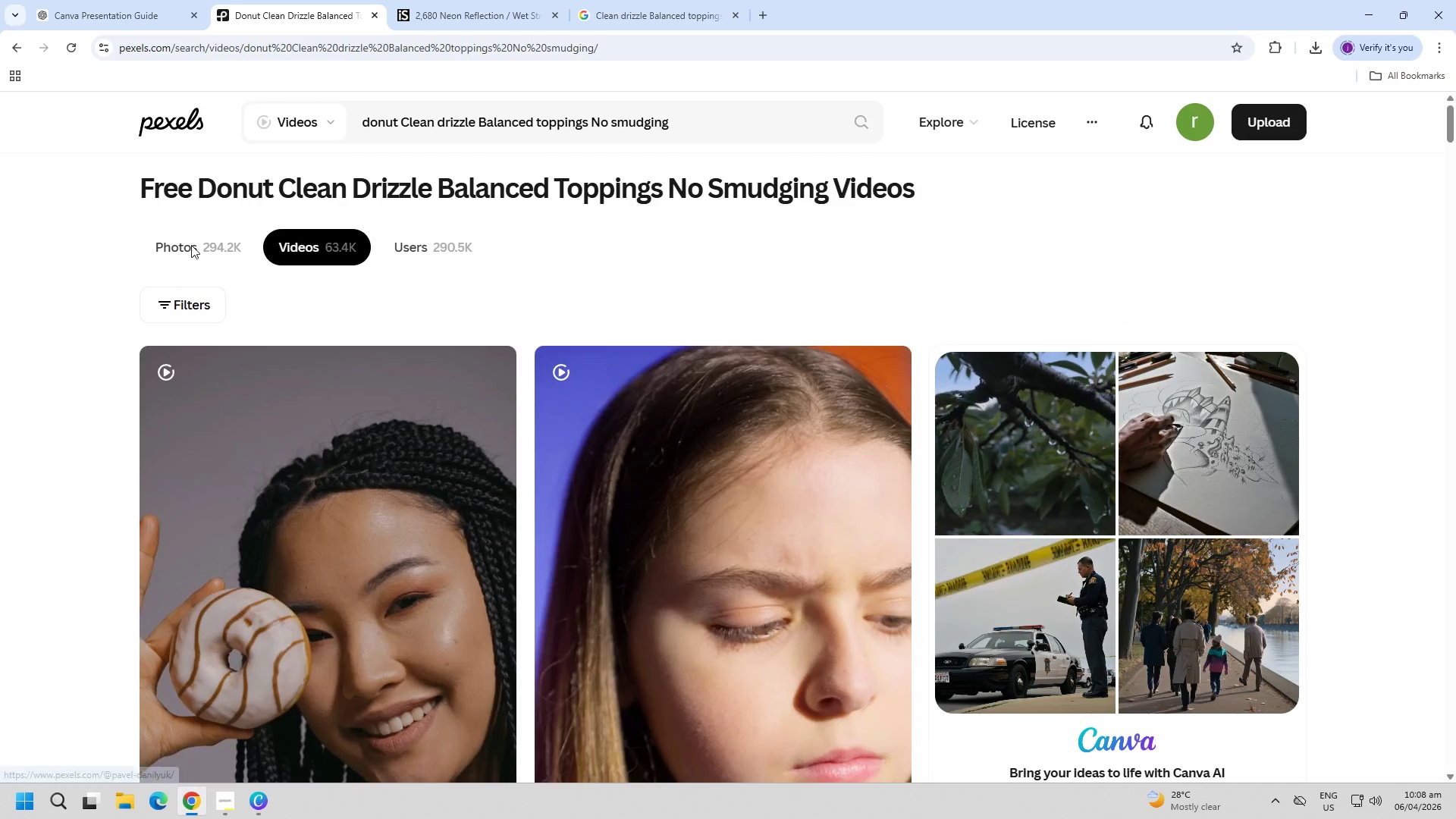 
scroll: coordinate [215, 513], scroll_direction: up, amount: 5.0
 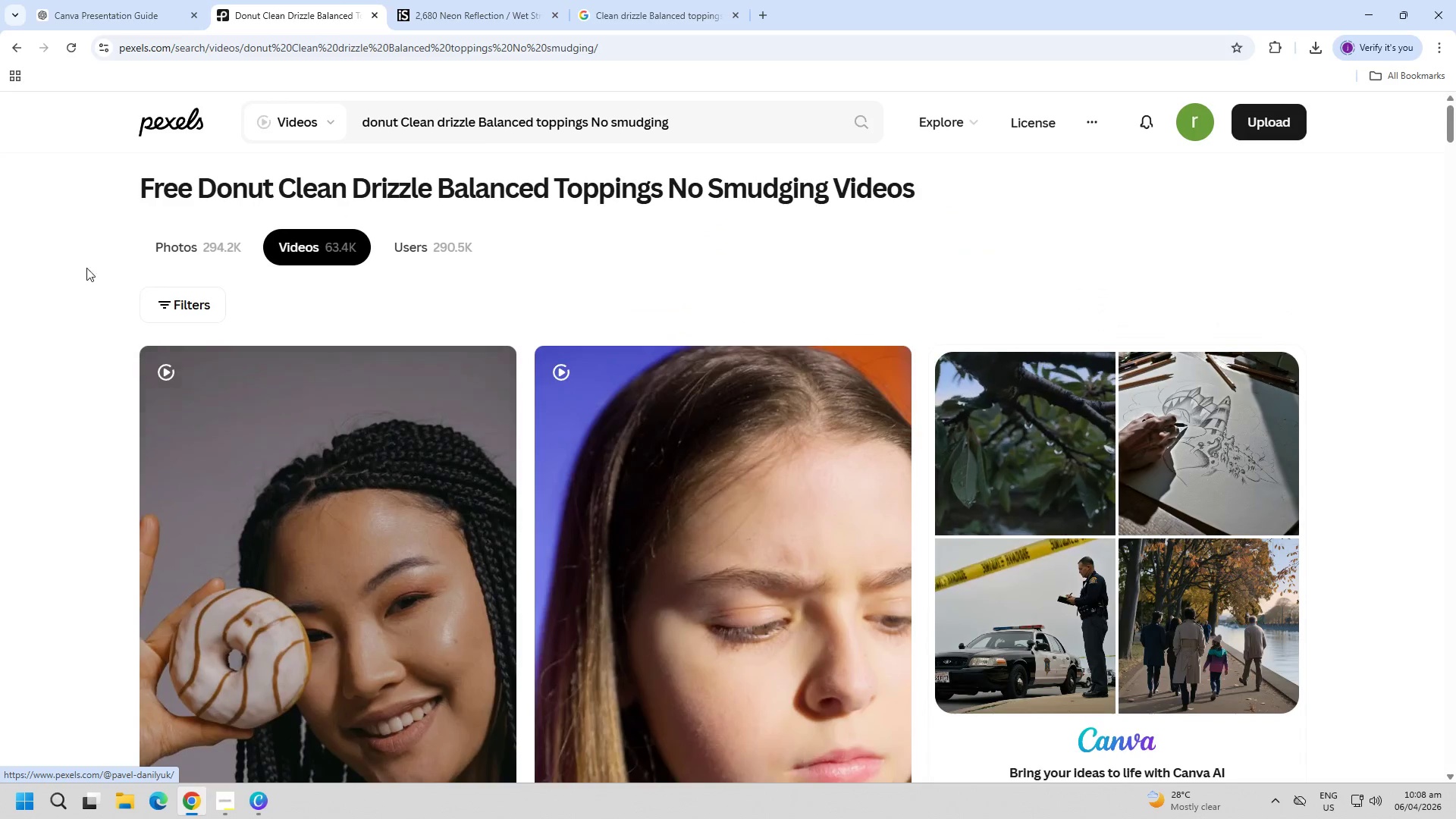 
double_click([194, 250])
 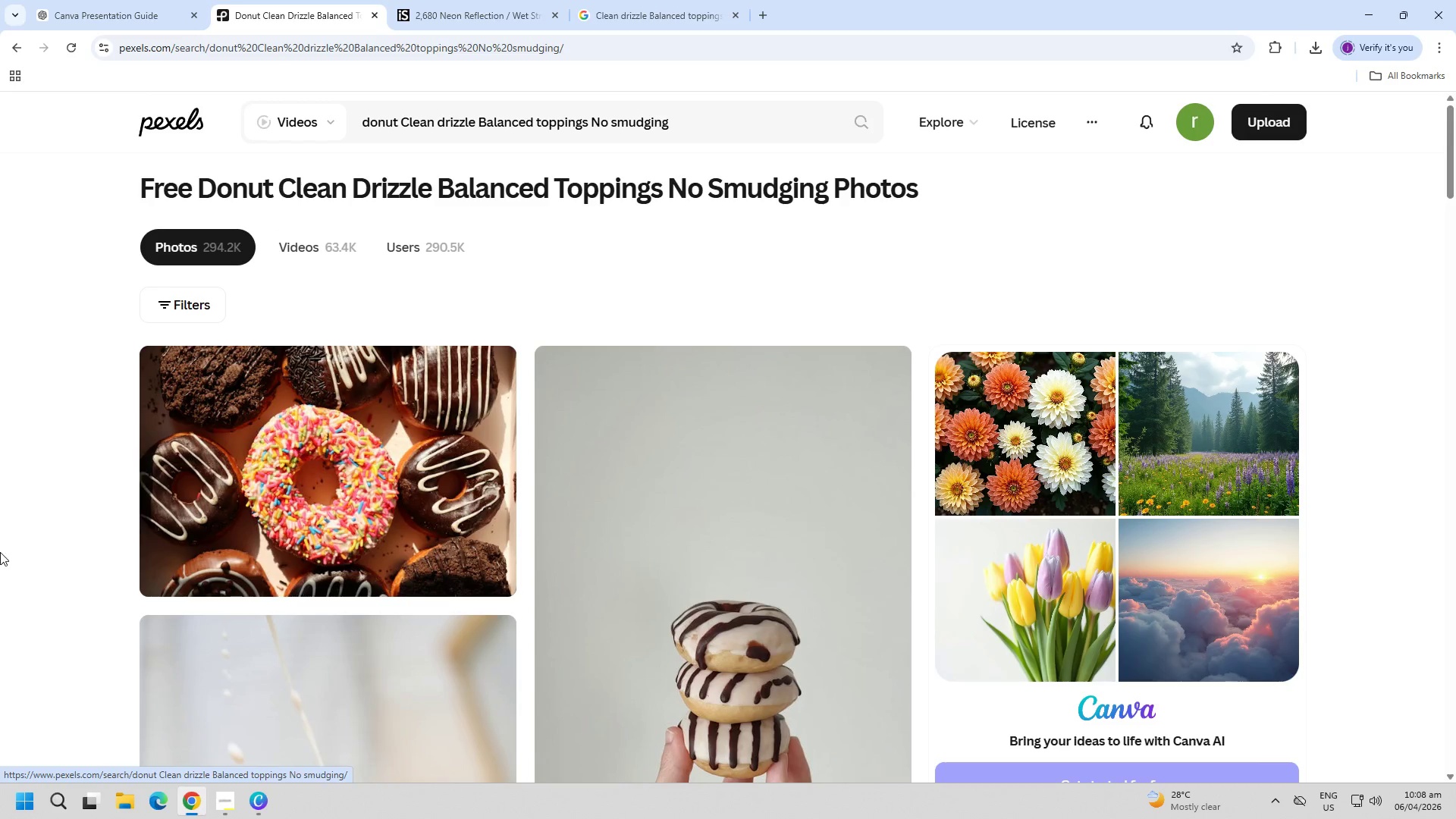 
scroll: coordinate [141, 436], scroll_direction: down, amount: 54.0
 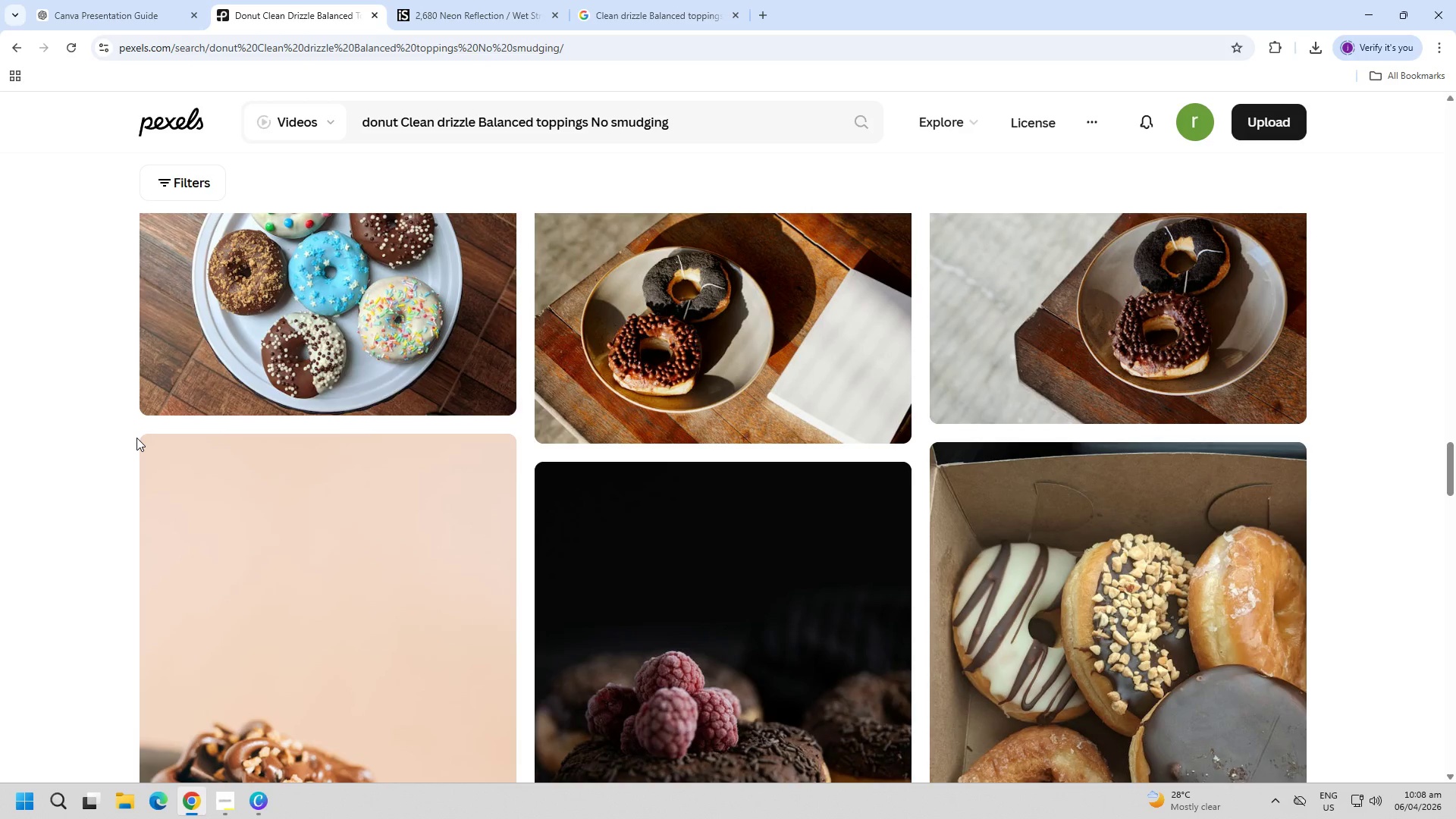 
scroll: coordinate [136, 438], scroll_direction: up, amount: 1.0
 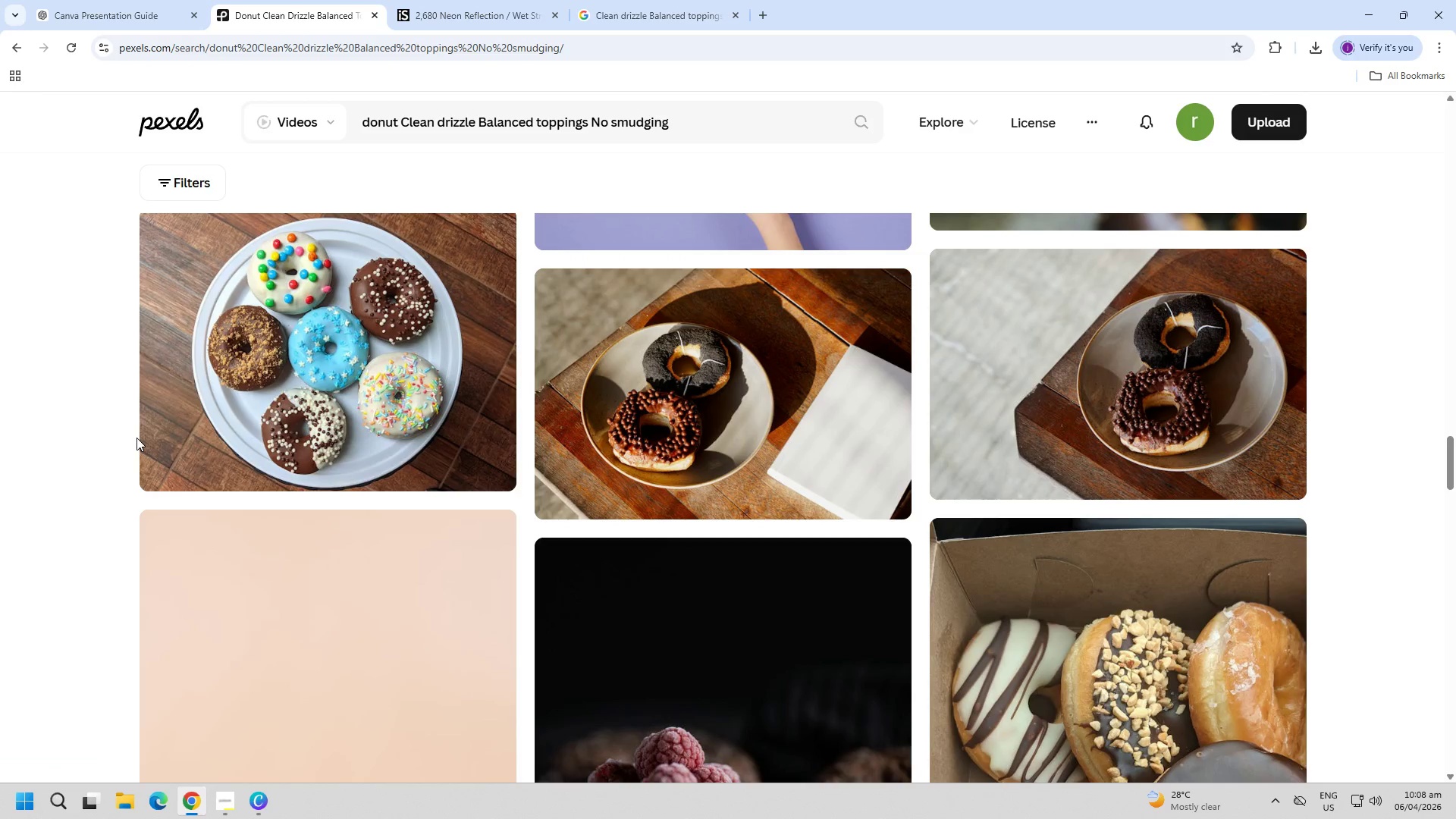 
scroll: coordinate [62, 445], scroll_direction: down, amount: 9.0
 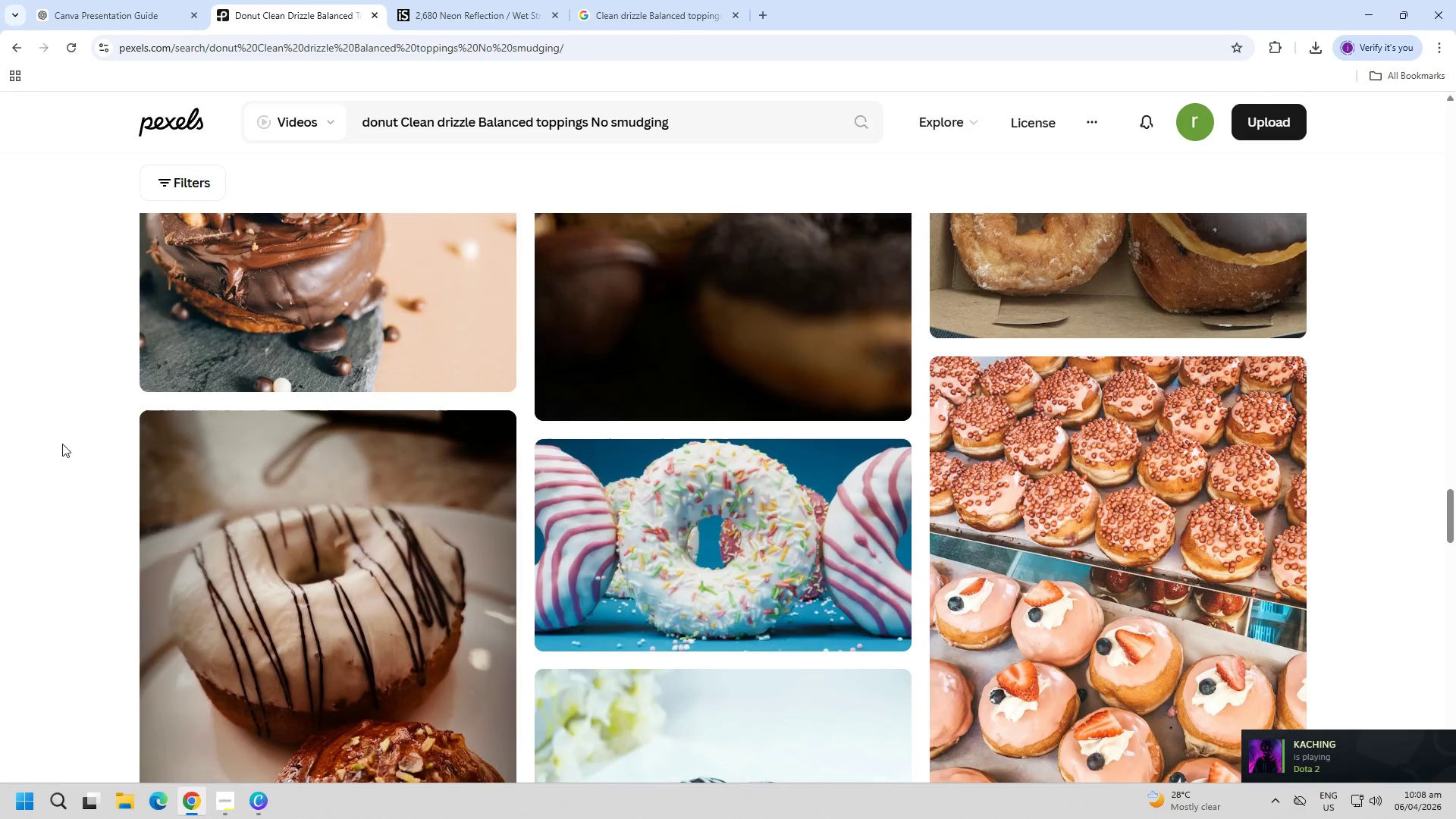 
left_click([627, 519])
 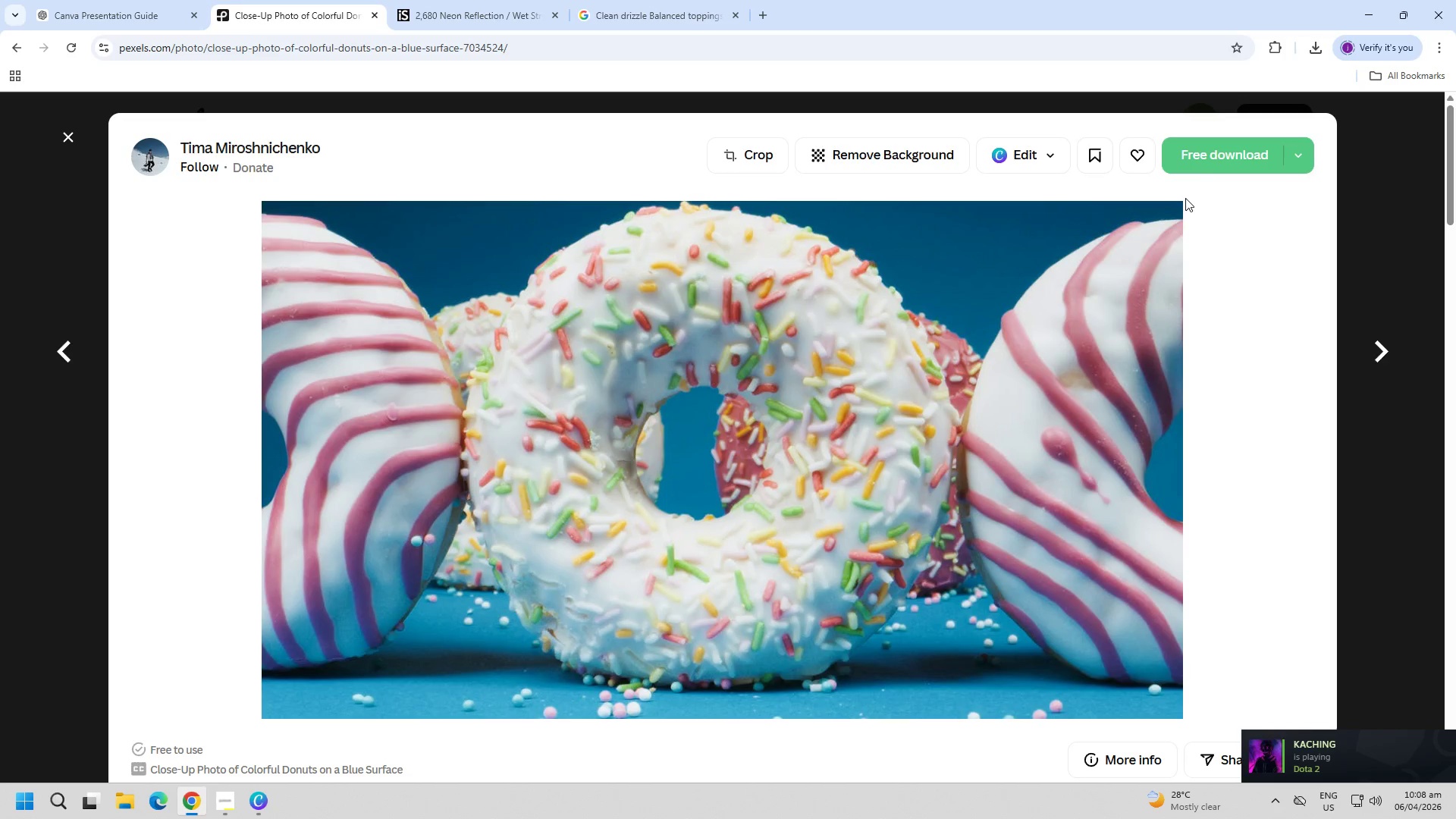 
left_click([1224, 167])
 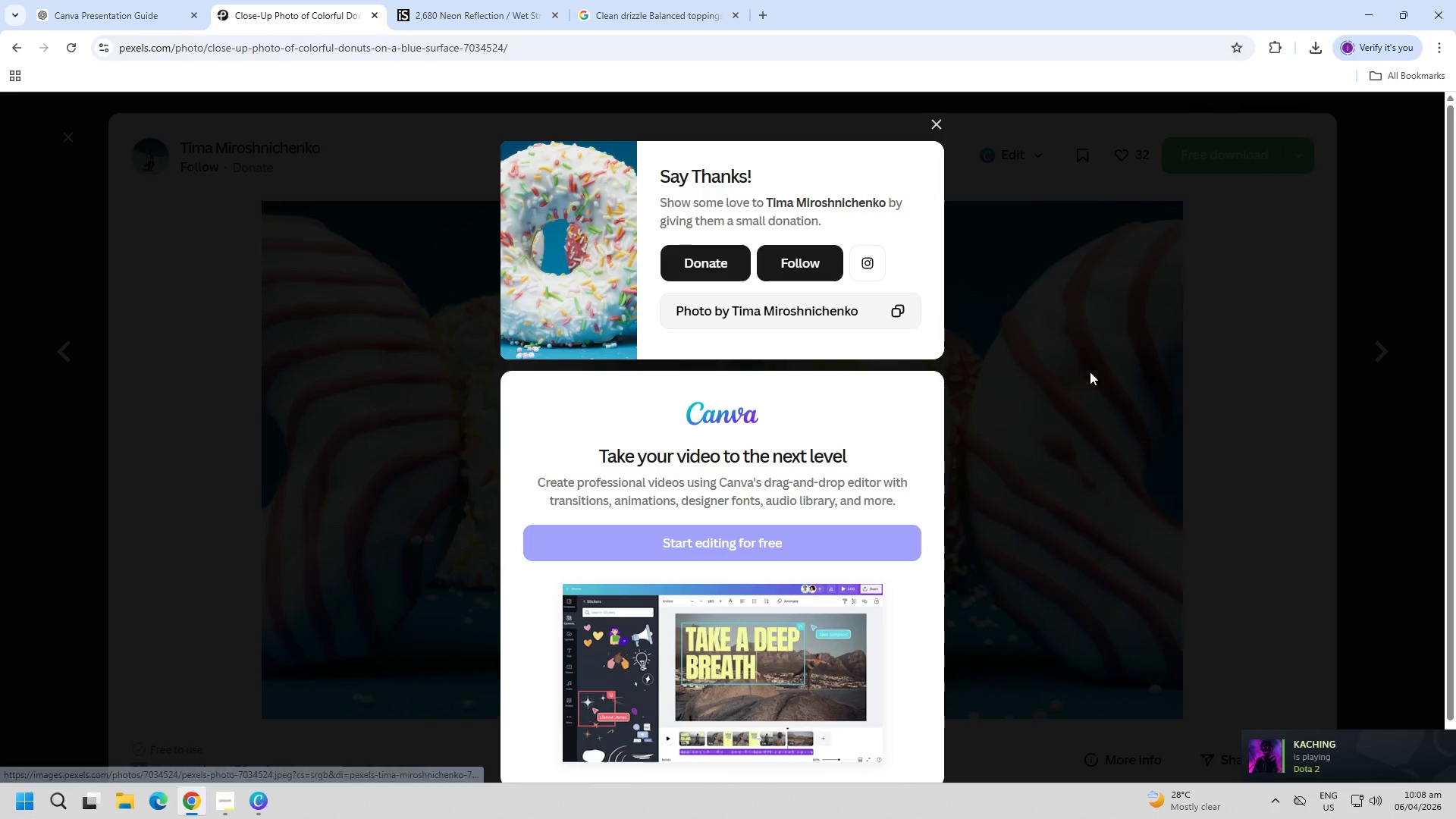 
key(Escape)
 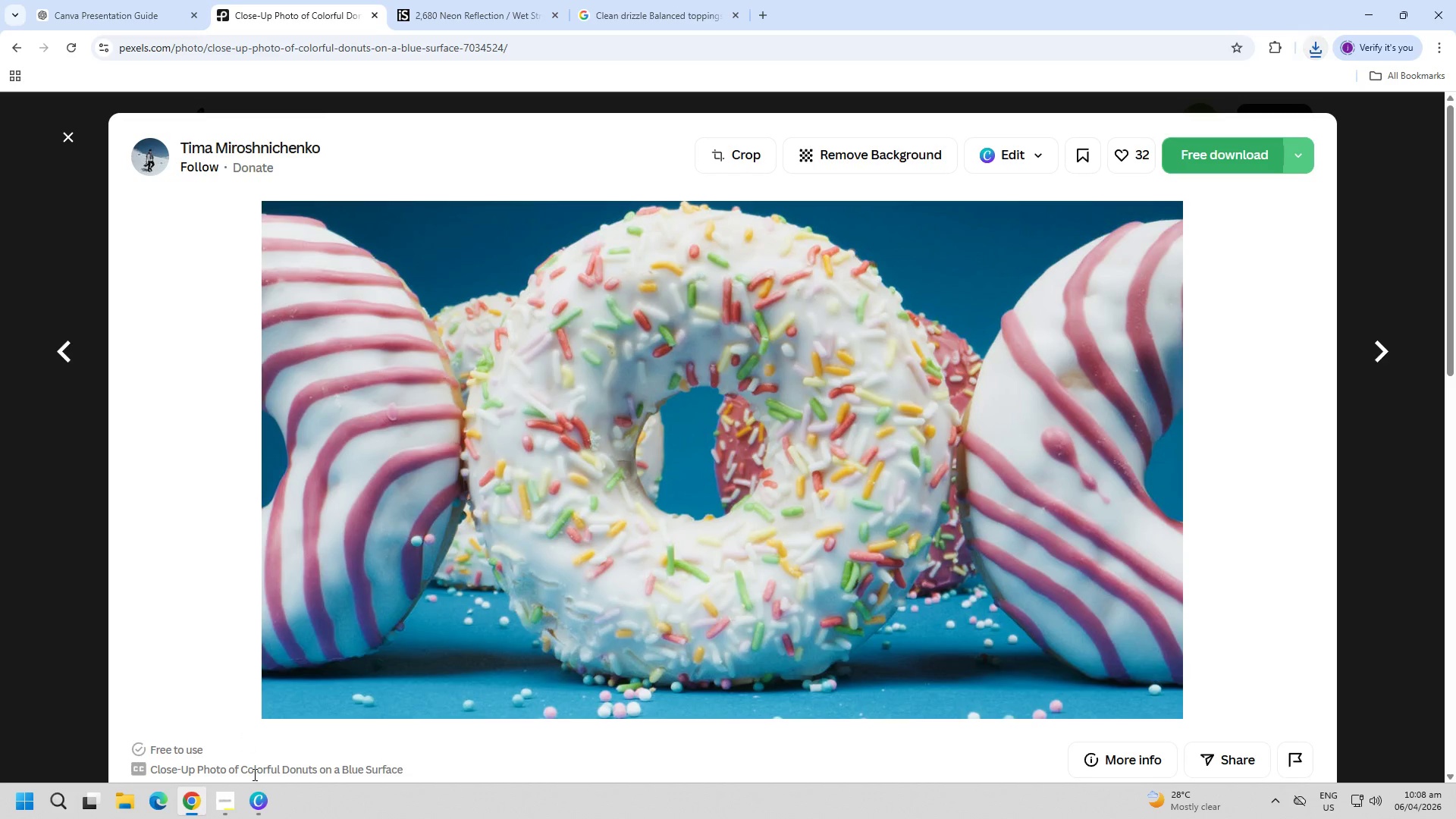 
left_click([275, 806])
 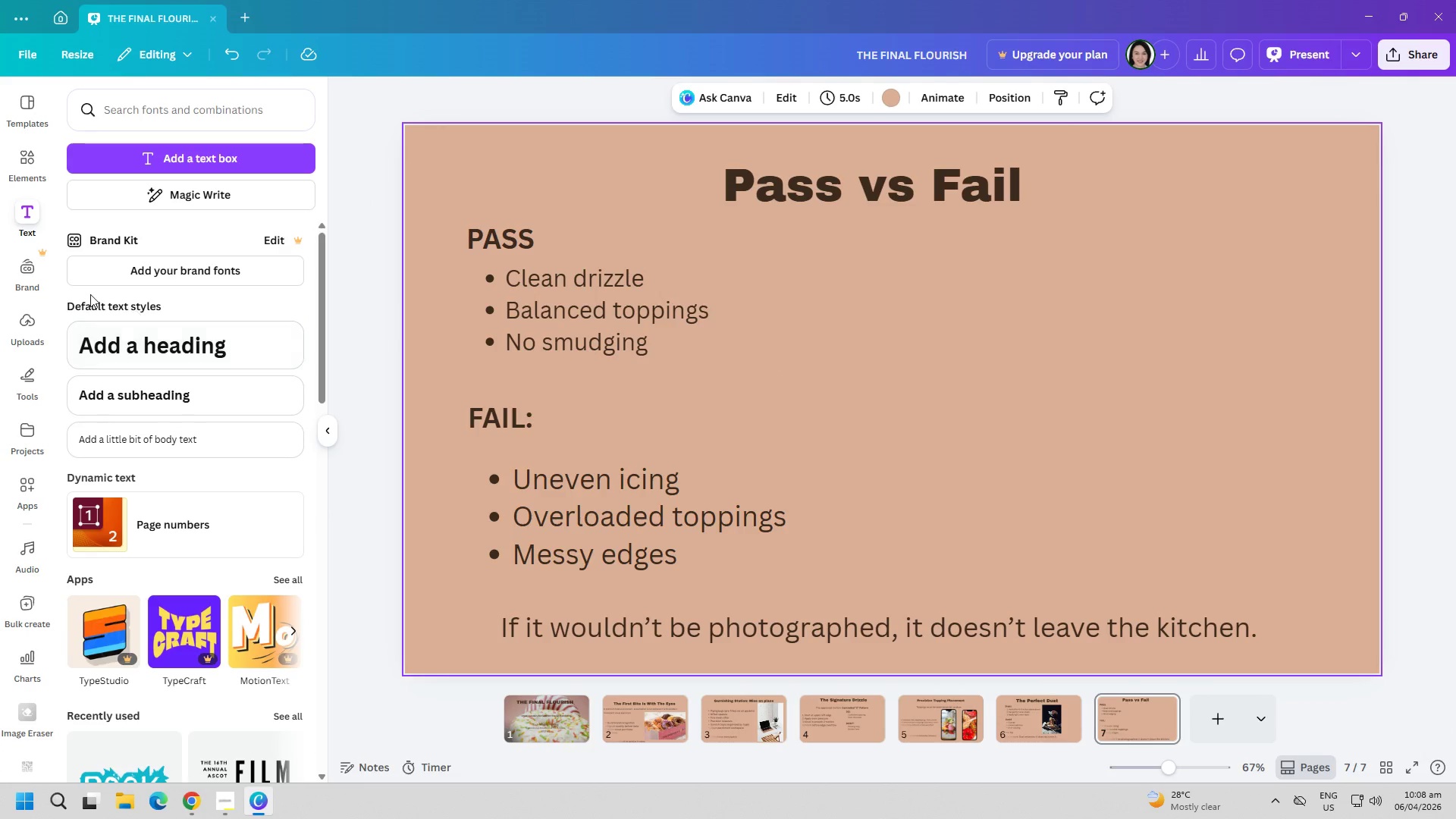 
left_click([25, 324])
 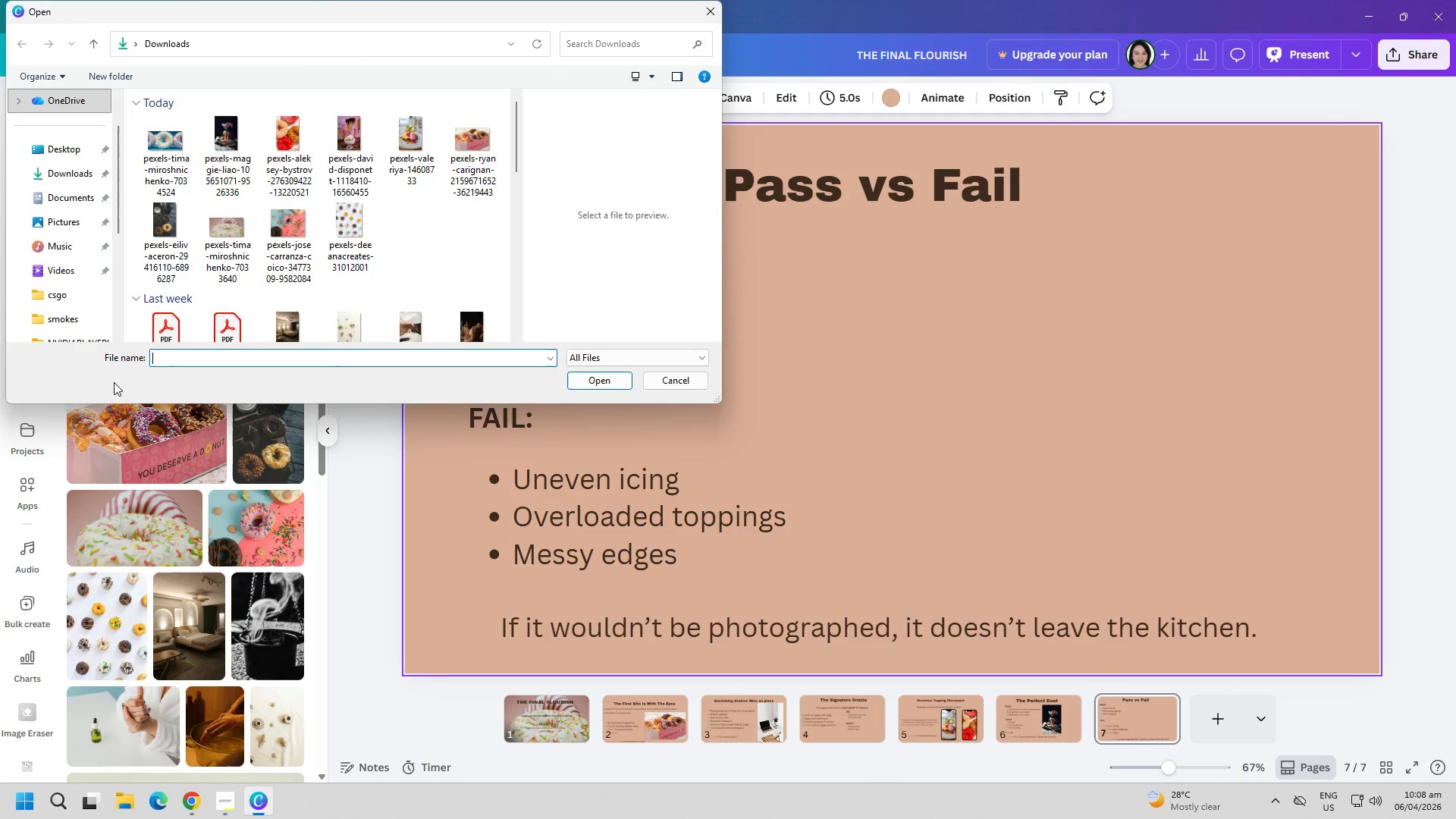 
double_click([168, 162])
 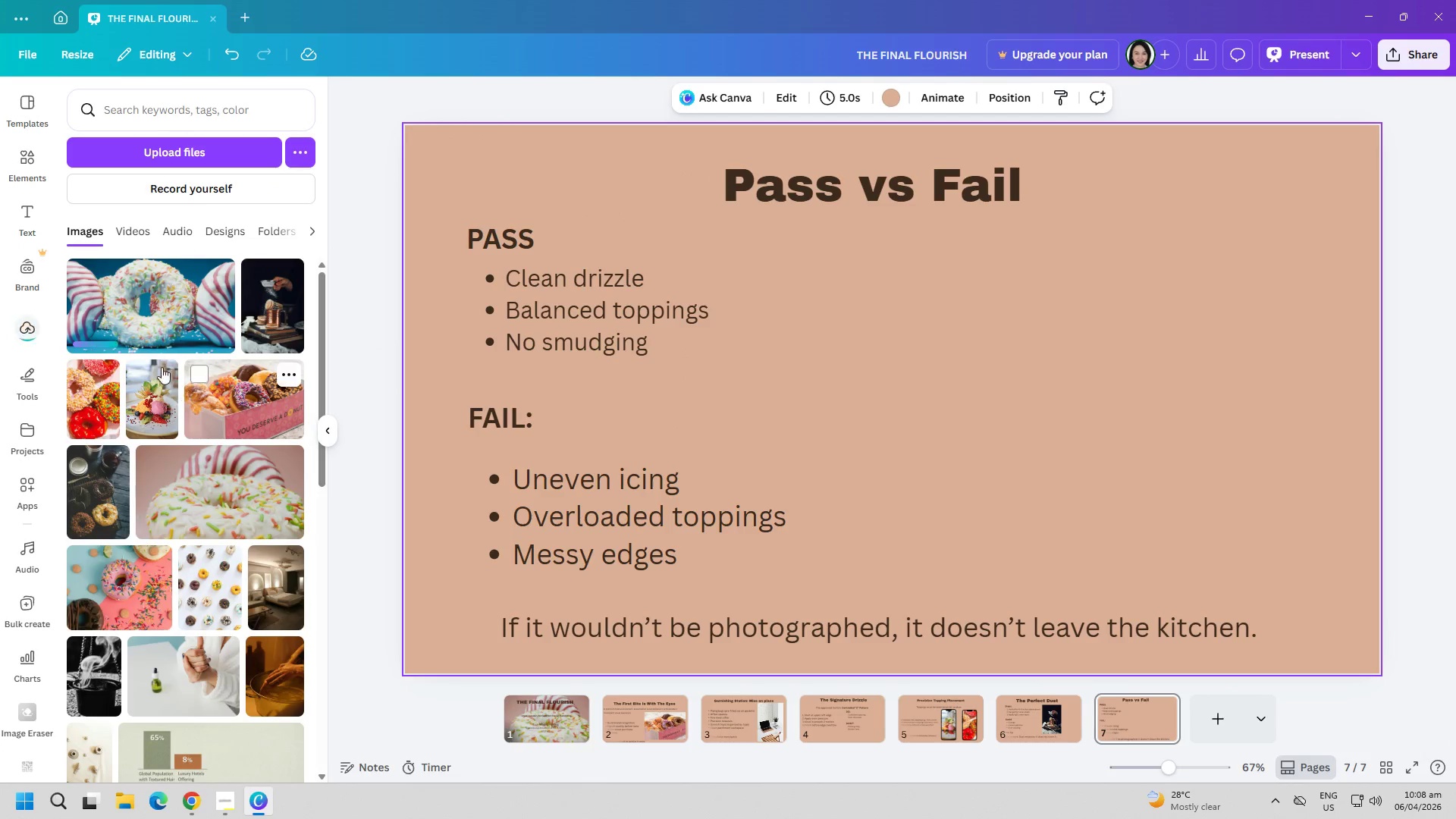 
left_click([127, 317])
 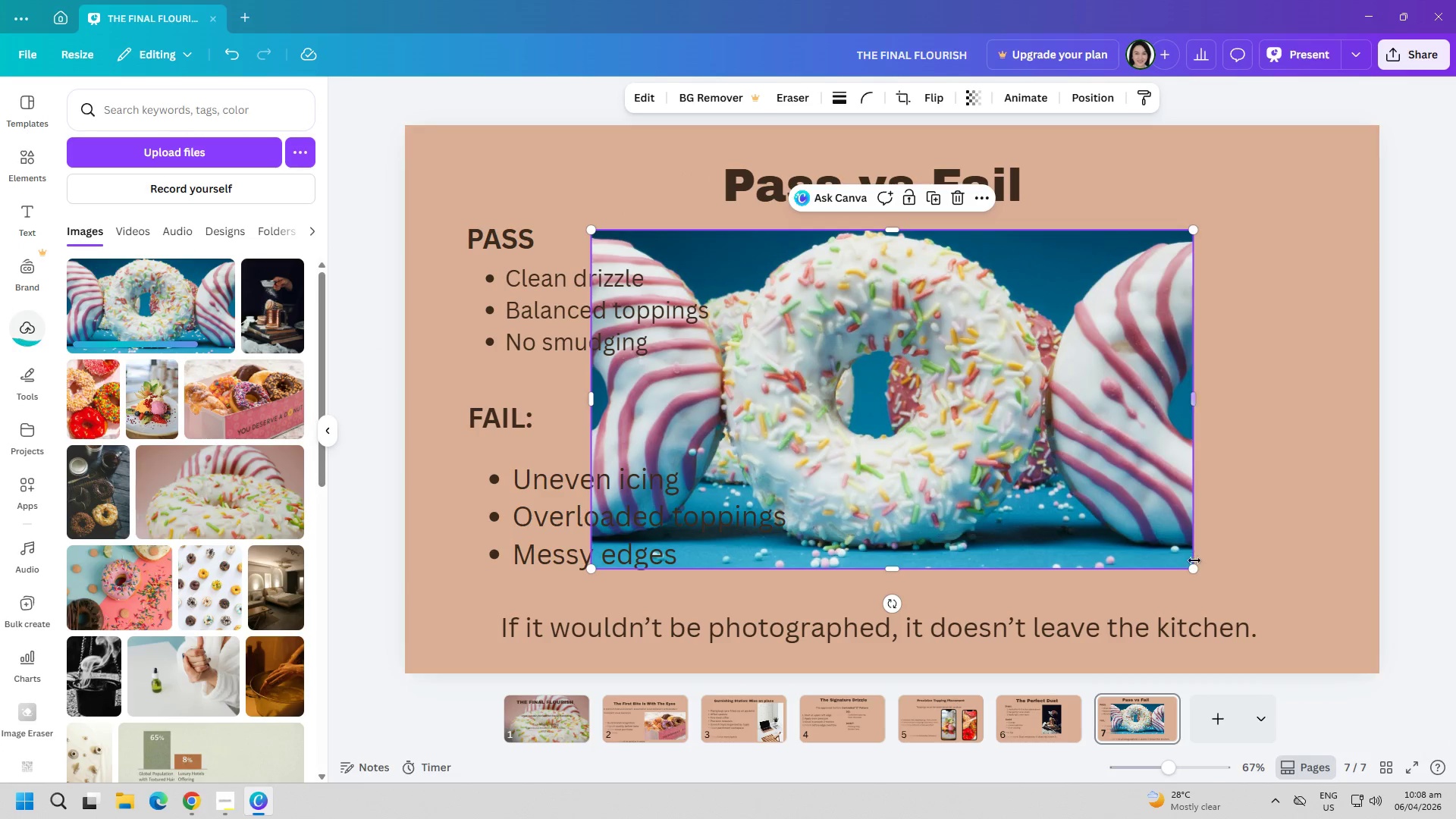 
left_click_drag(start_coordinate=[1192, 571], to_coordinate=[915, 381])
 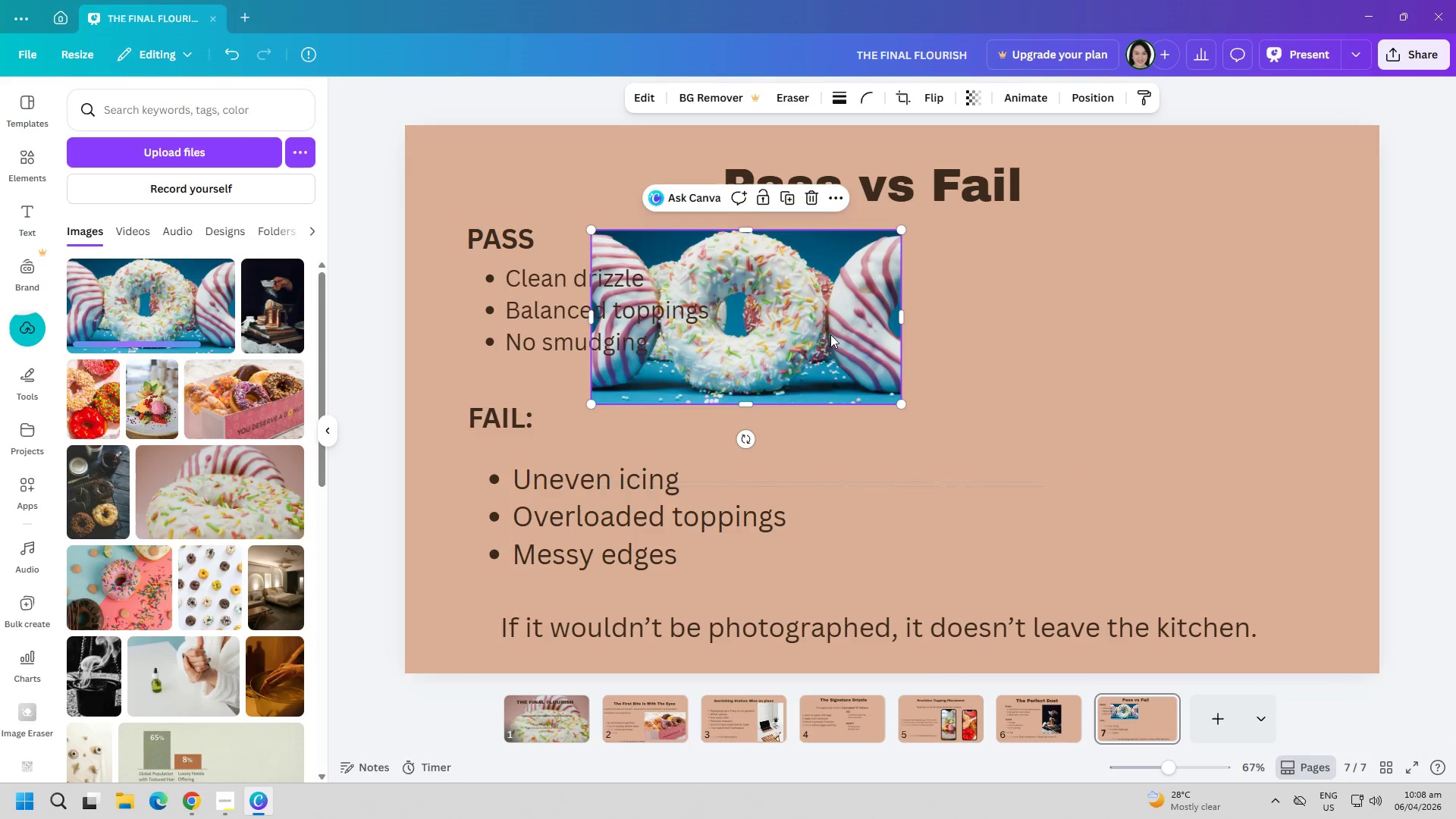 
left_click_drag(start_coordinate=[829, 334], to_coordinate=[1172, 336])
 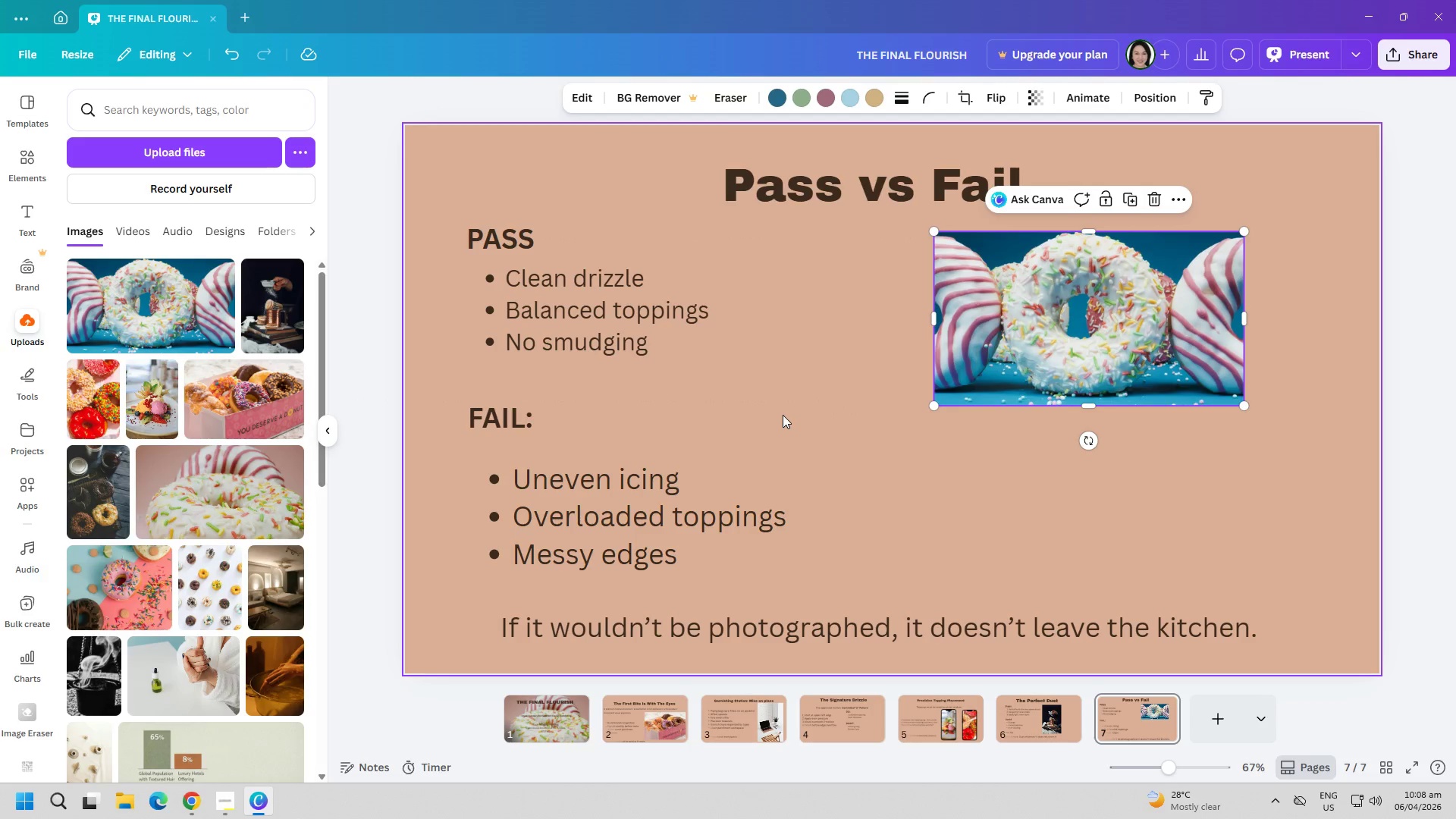 
left_click([806, 404])
 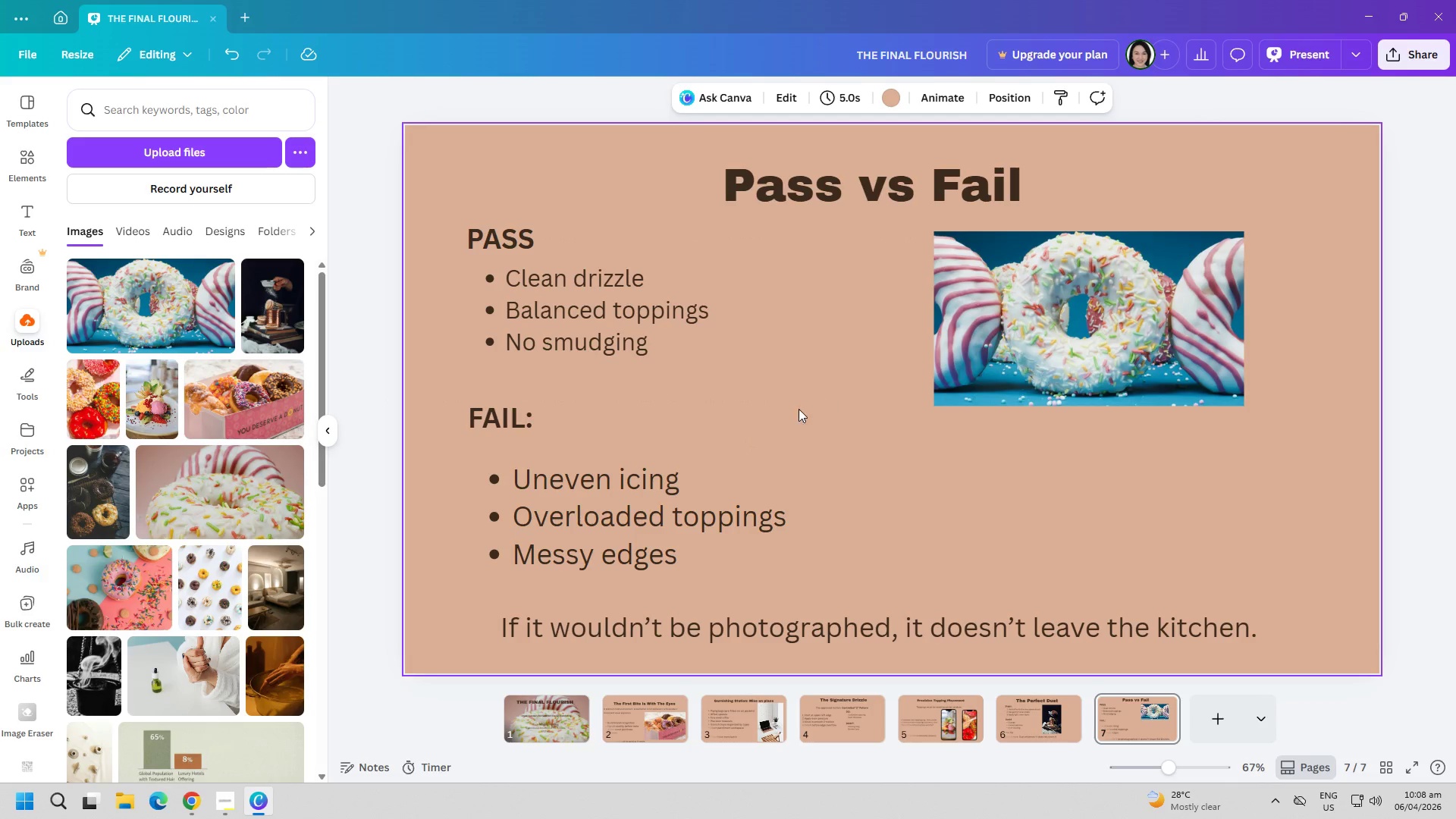 
left_click([1043, 350])
 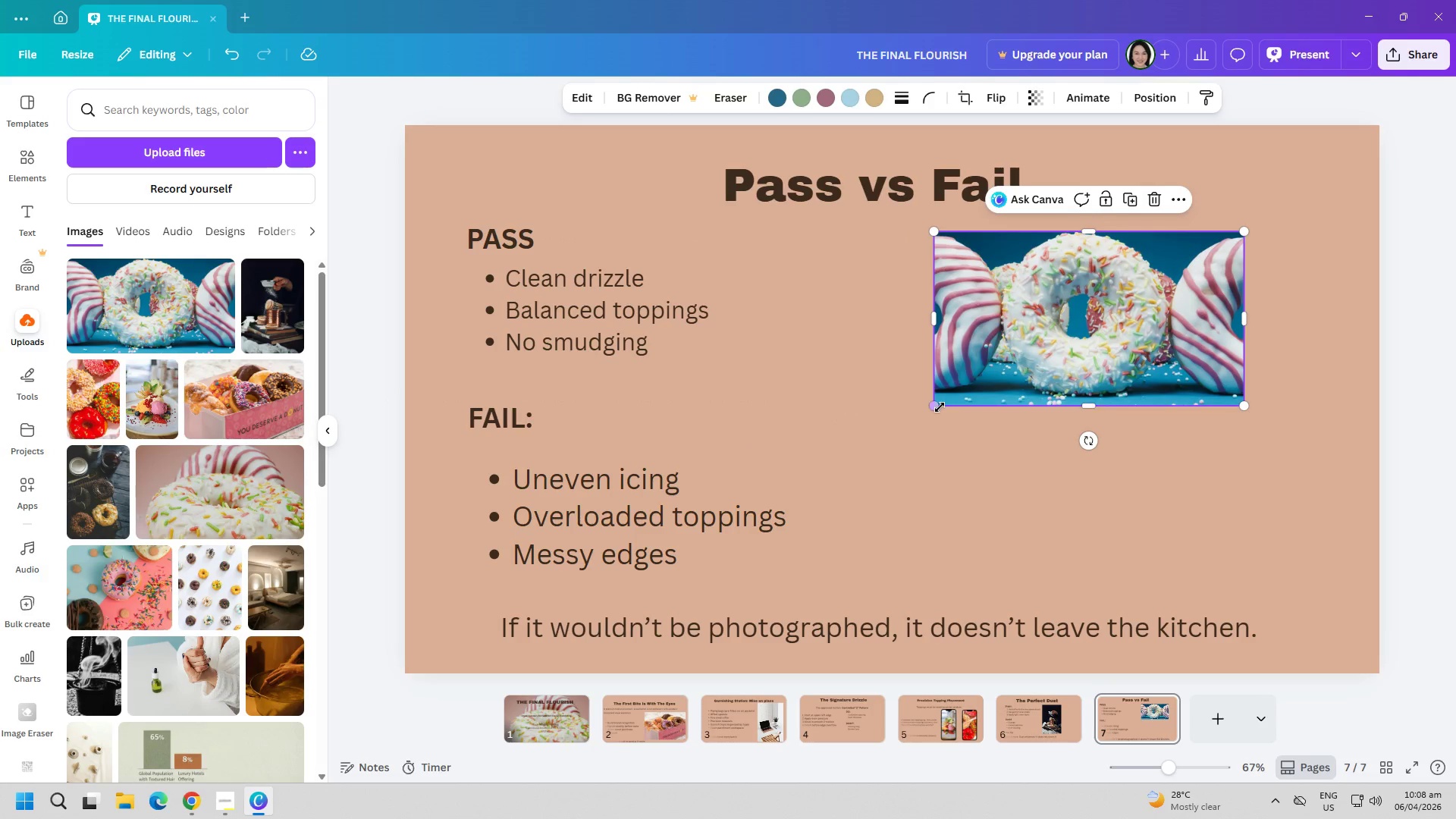 
left_click_drag(start_coordinate=[940, 407], to_coordinate=[951, 404])
 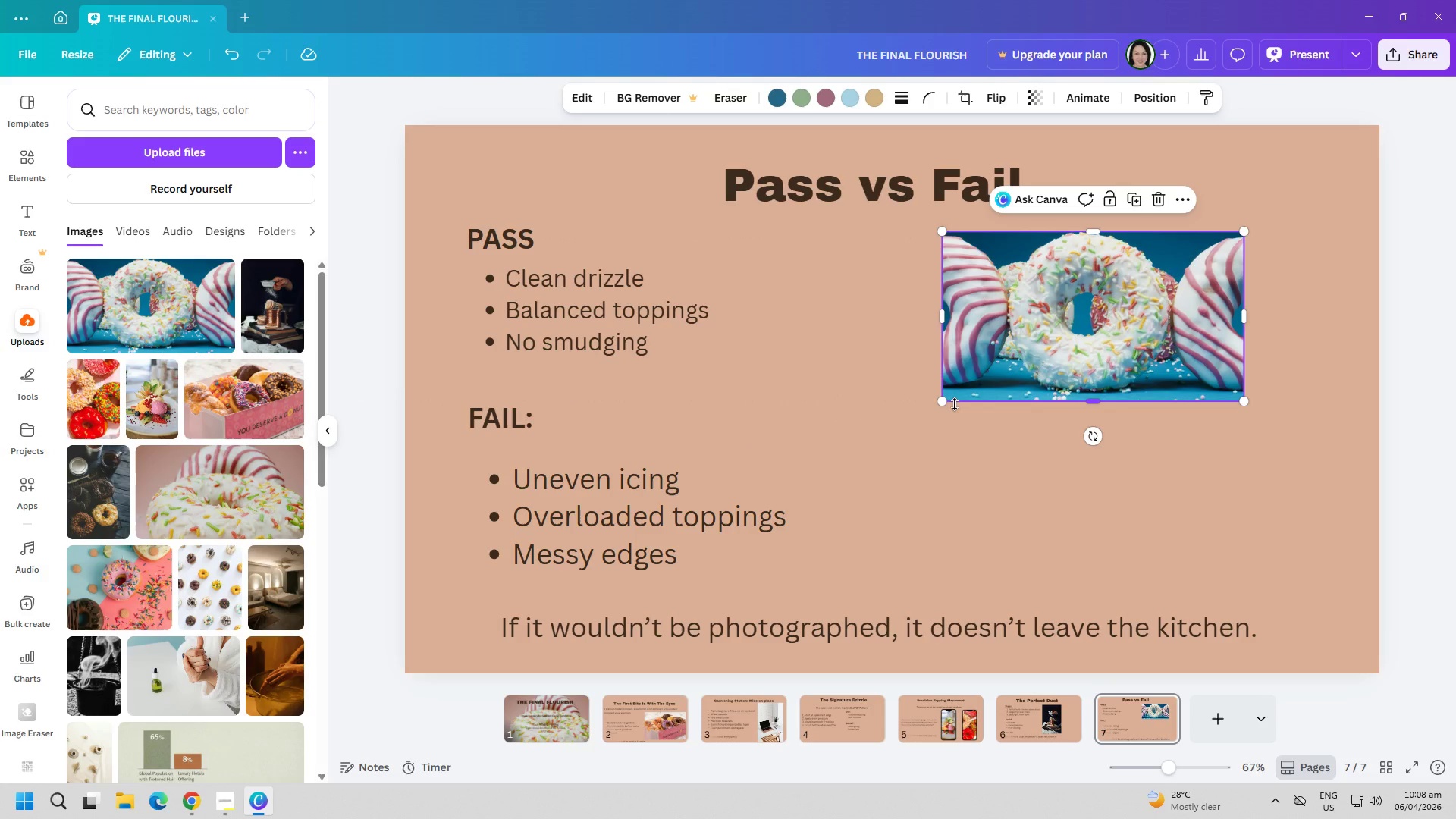 
wait(9.14)
 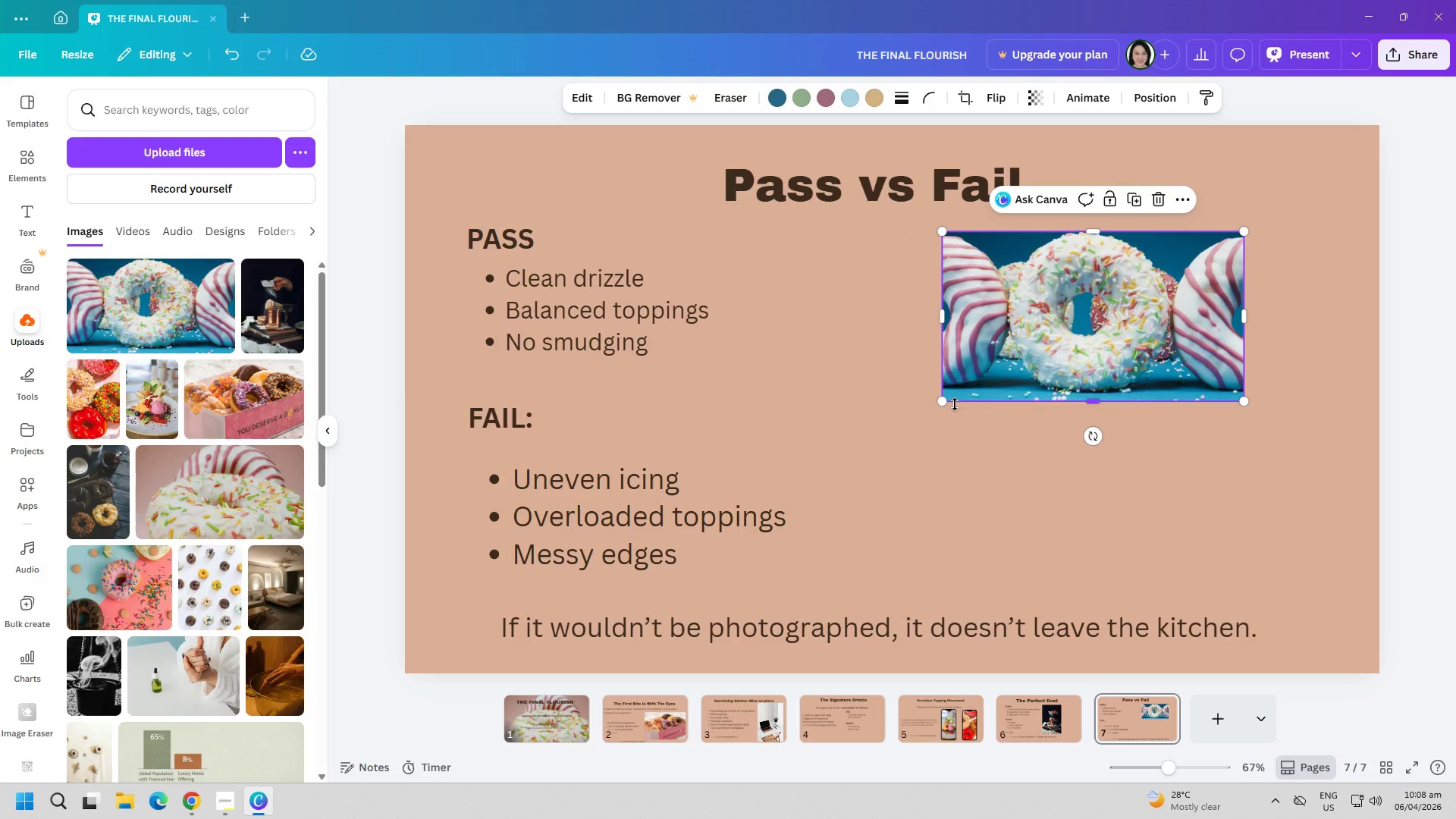 
left_click_drag(start_coordinate=[942, 401], to_coordinate=[960, 394])
 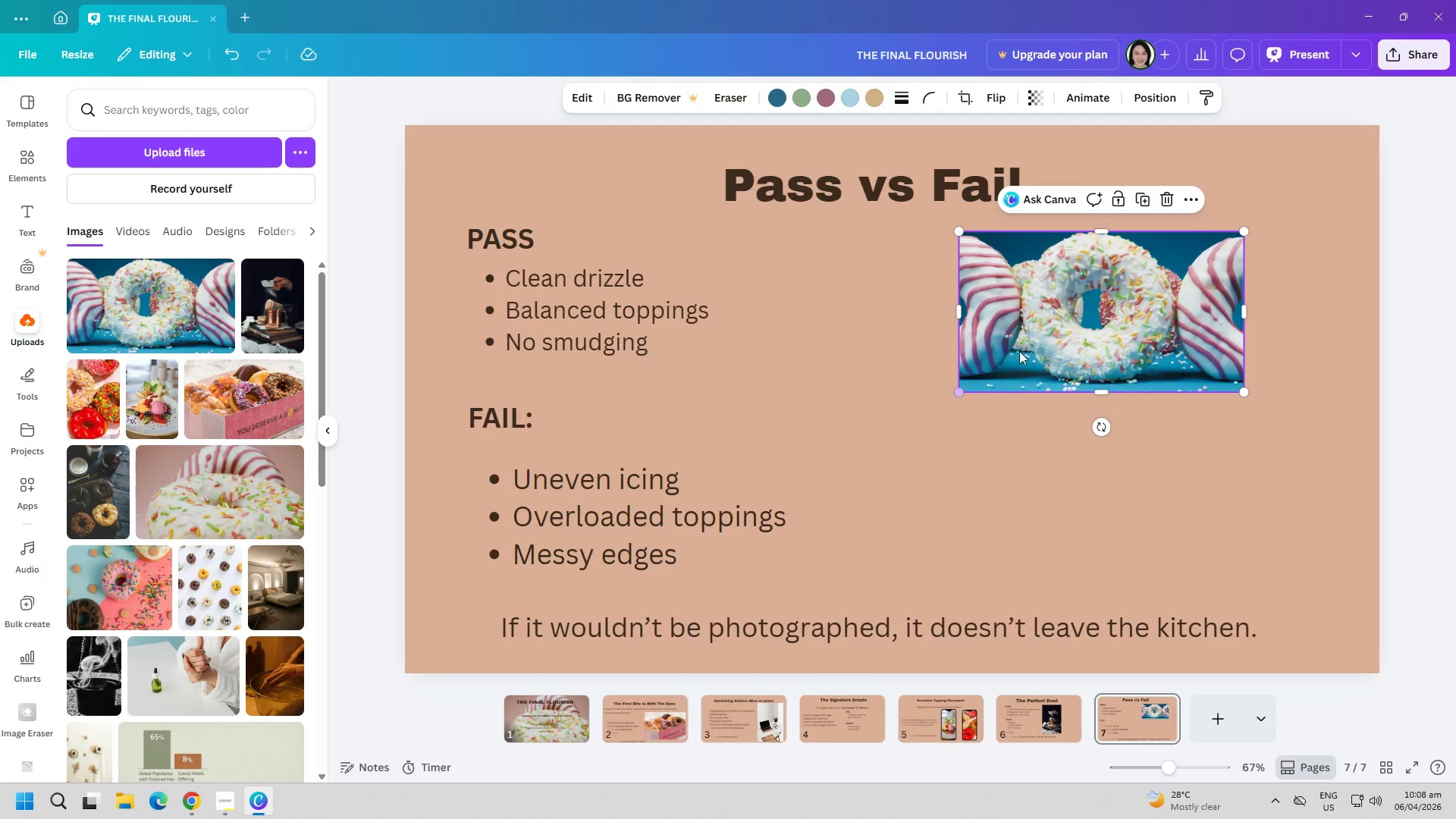 
left_click_drag(start_coordinate=[1037, 343], to_coordinate=[1013, 341])
 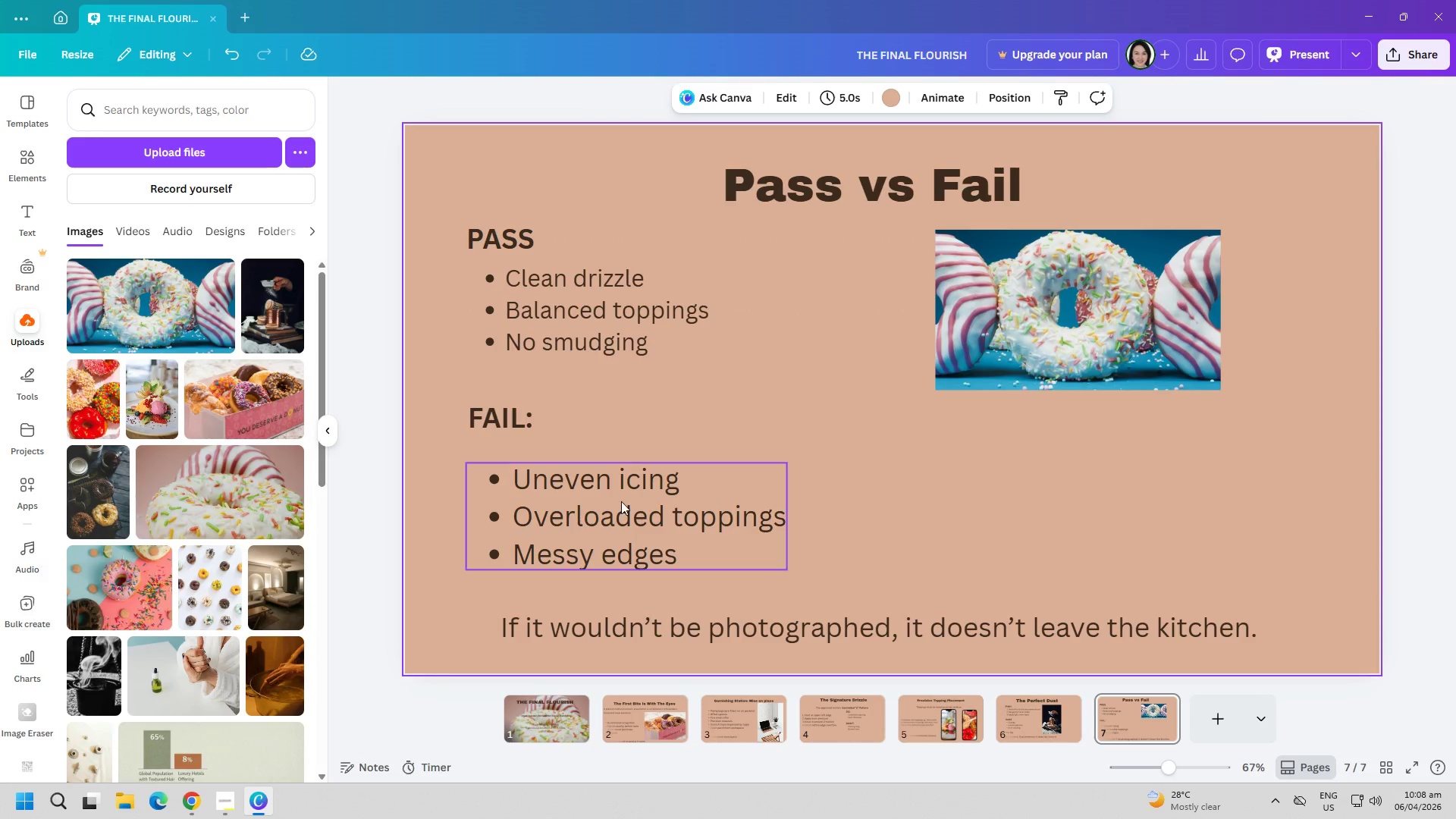 
double_click([621, 503])
 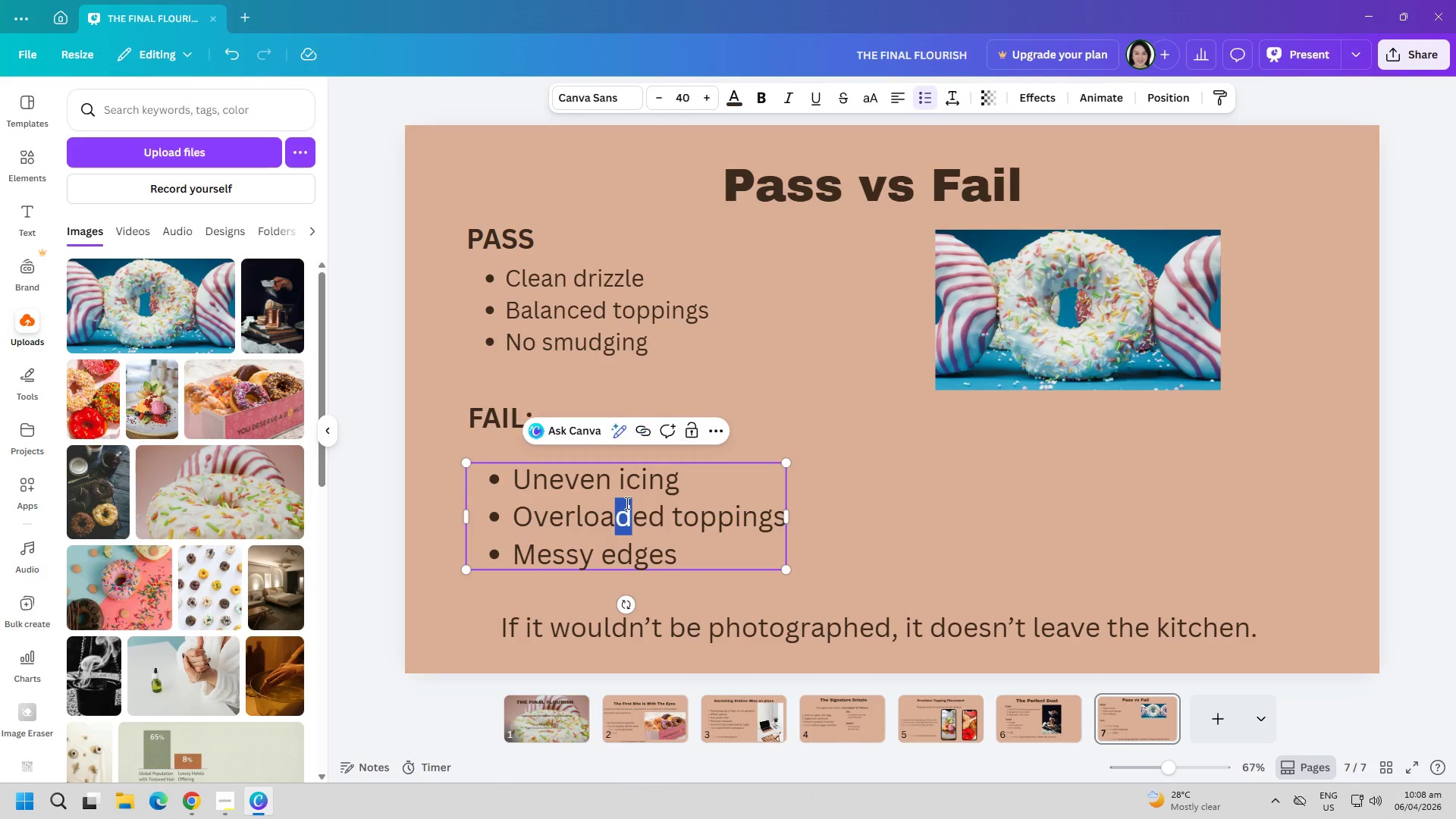 
triple_click([626, 503])
 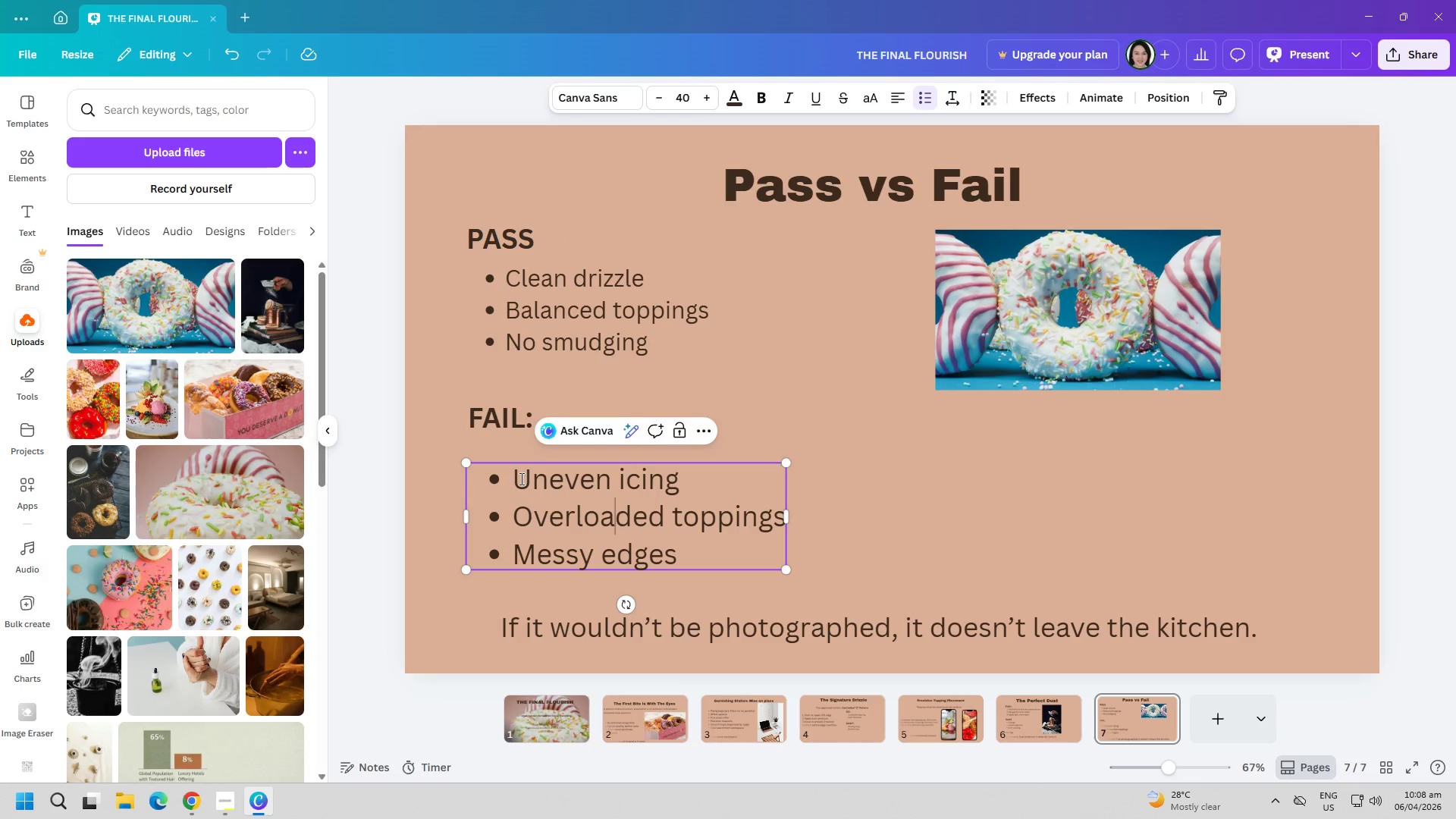 
left_click_drag(start_coordinate=[515, 479], to_coordinate=[719, 547])
 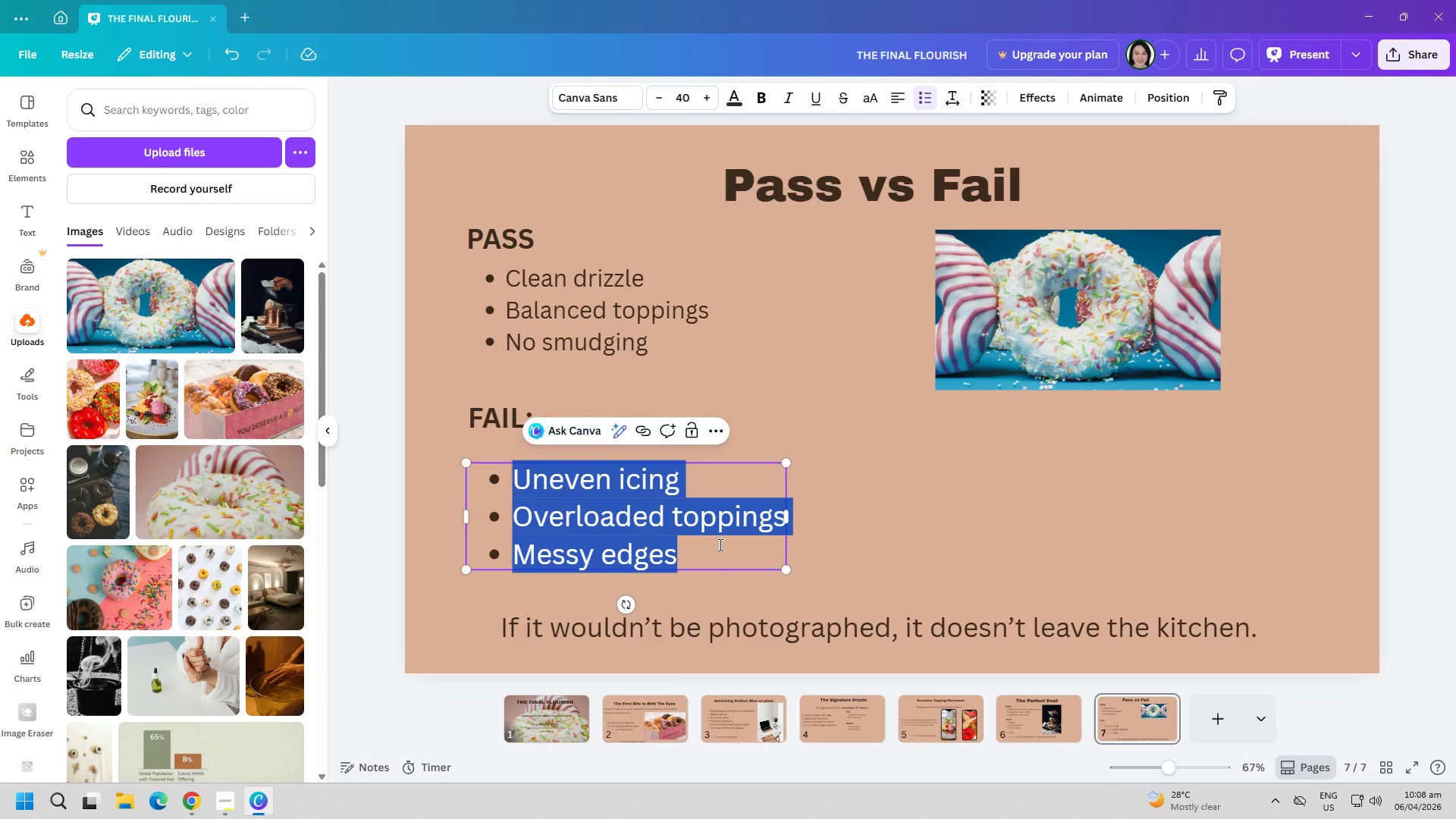 
key(Control+C)
 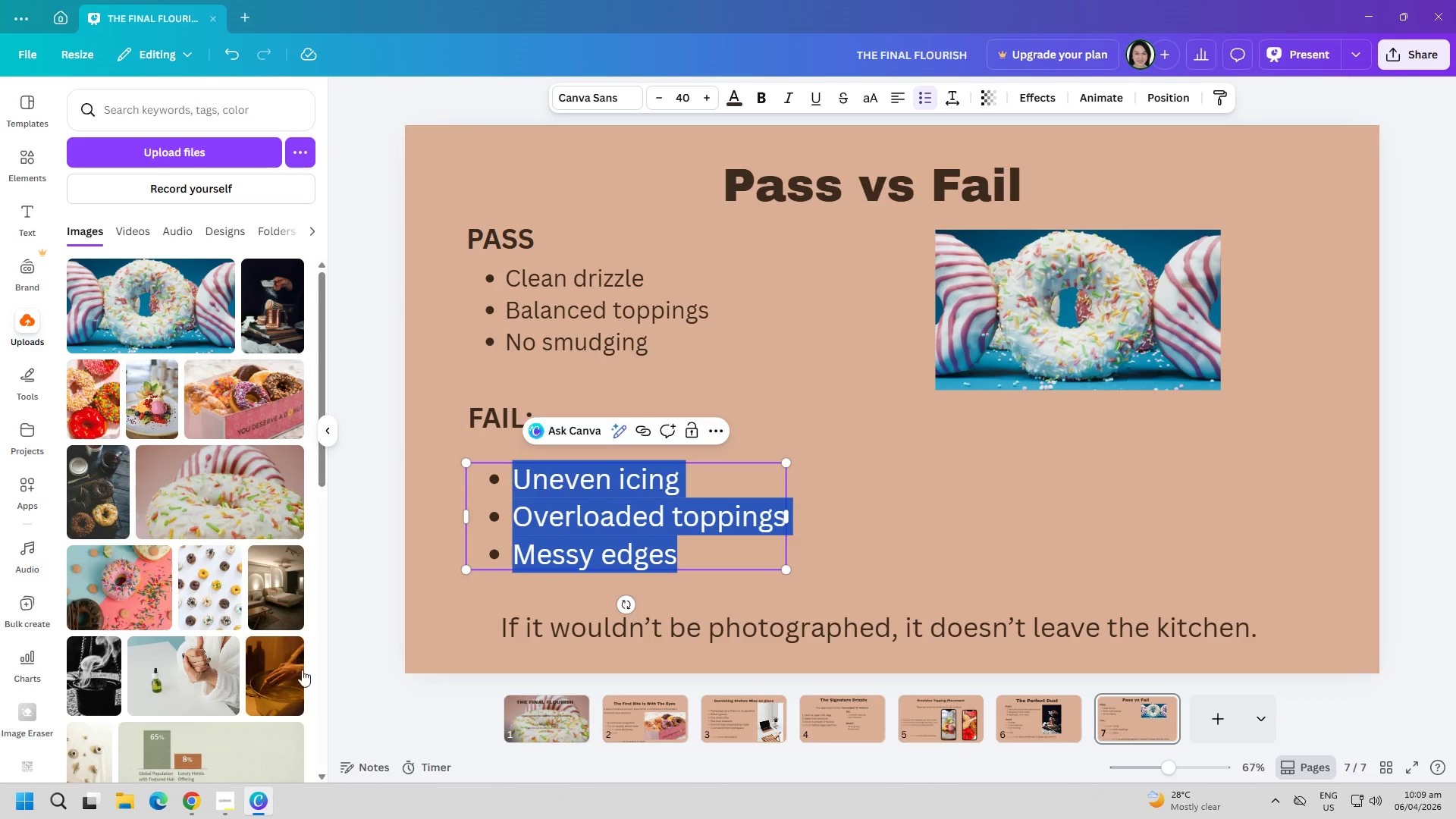 
key(Control+C)
 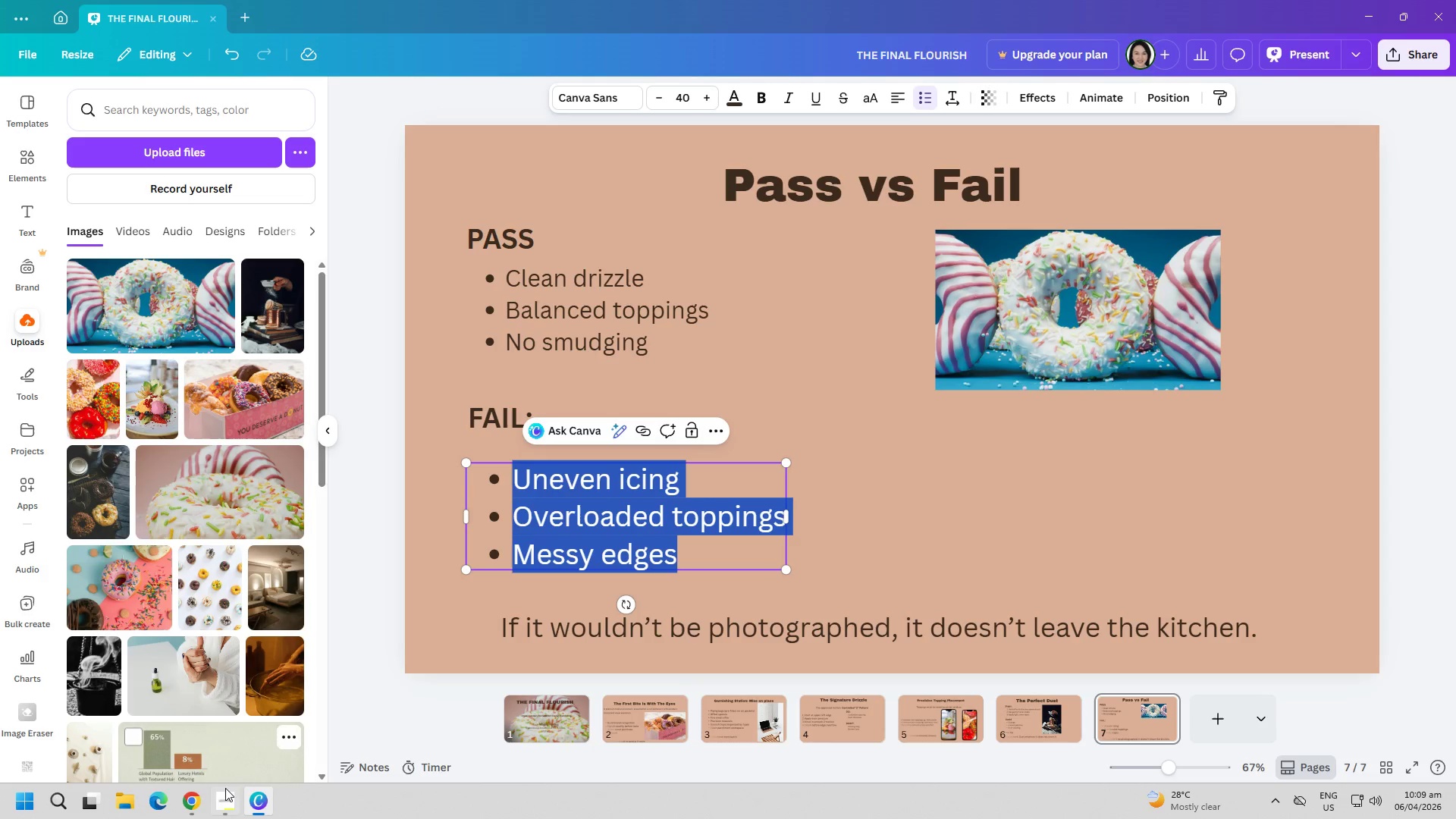 
left_click([199, 802])
 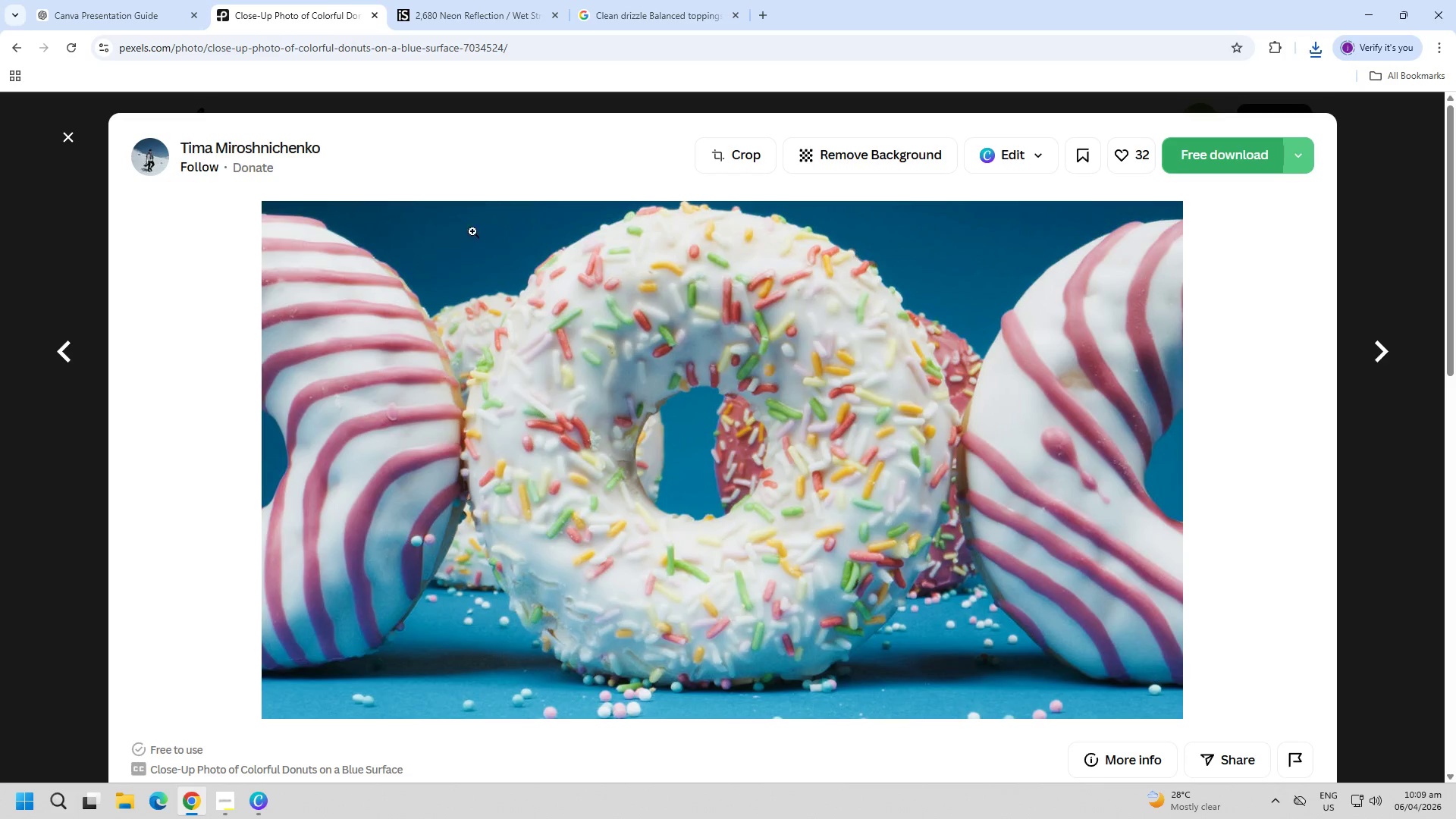 
key(Escape)
 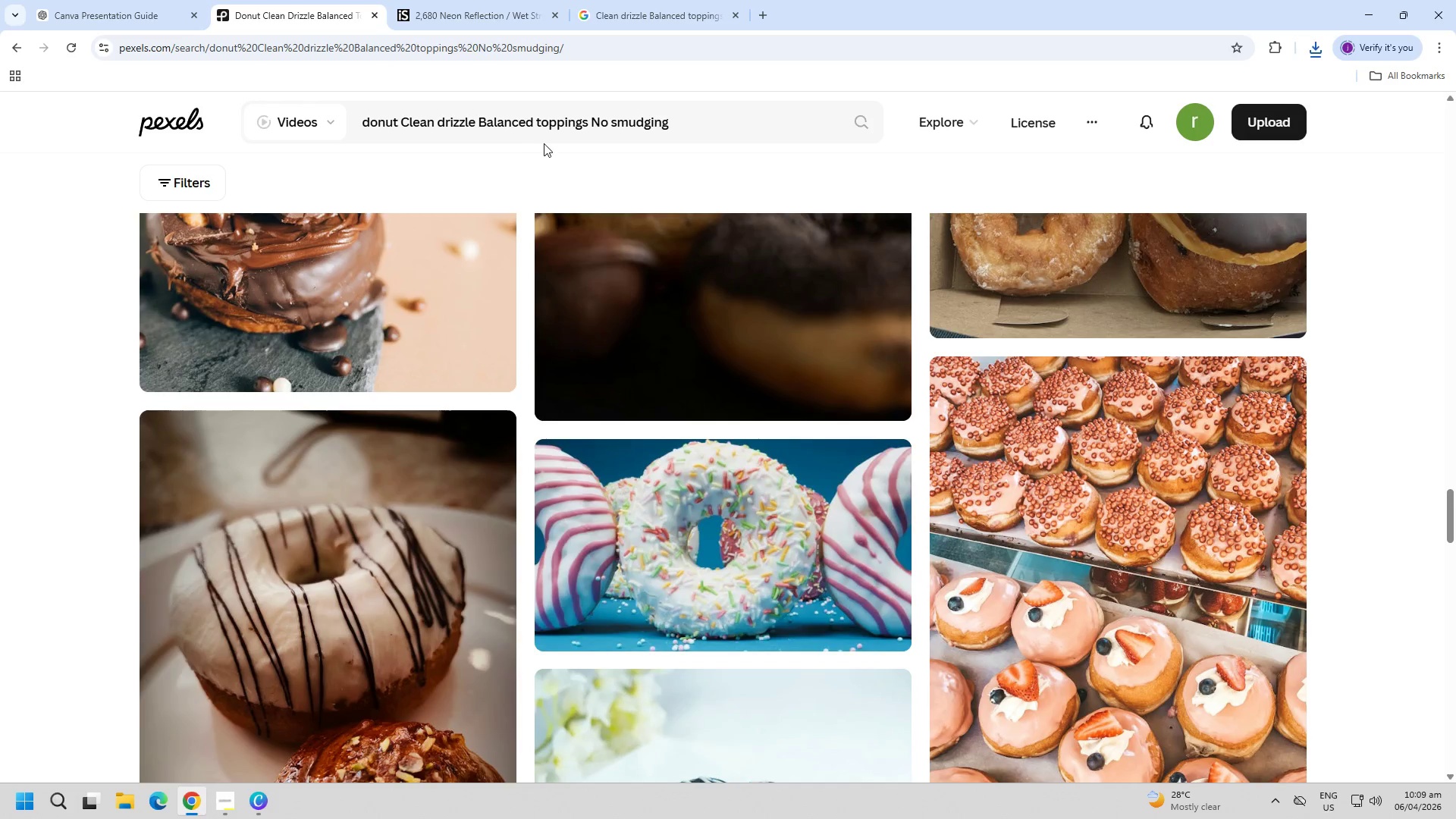 
left_click([600, 133])
 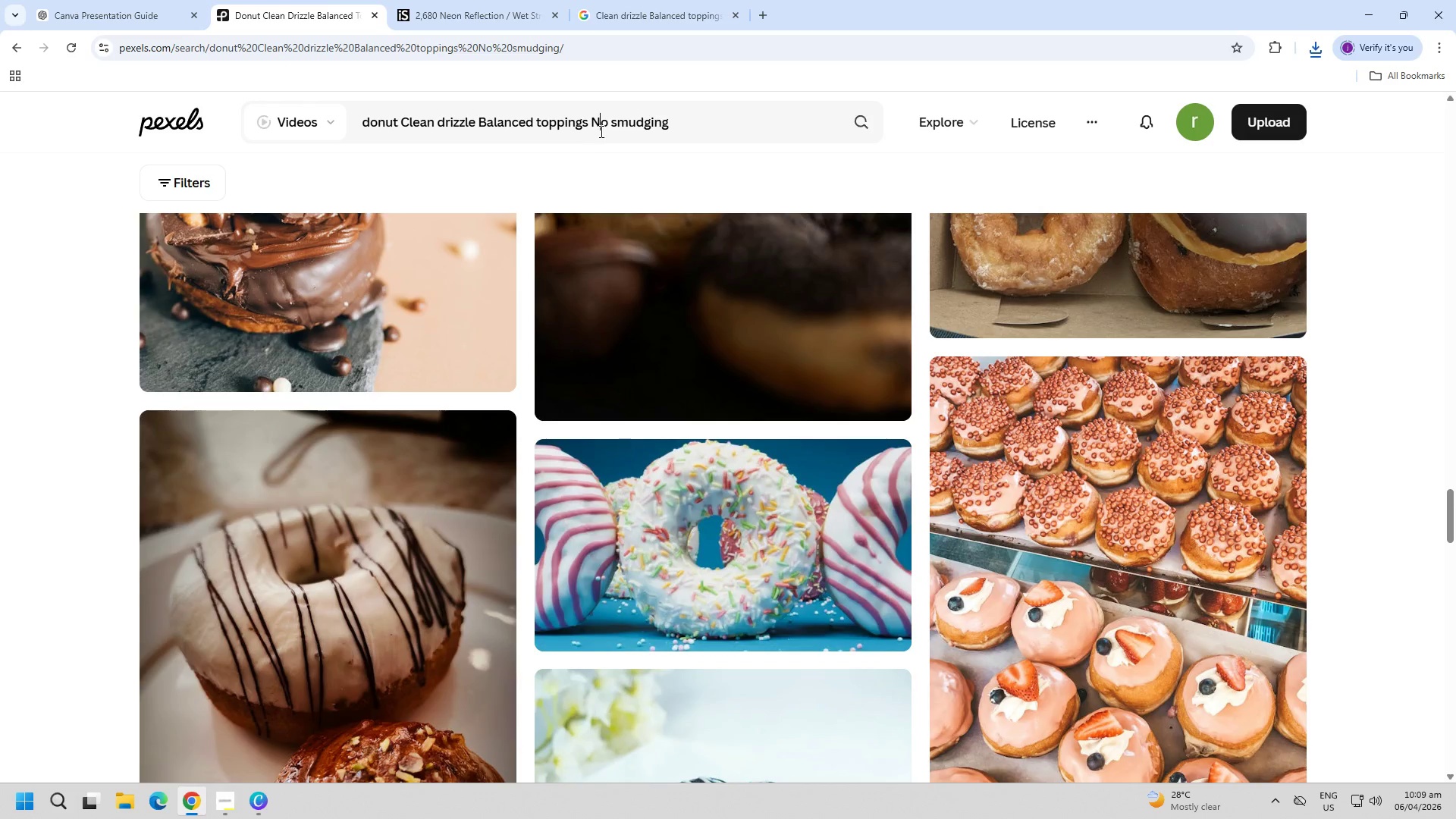 
triple_click([600, 131])
 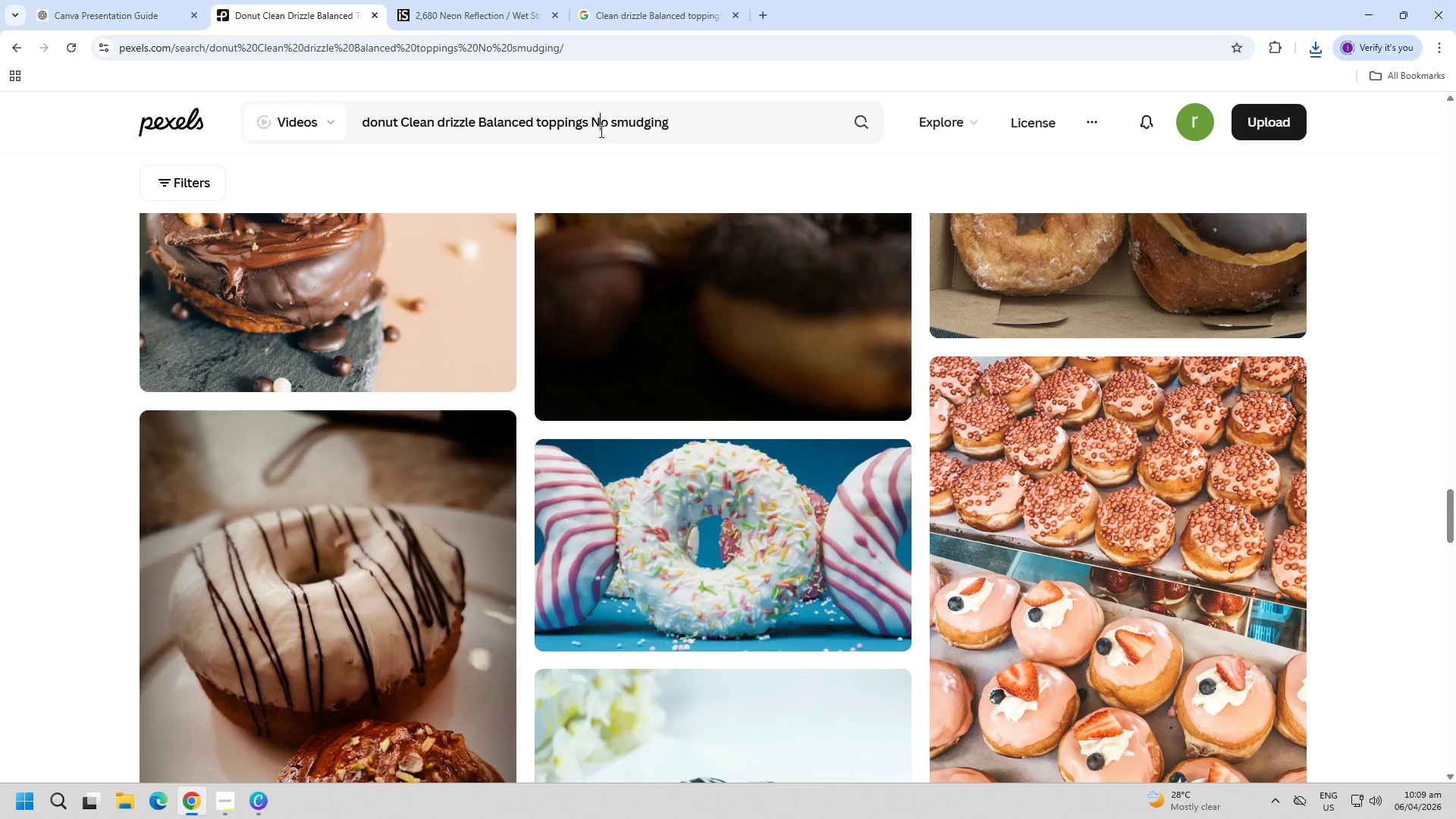 
triple_click([600, 131])
 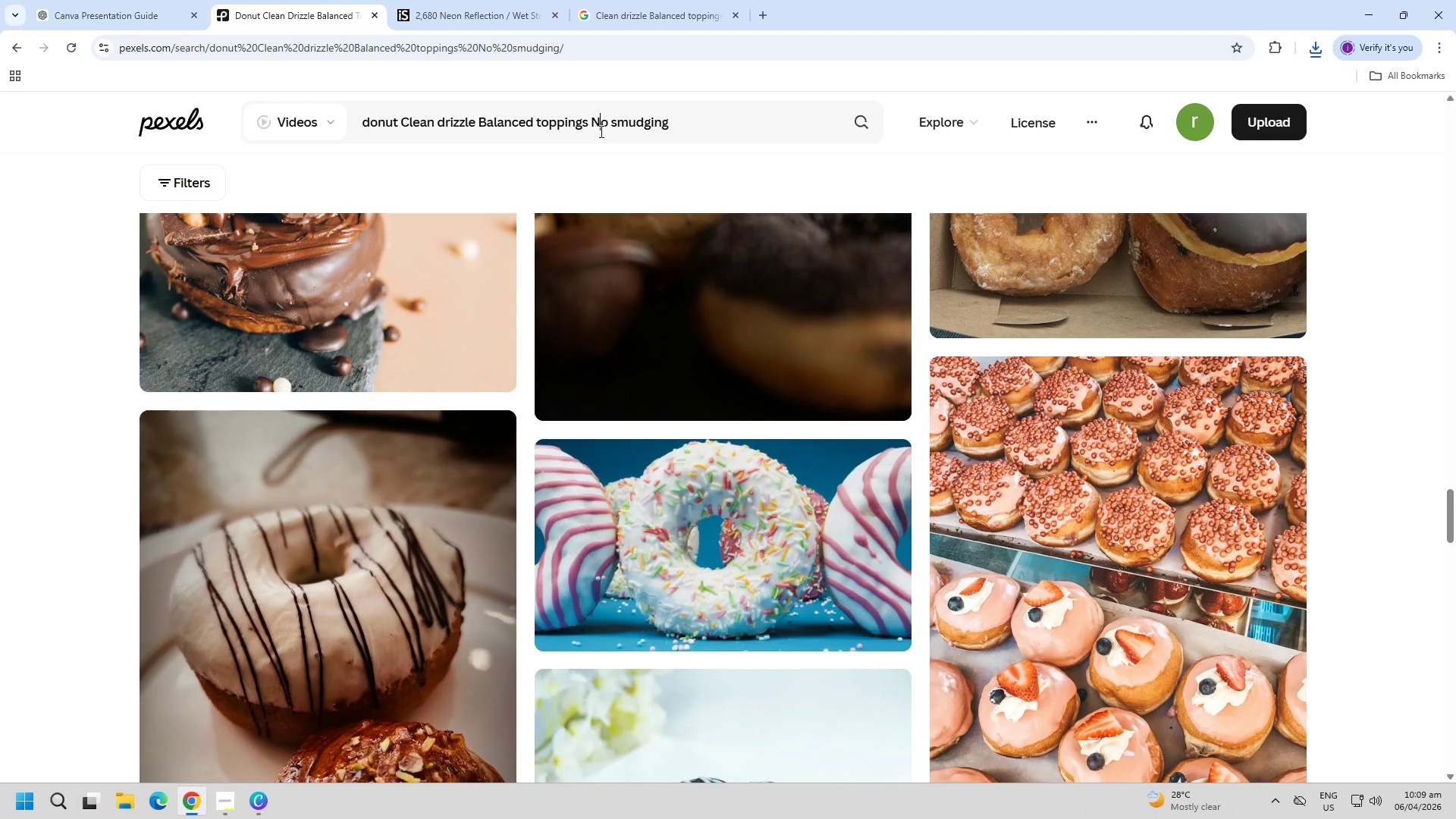 
triple_click([600, 131])
 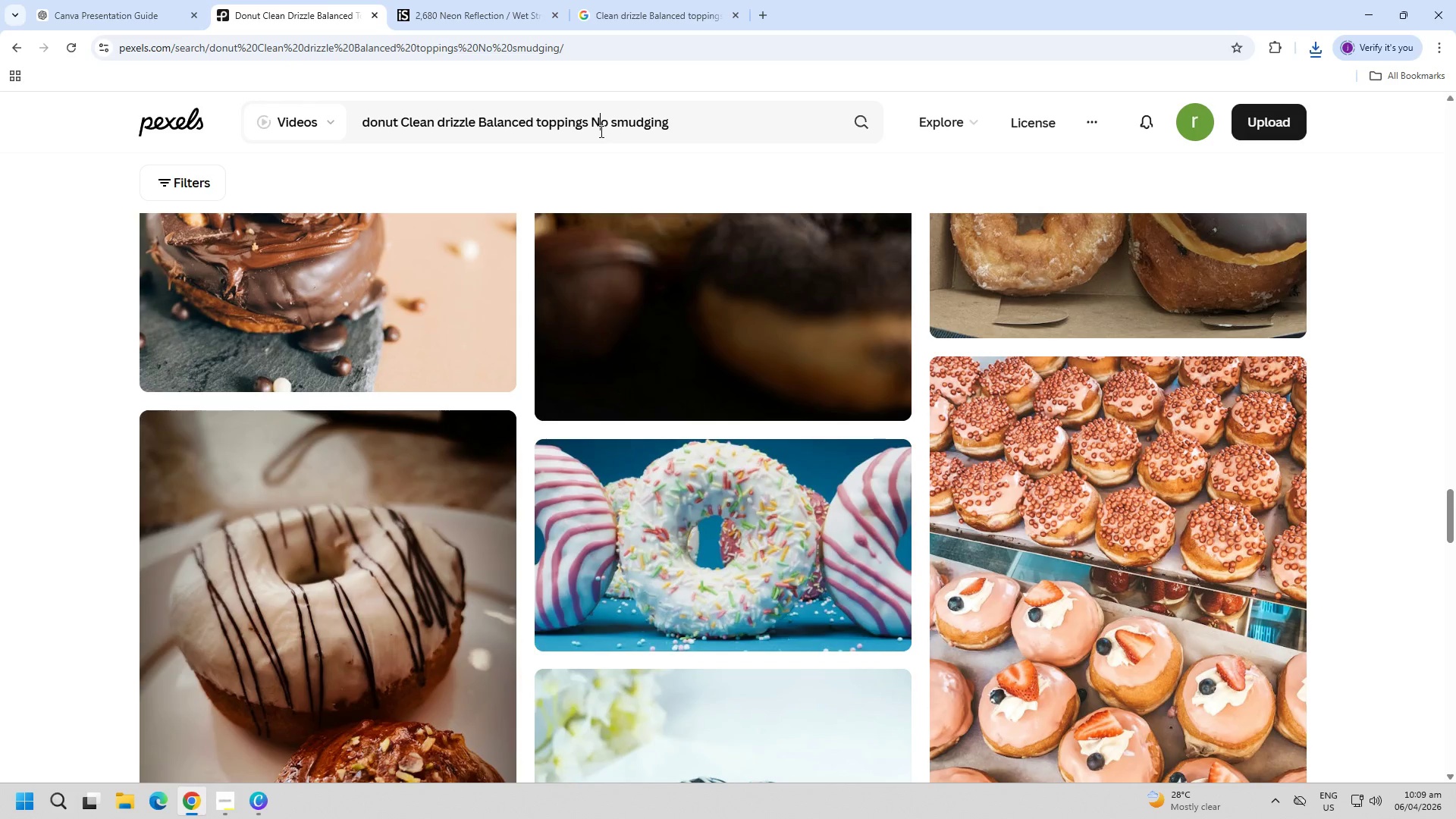 
triple_click([600, 131])
 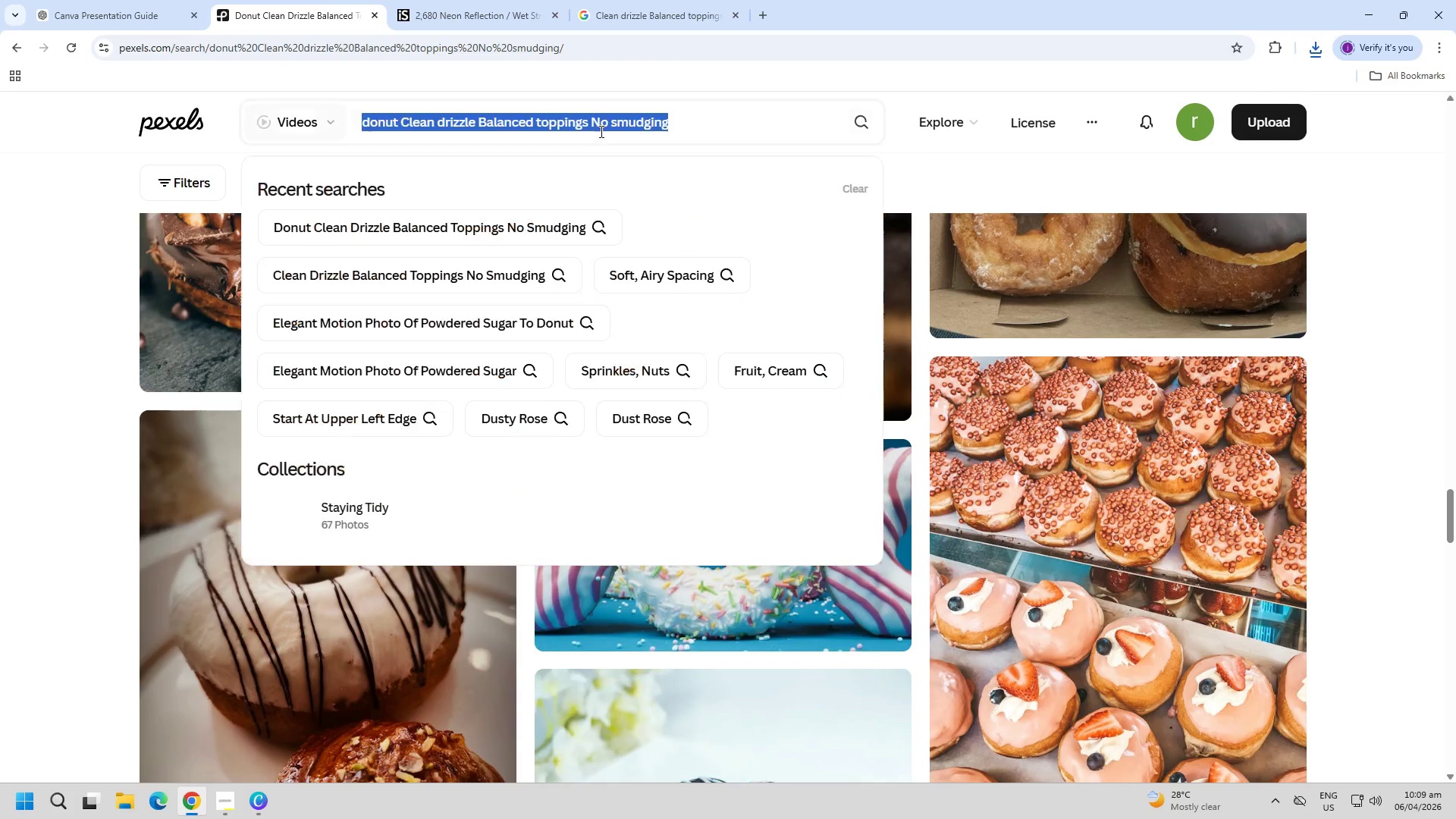 
key(Control+ControlLeft)
 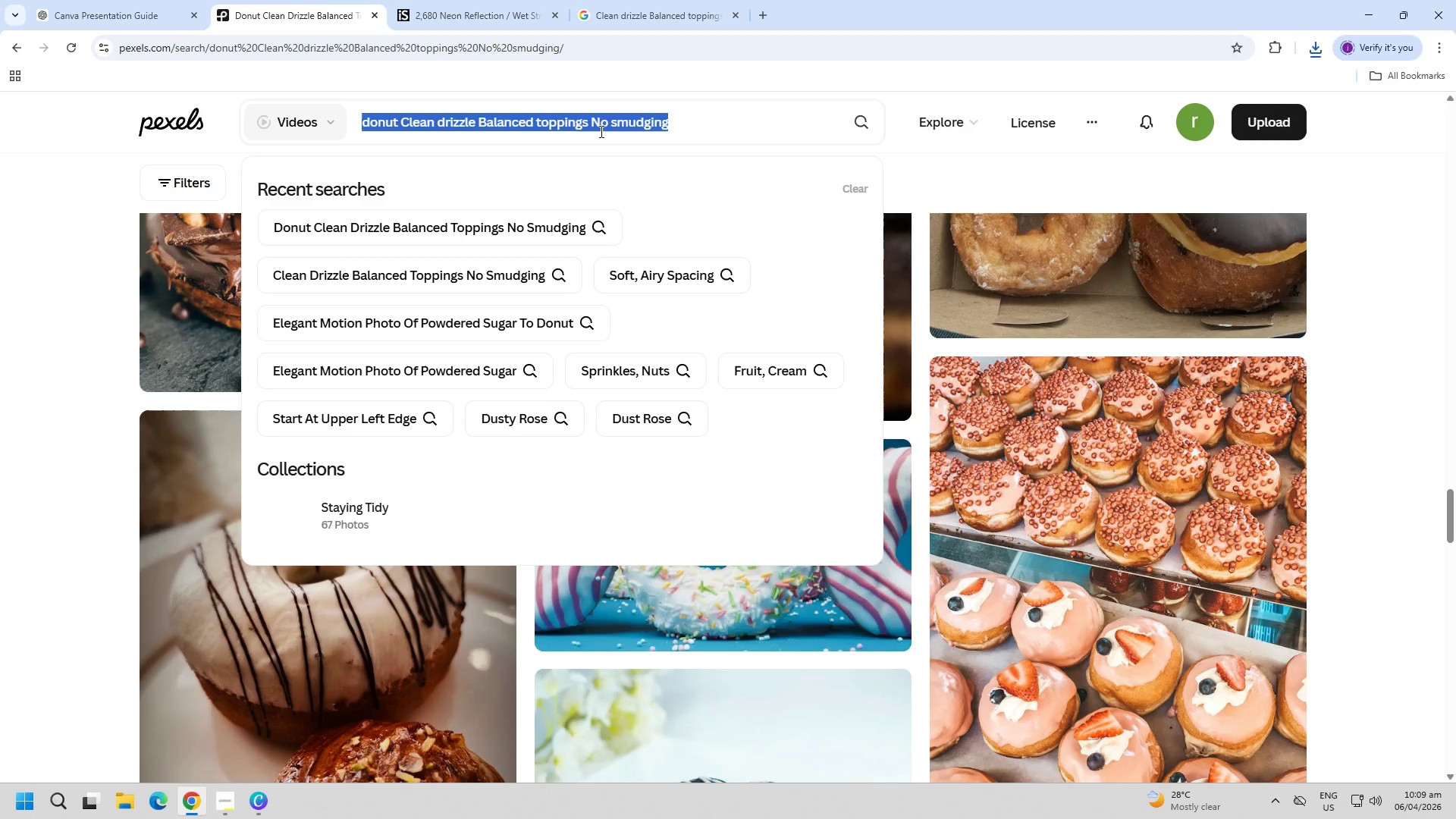 
key(Control+A)
 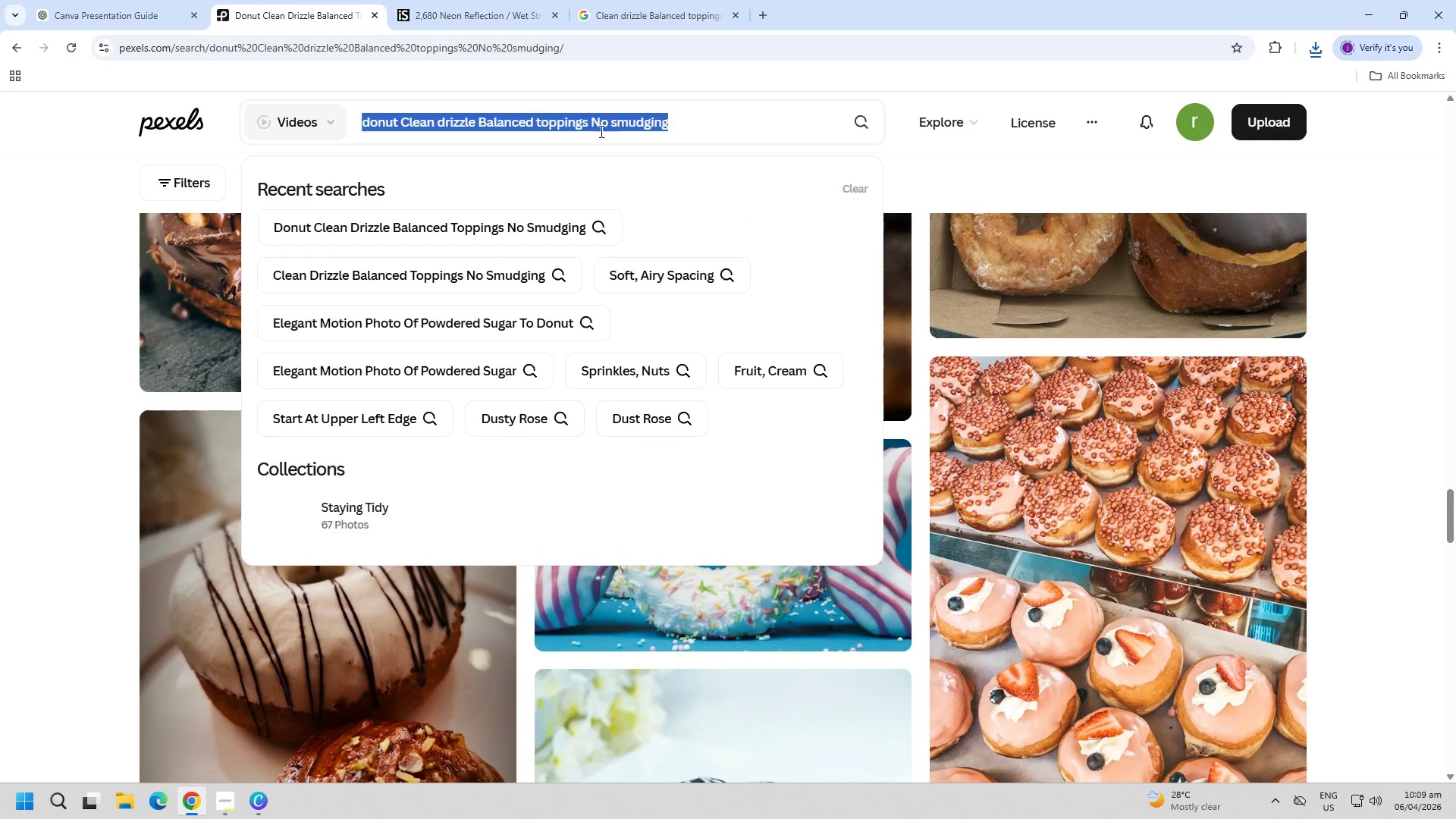 
key(Control+ControlLeft)
 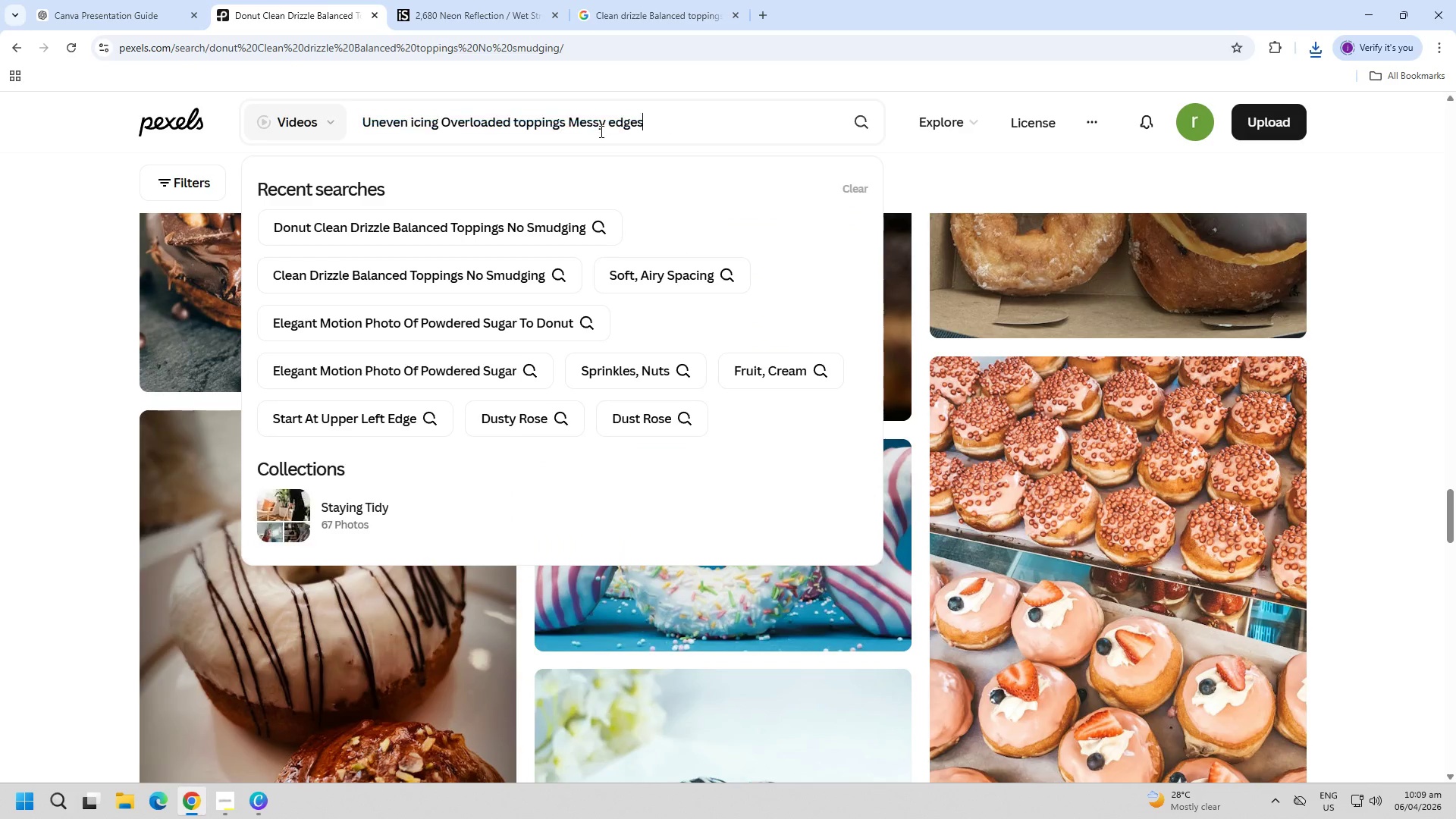 
key(V)
 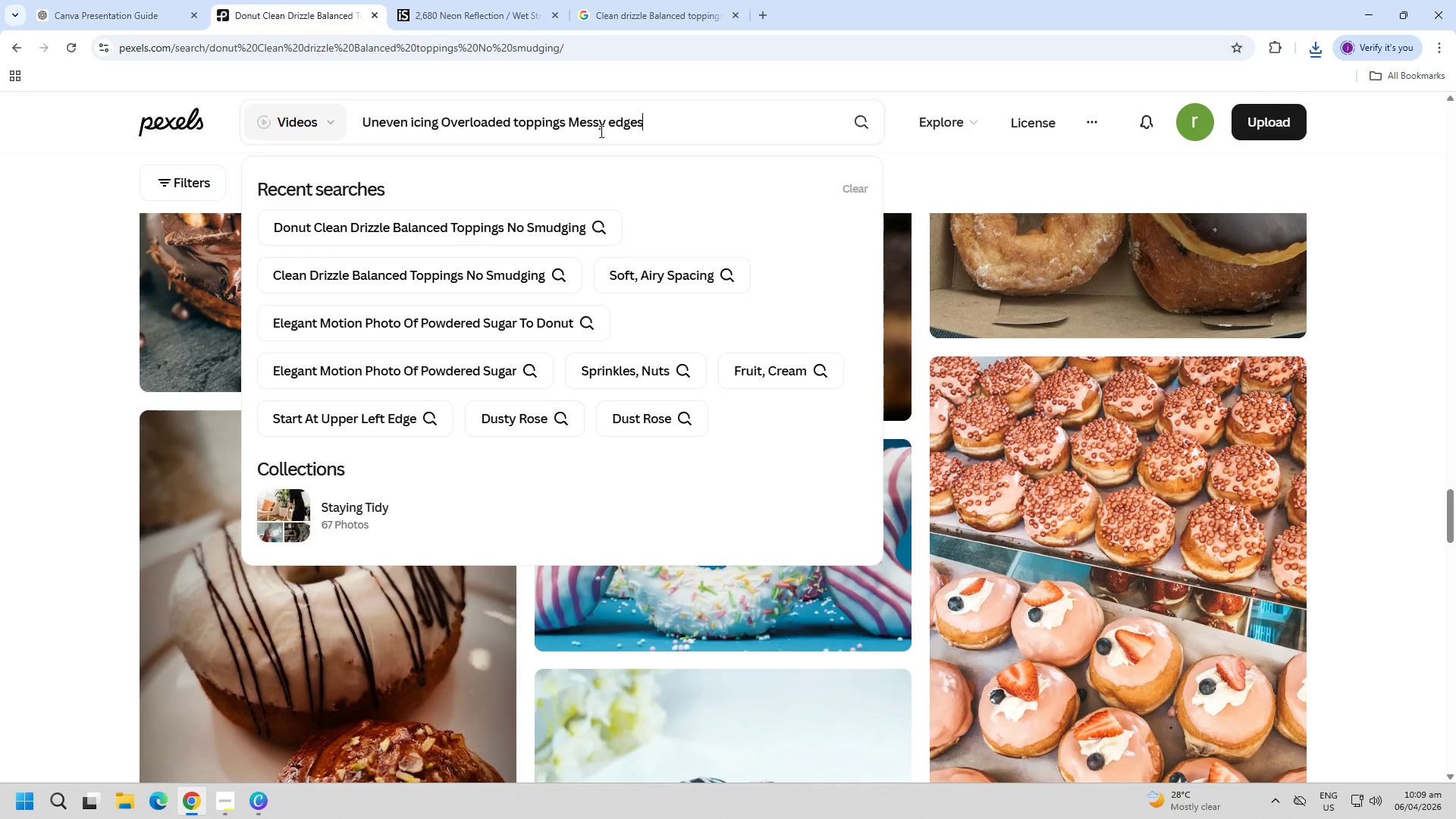 
key(Enter)
 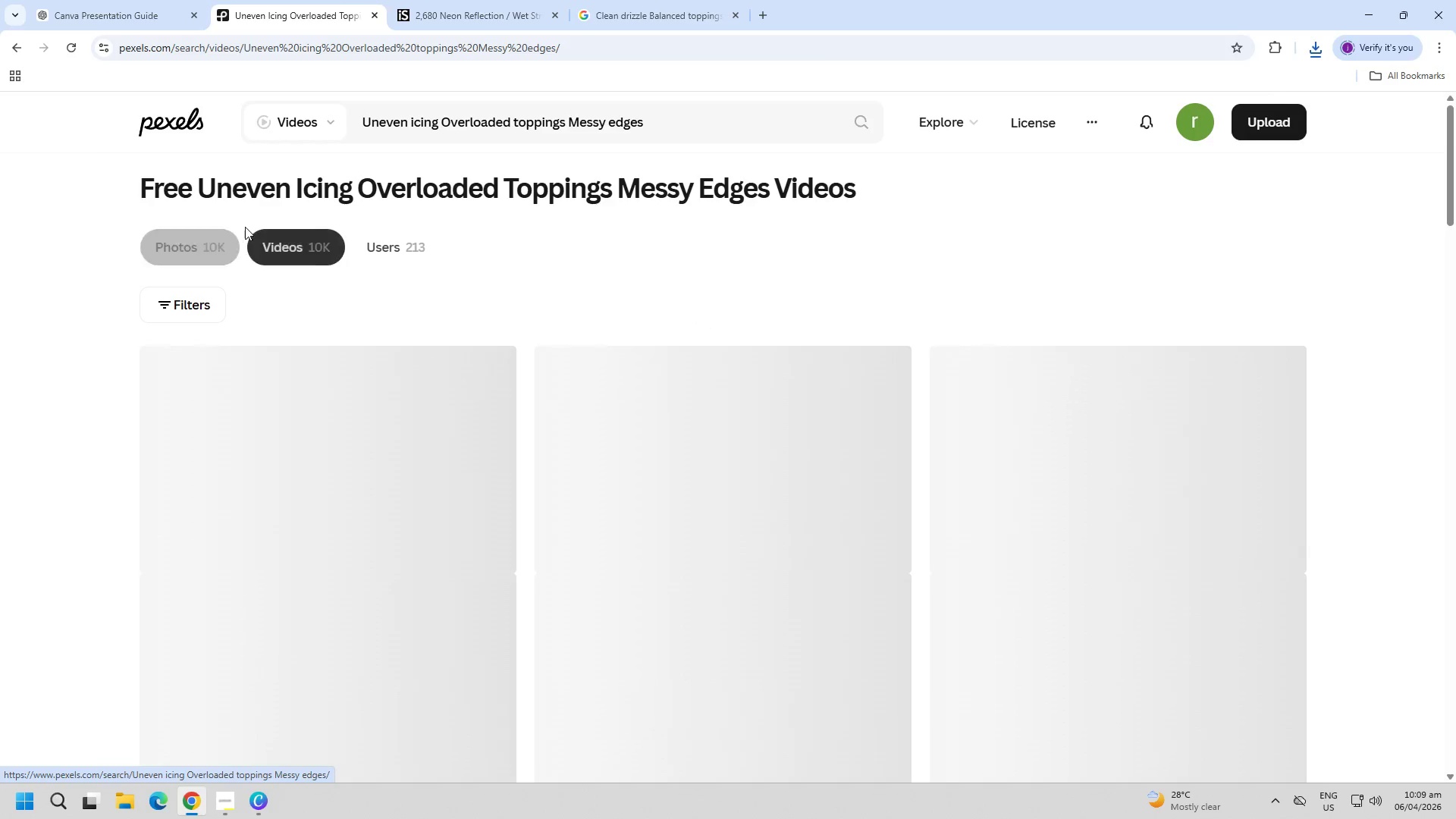 
left_click([196, 253])
 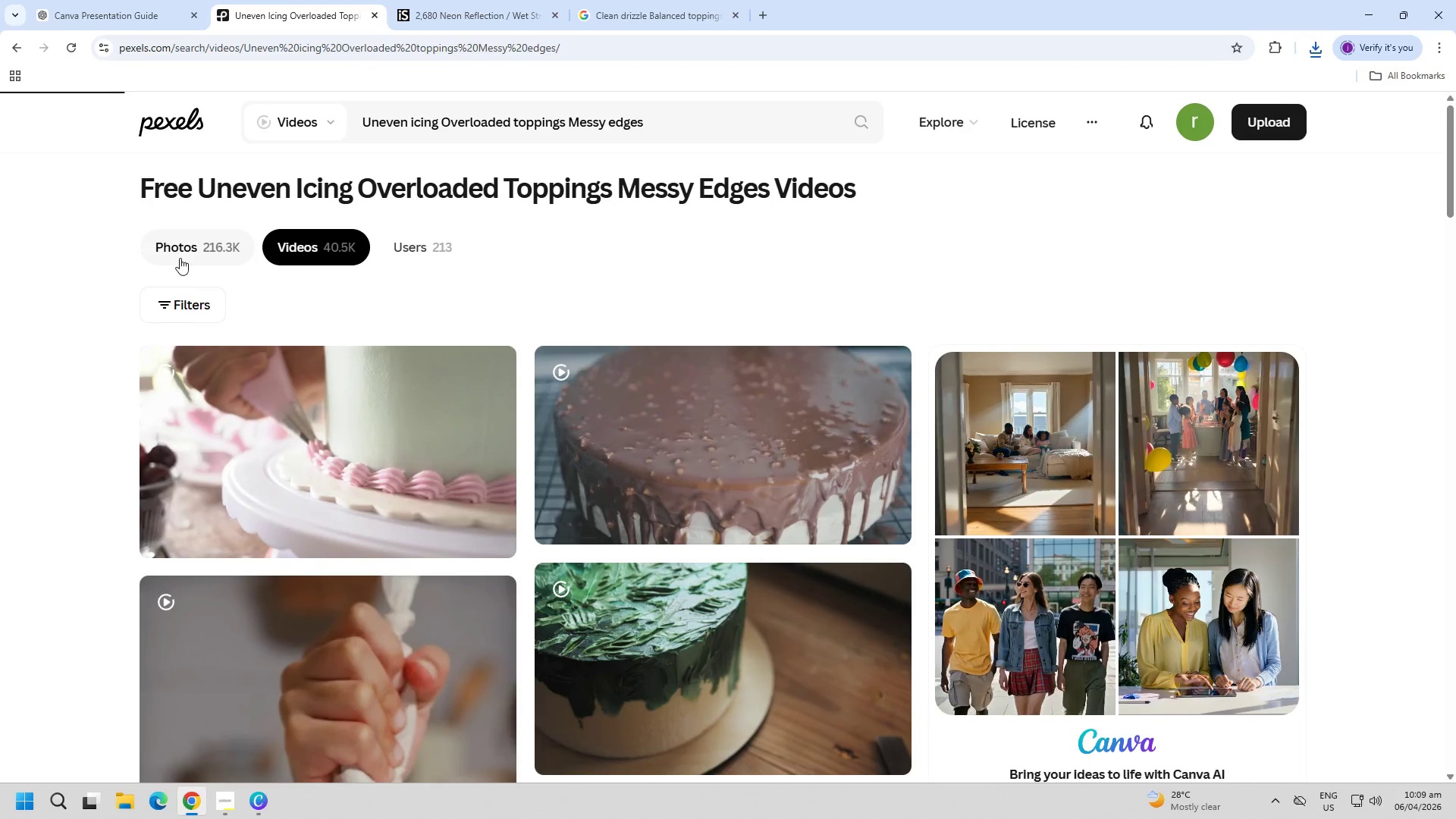 
left_click([182, 253])
 